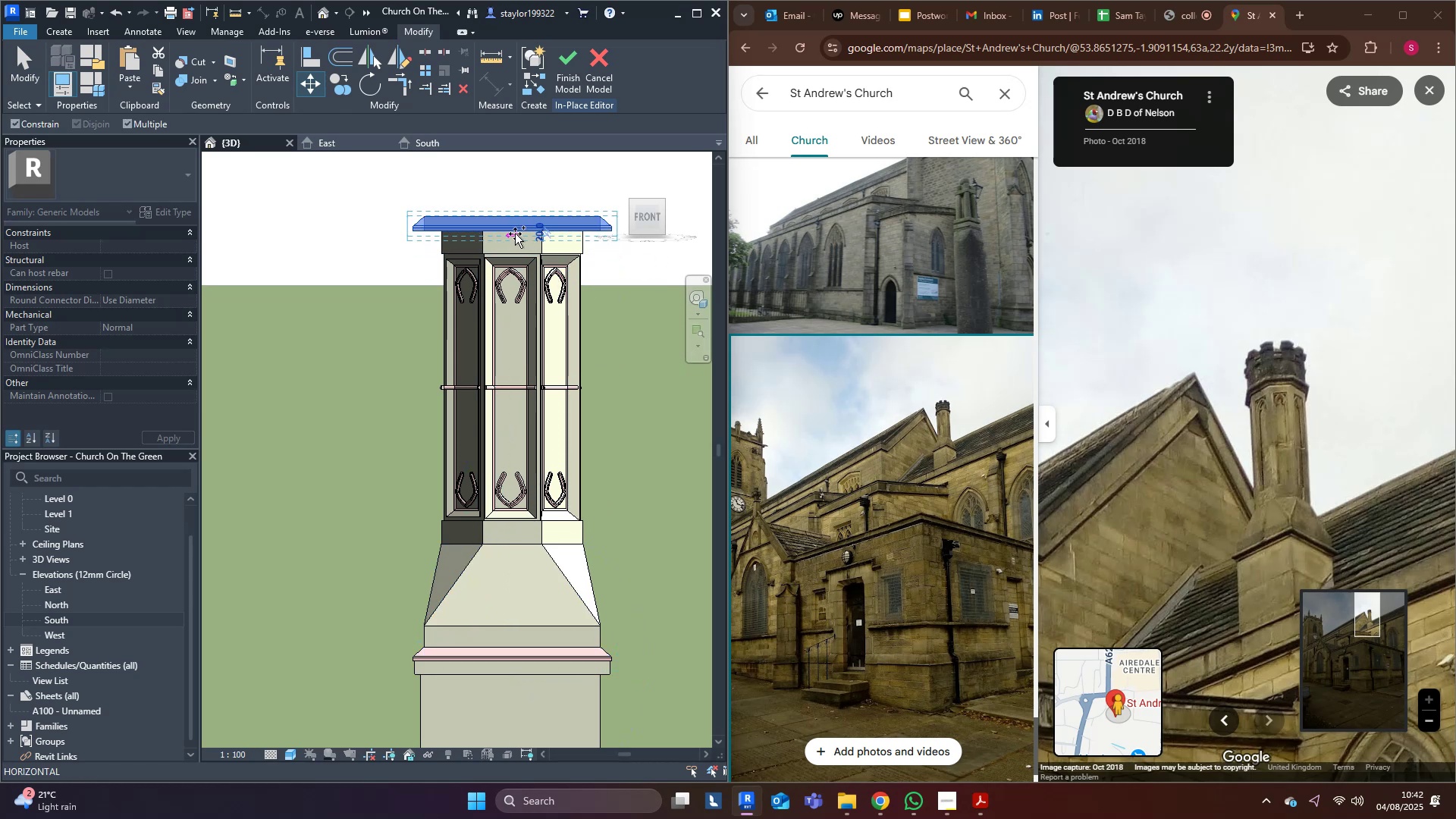 
key(Control+Shift+ShiftLeft)
 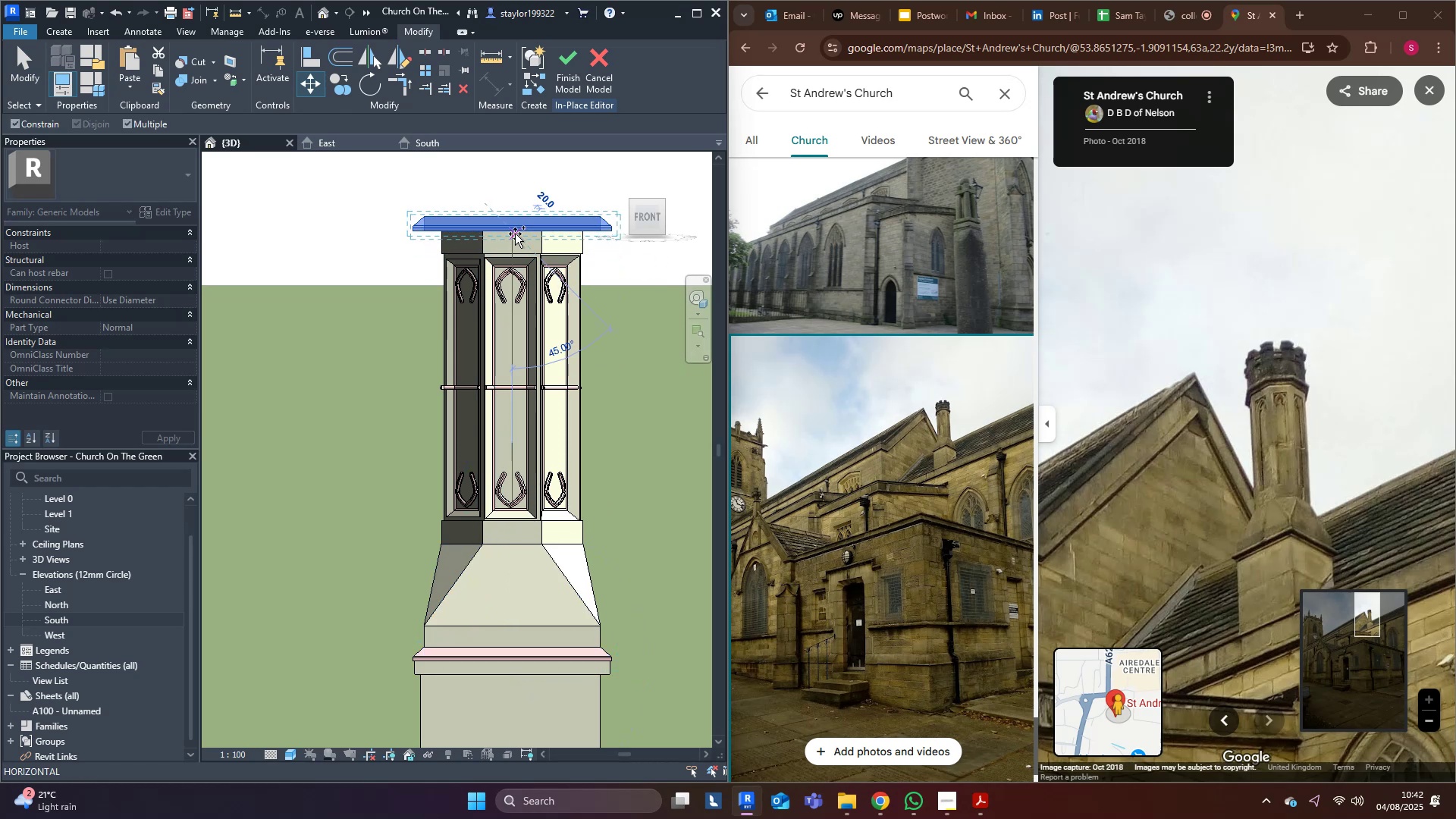 
key(Control+Shift+ShiftLeft)
 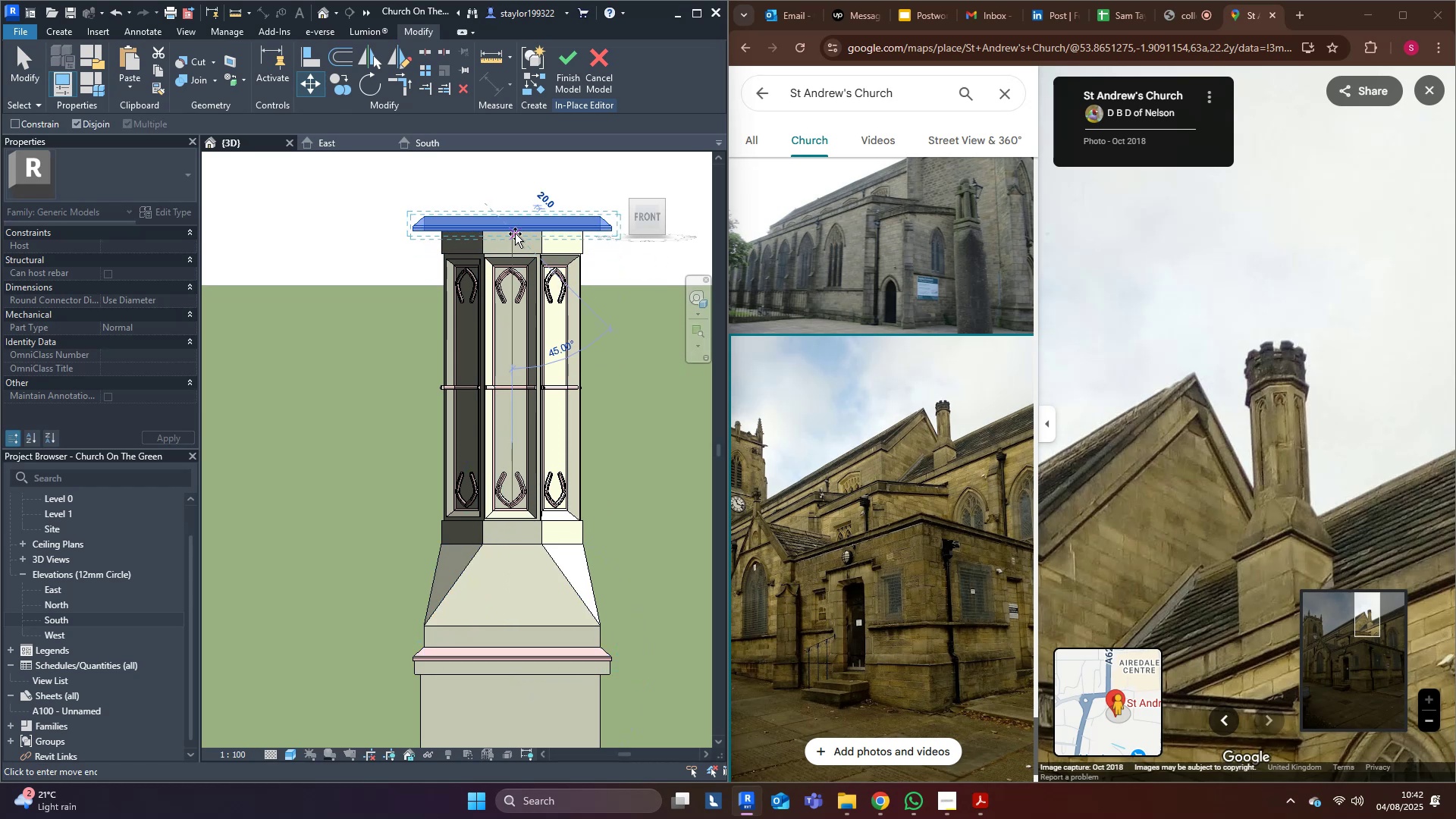 
key(Escape)
 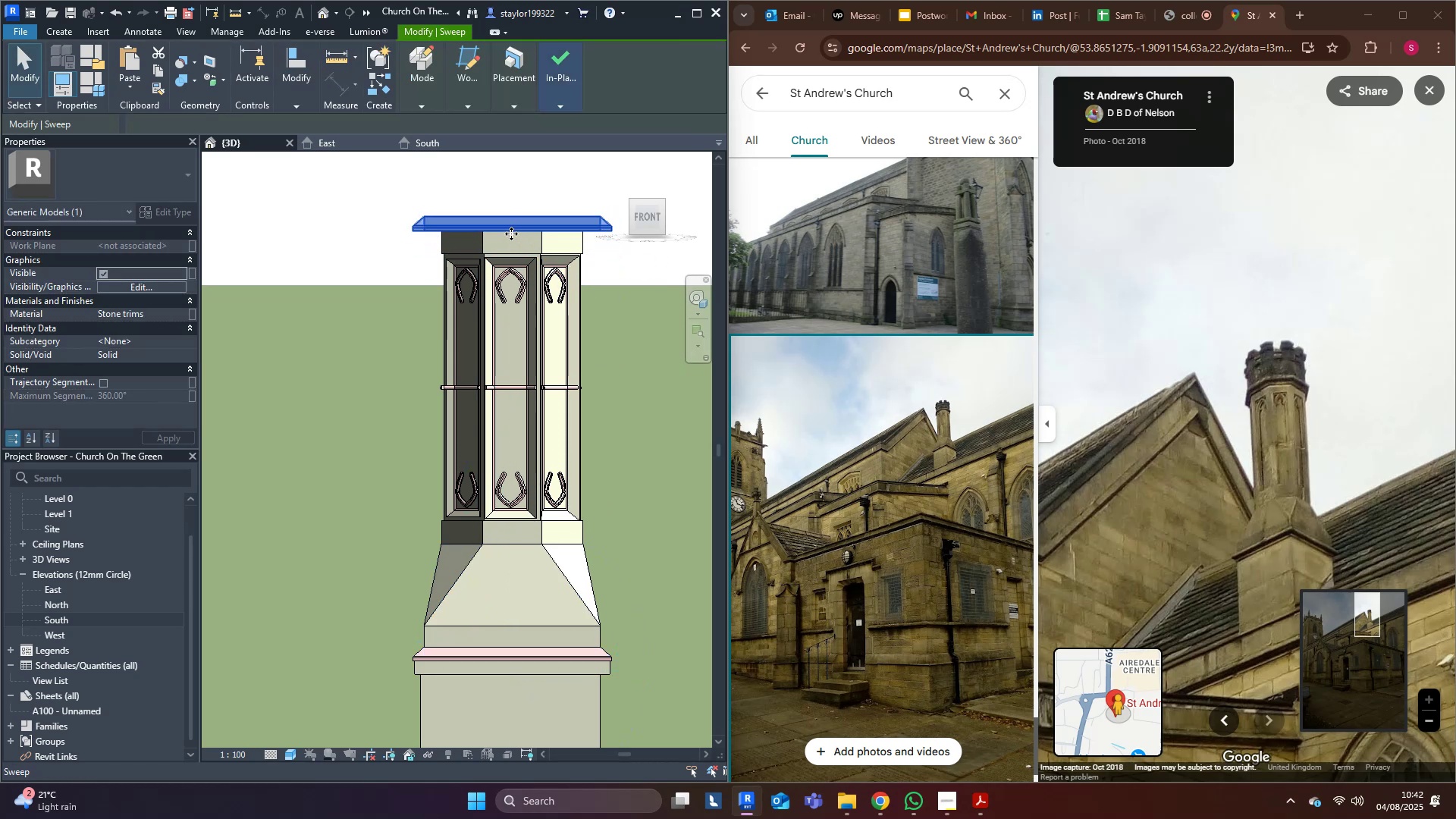 
scroll: coordinate [511, 240], scroll_direction: up, amount: 9.0
 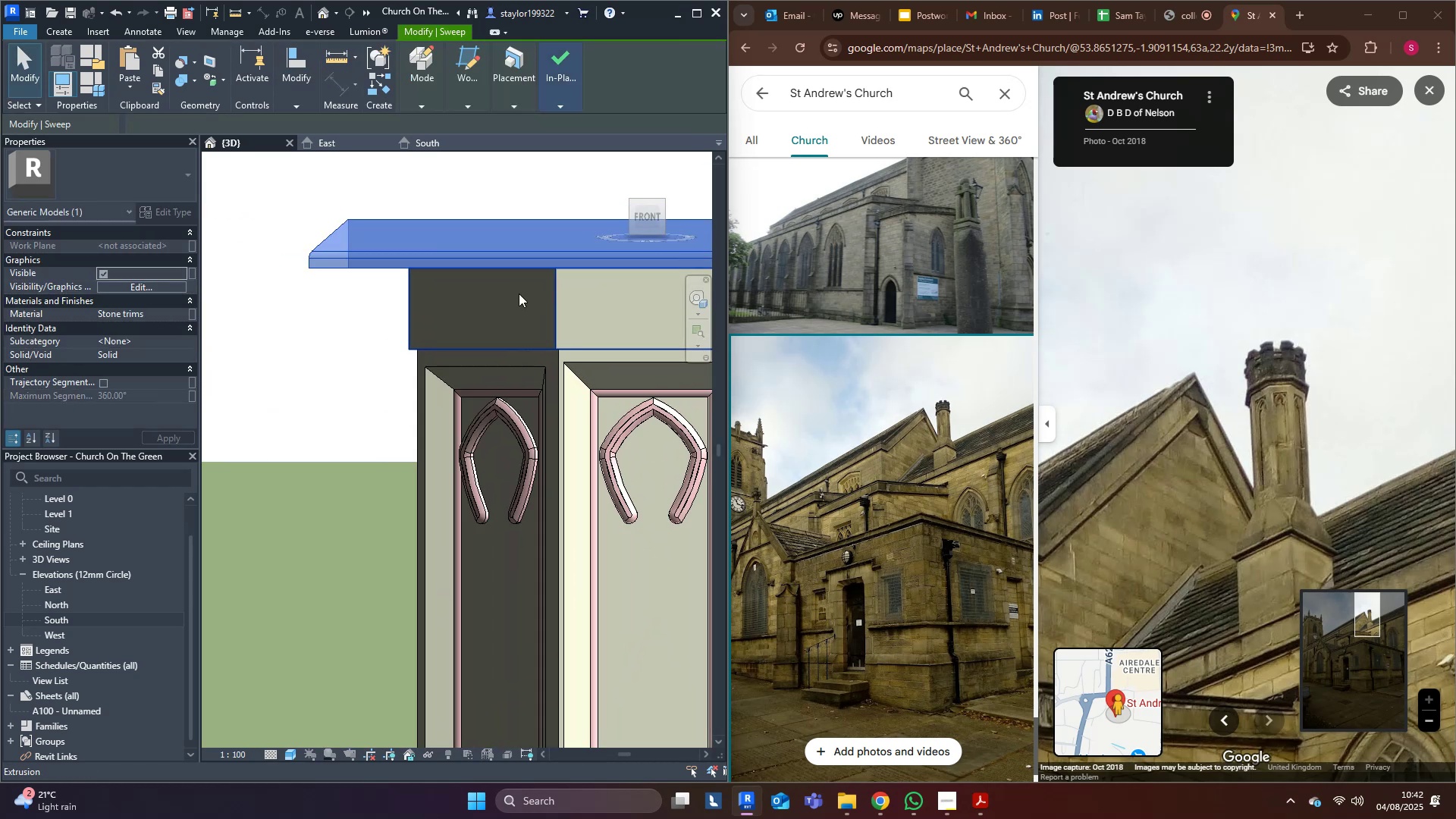 
key(Escape)
 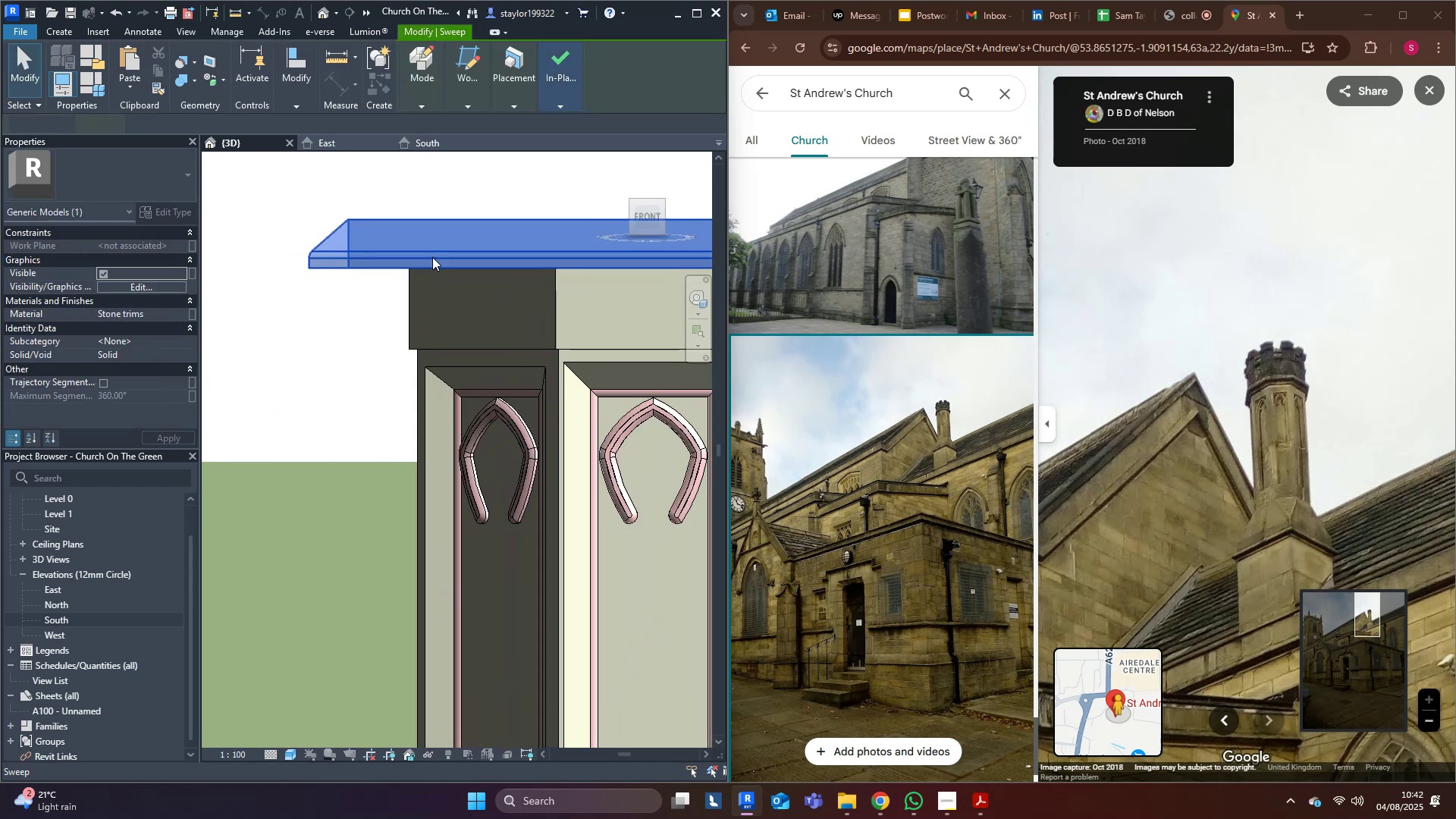 
double_click([432, 257])
 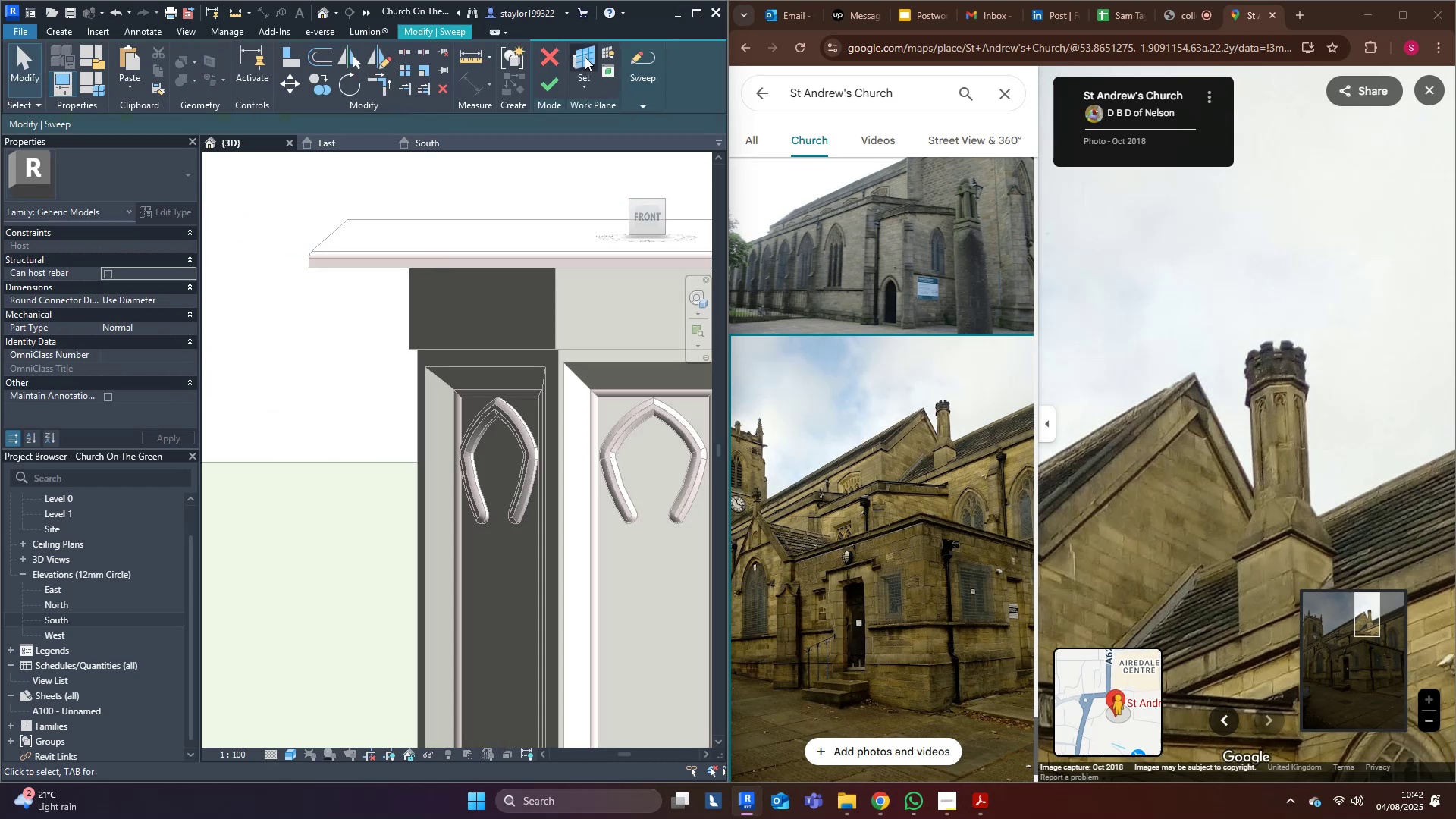 
left_click([642, 66])
 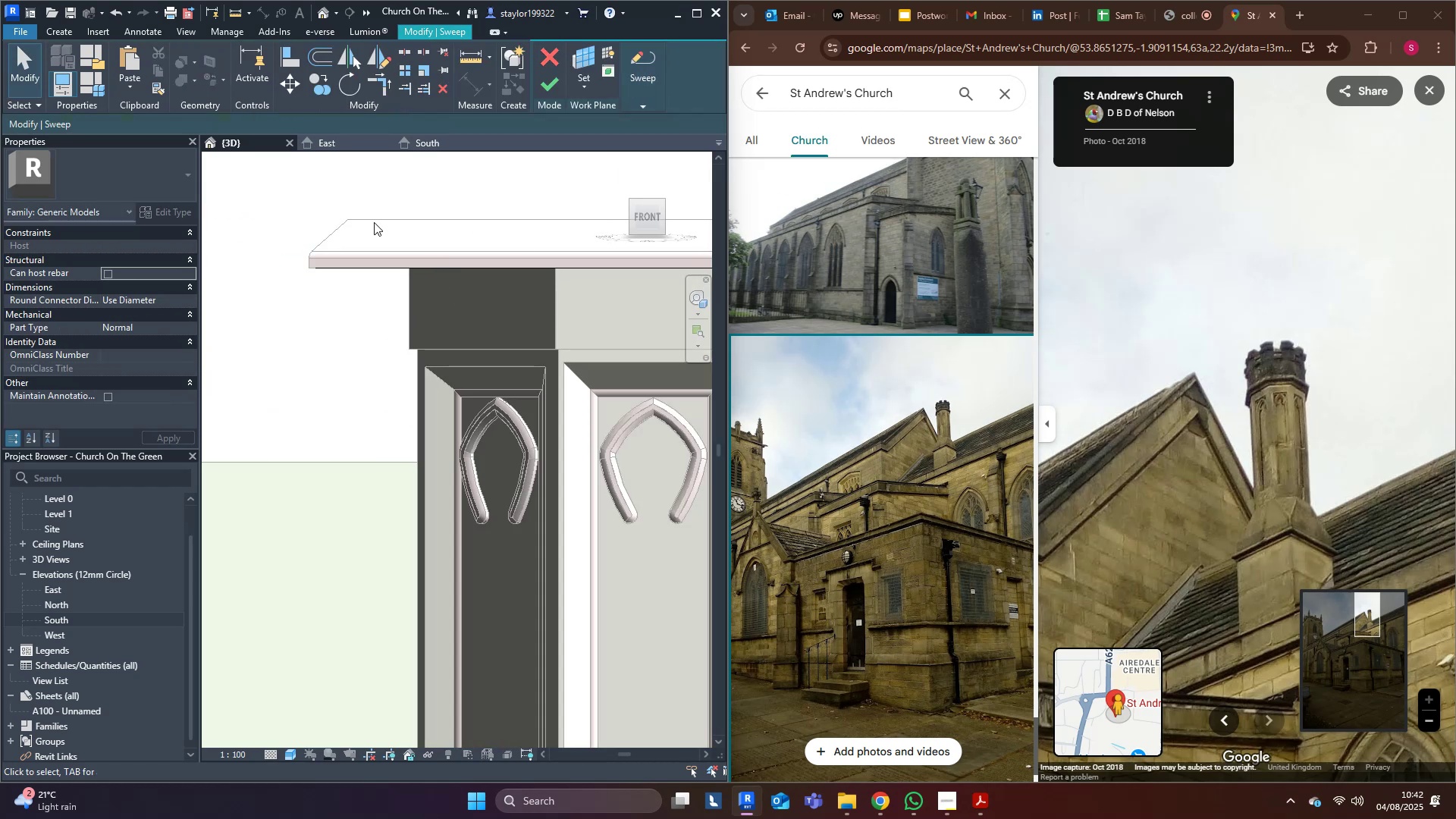 
scroll: coordinate [383, 264], scroll_direction: down, amount: 4.0
 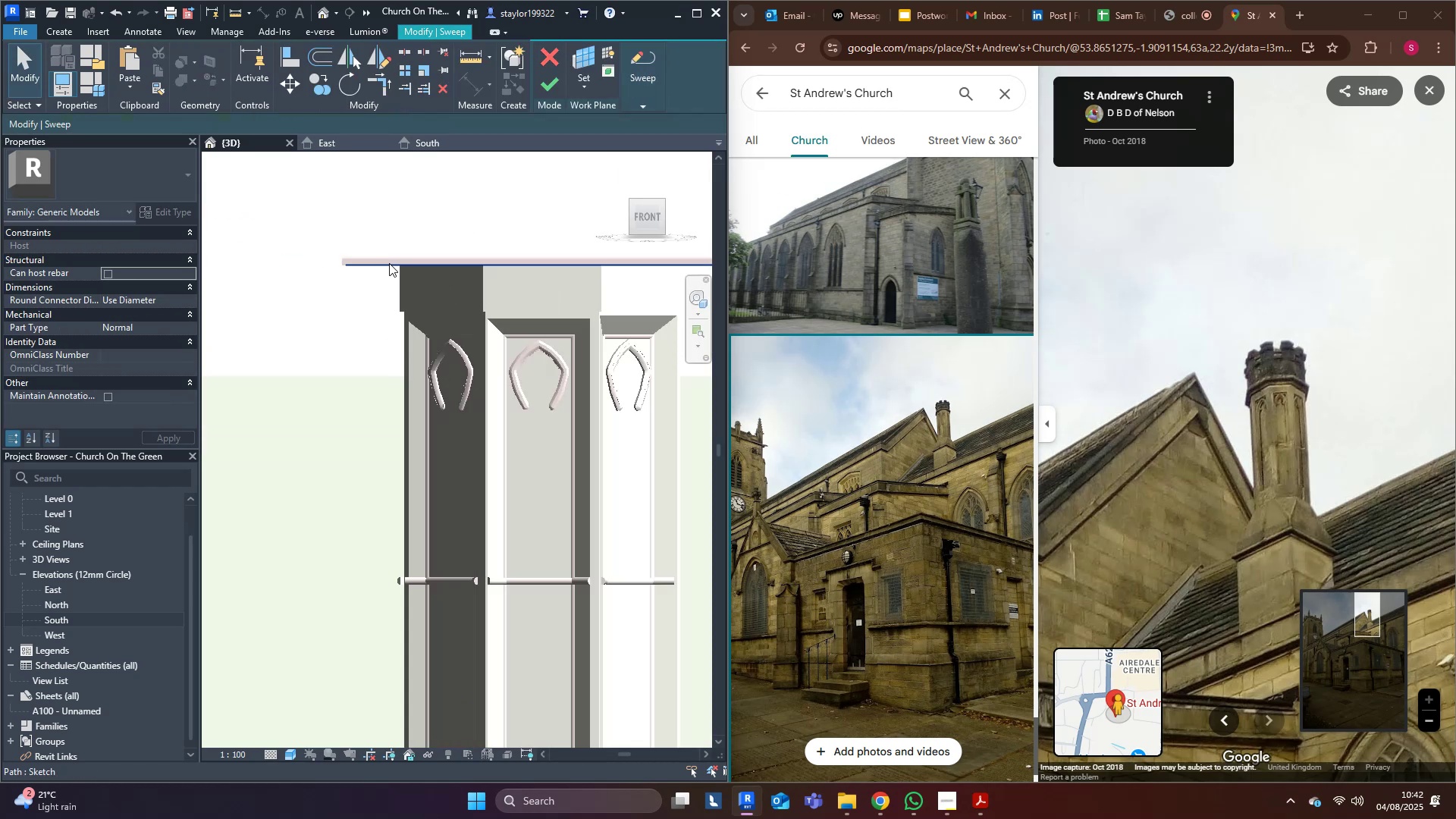 
hold_key(key=ShiftLeft, duration=0.51)
 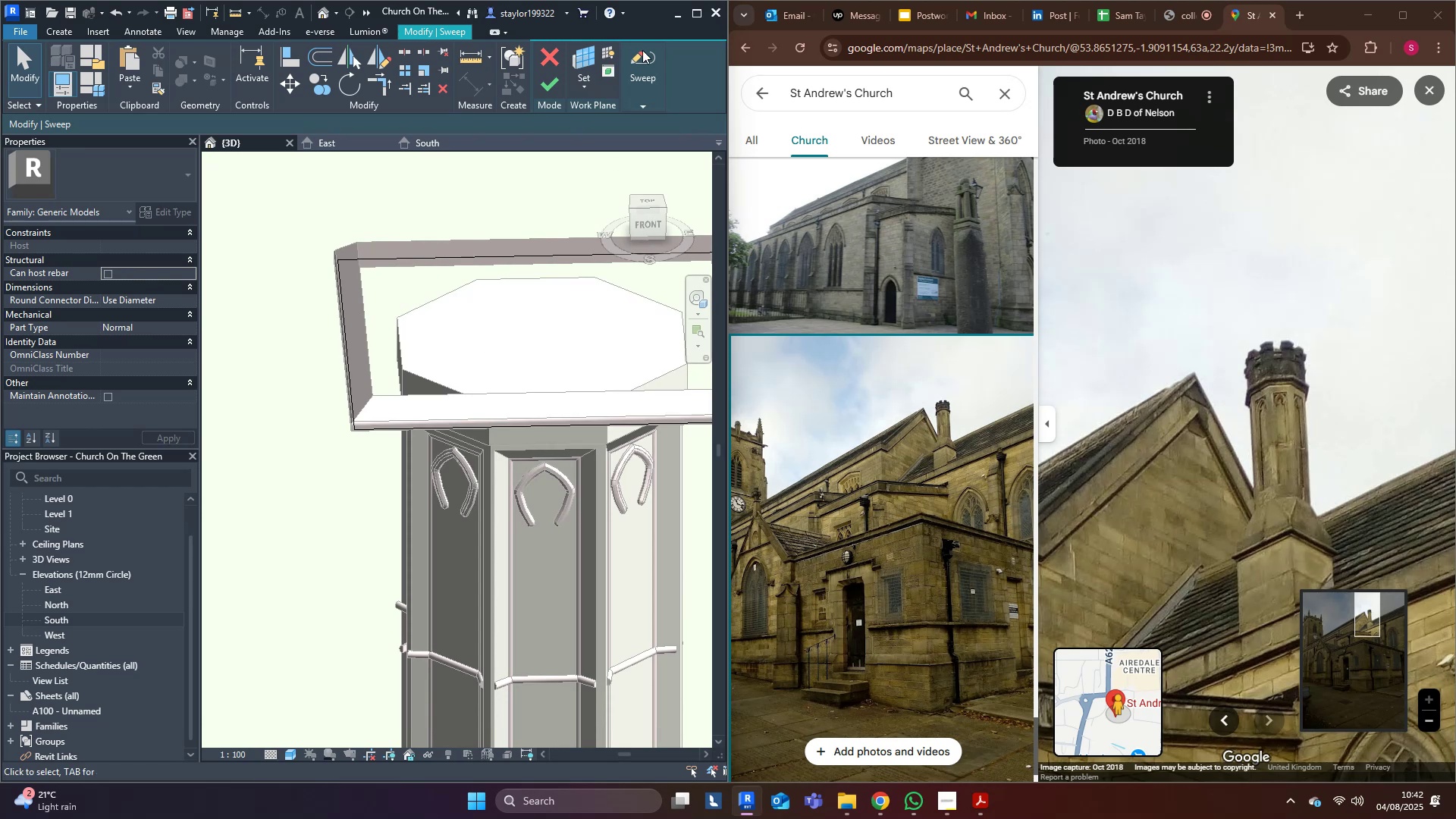 
left_click([643, 51])
 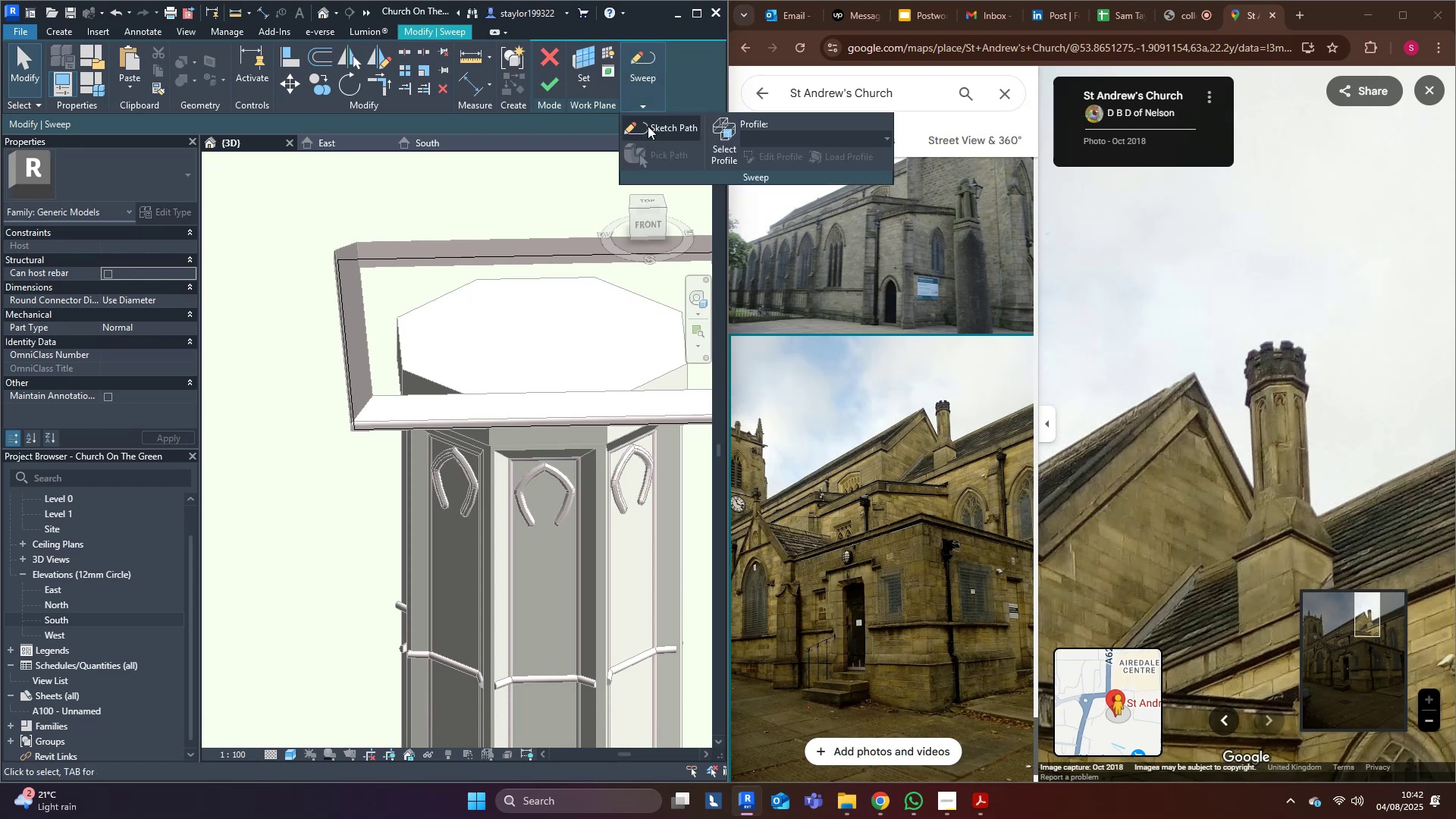 
left_click([648, 127])
 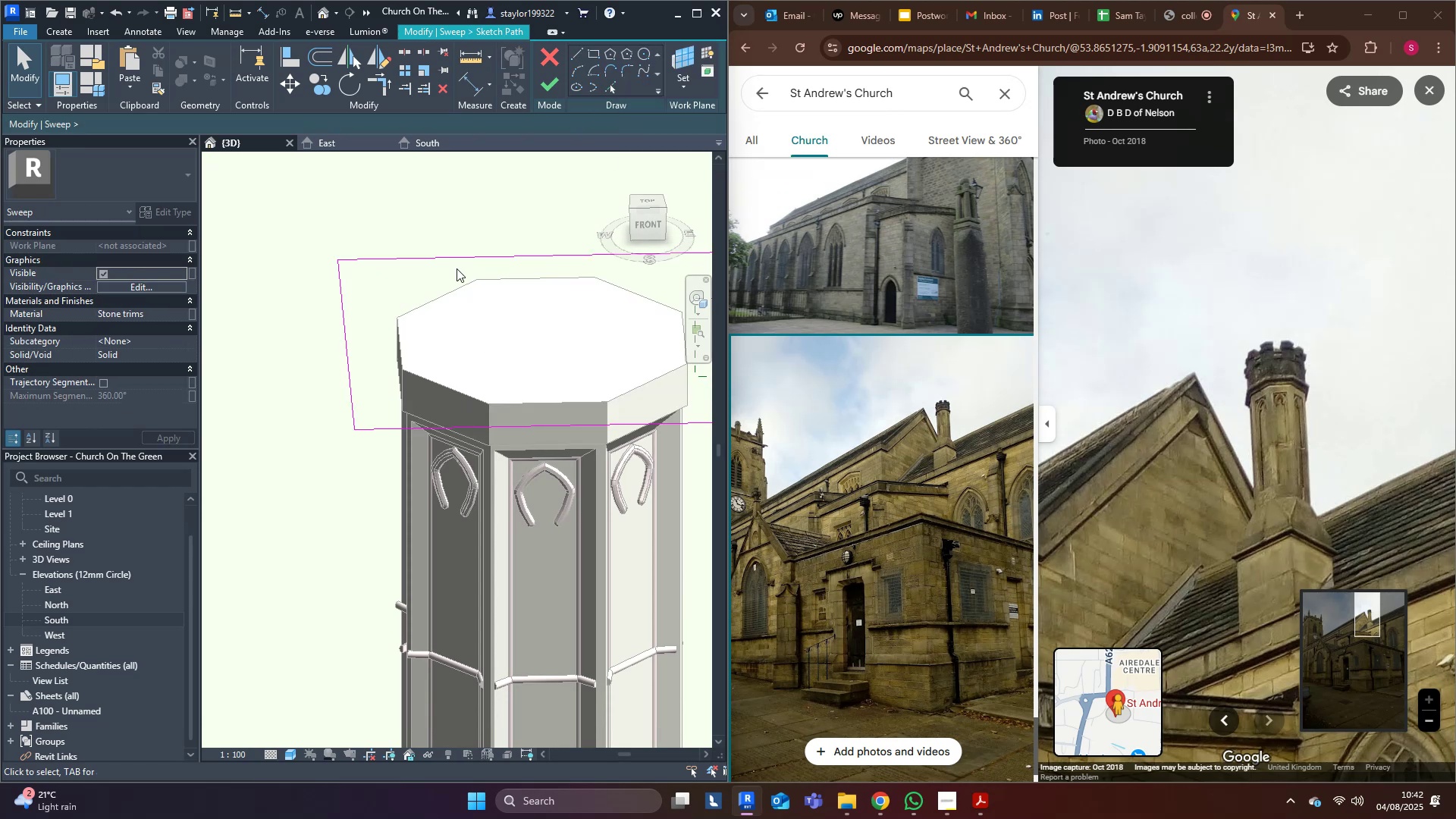 
middle_click([457, 268])
 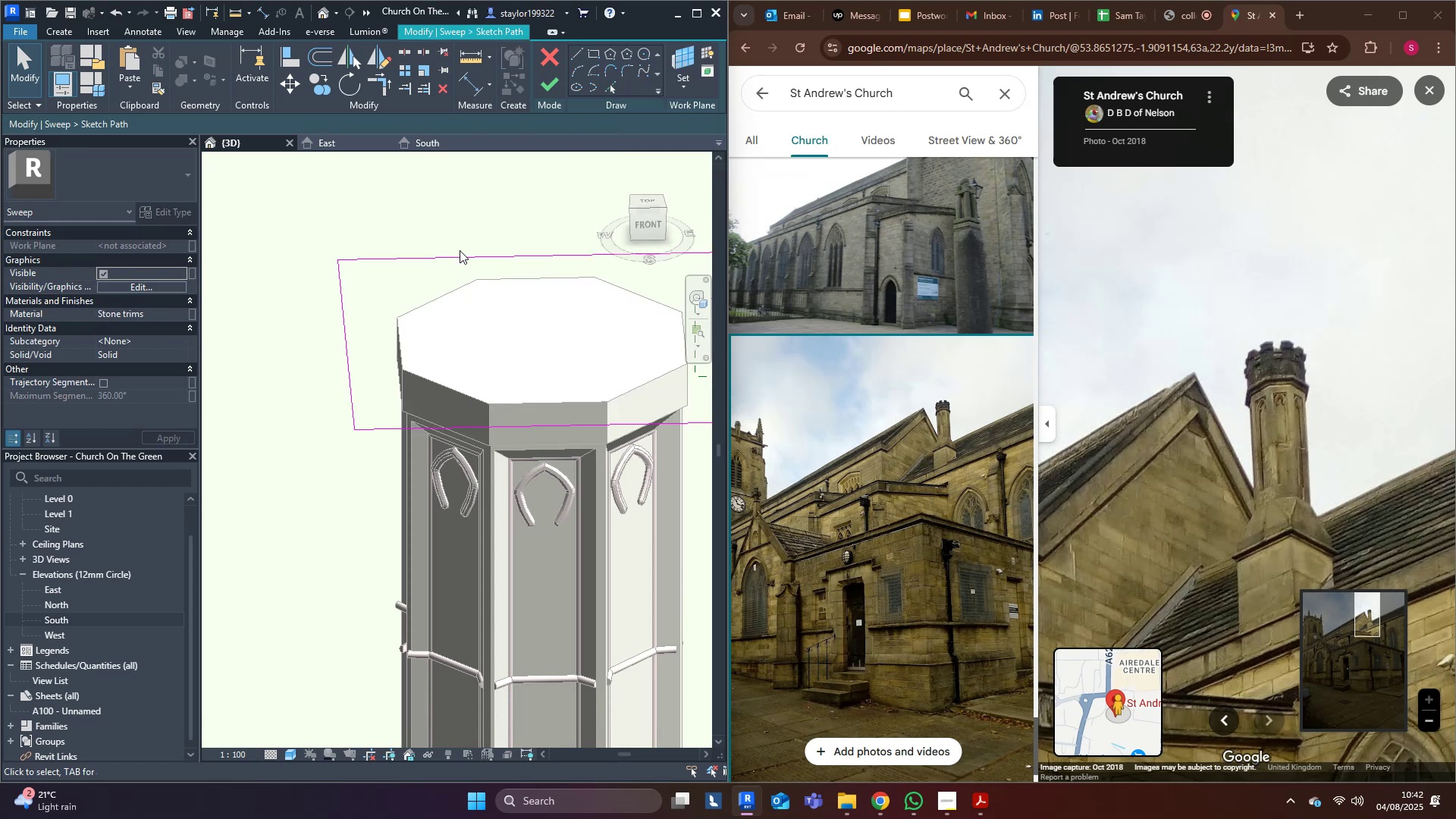 
key(Tab)
 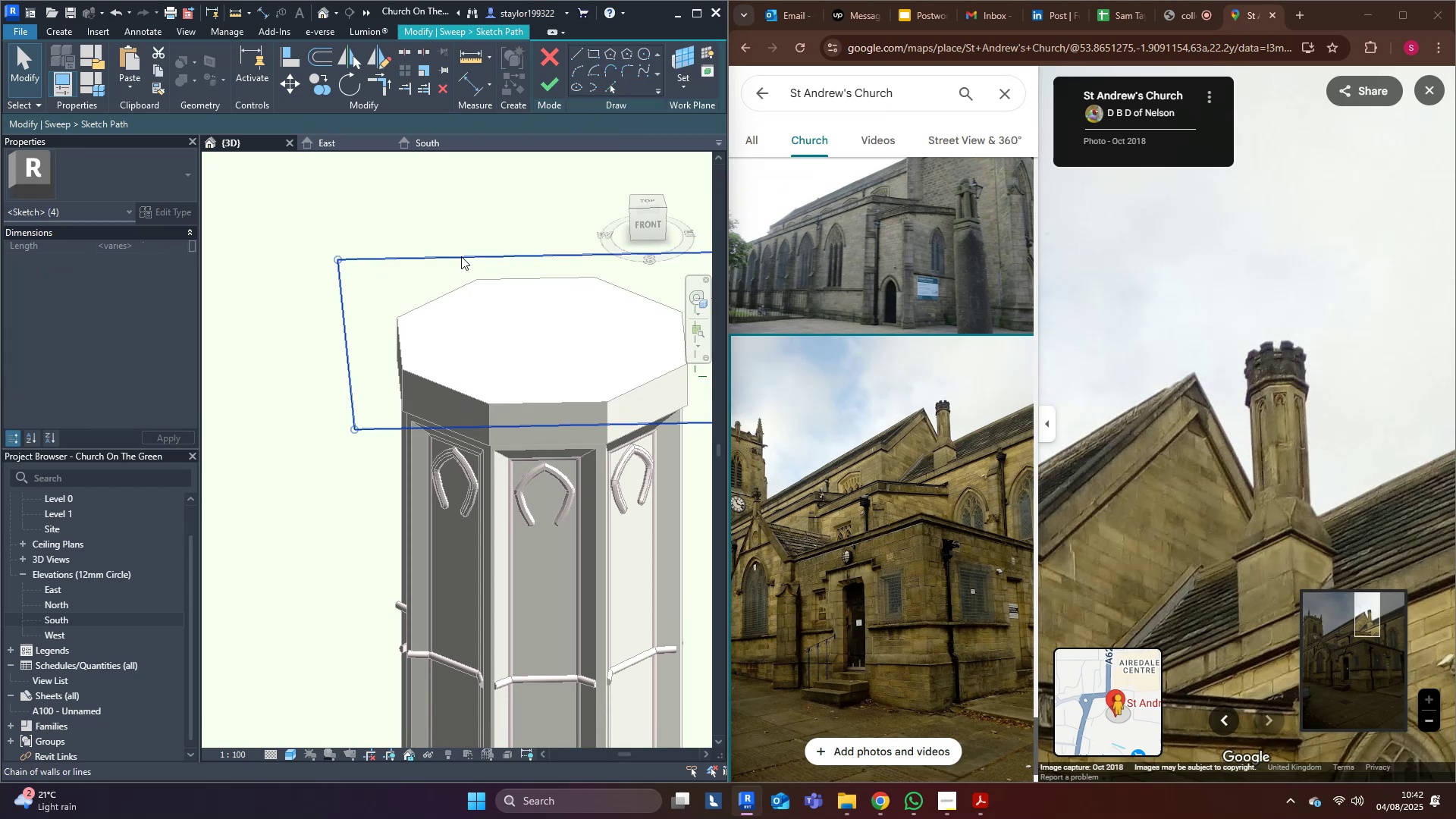 
left_click([461, 256])
 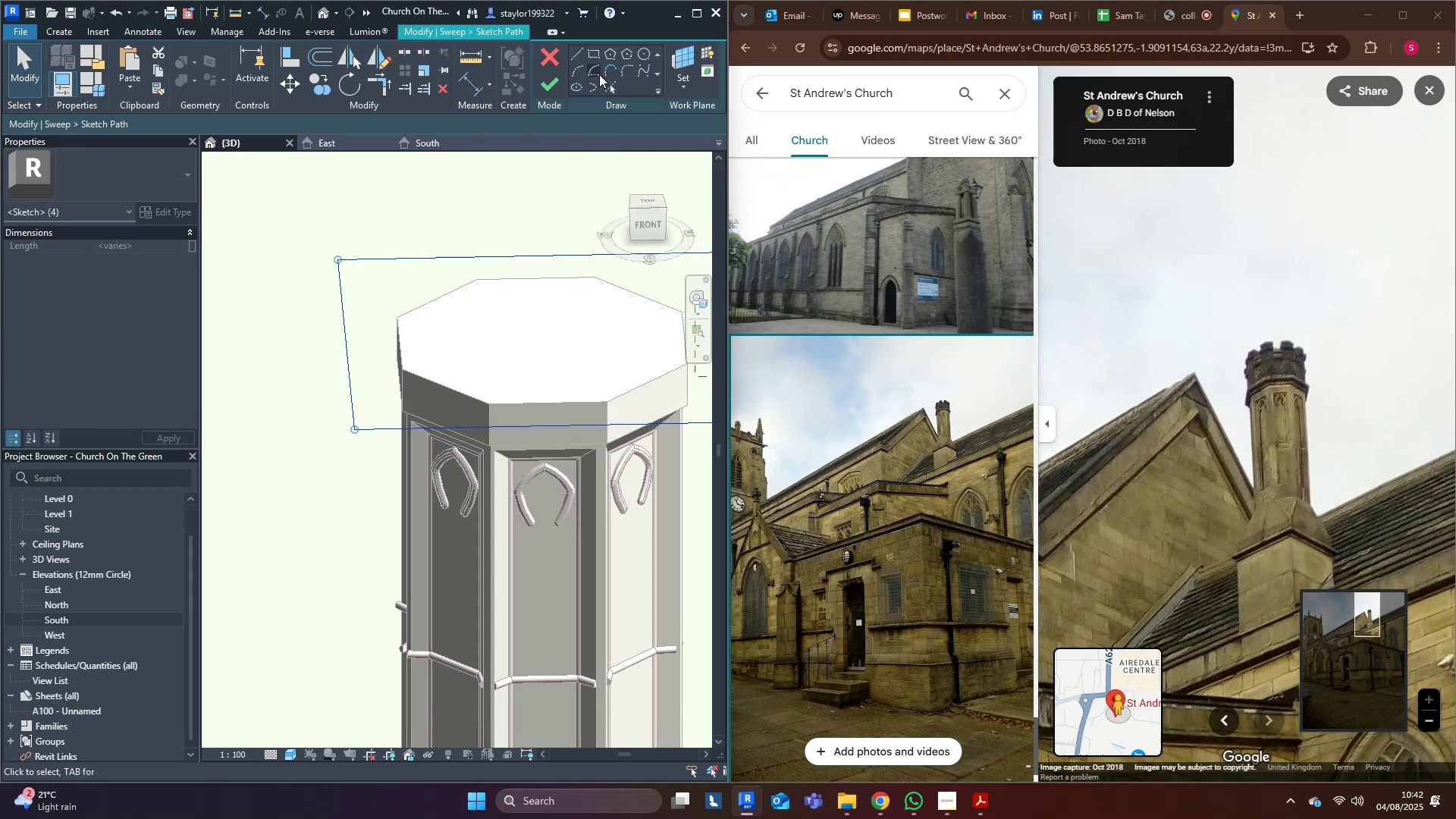 
key(Delete)
 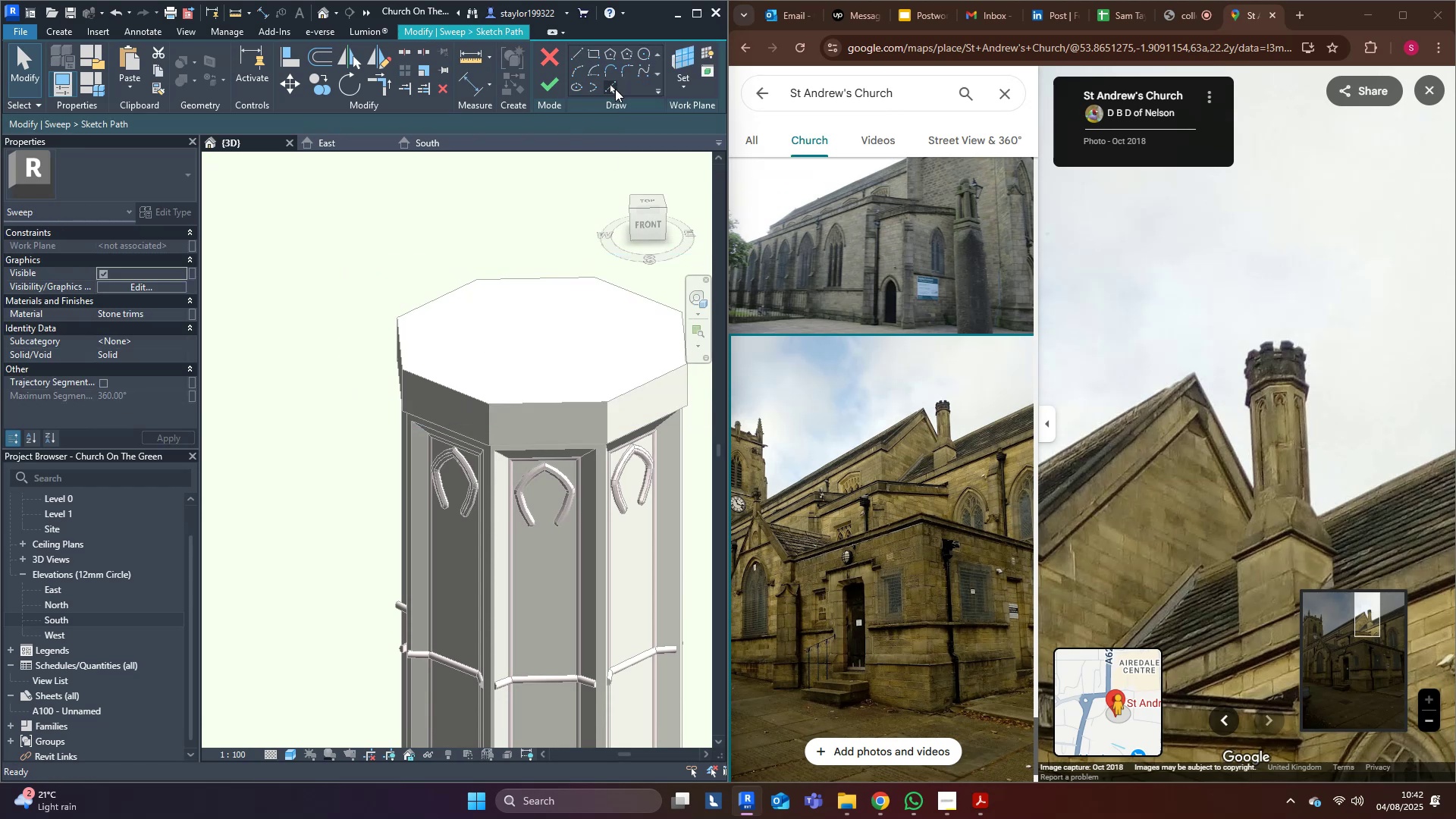 
left_click([615, 89])
 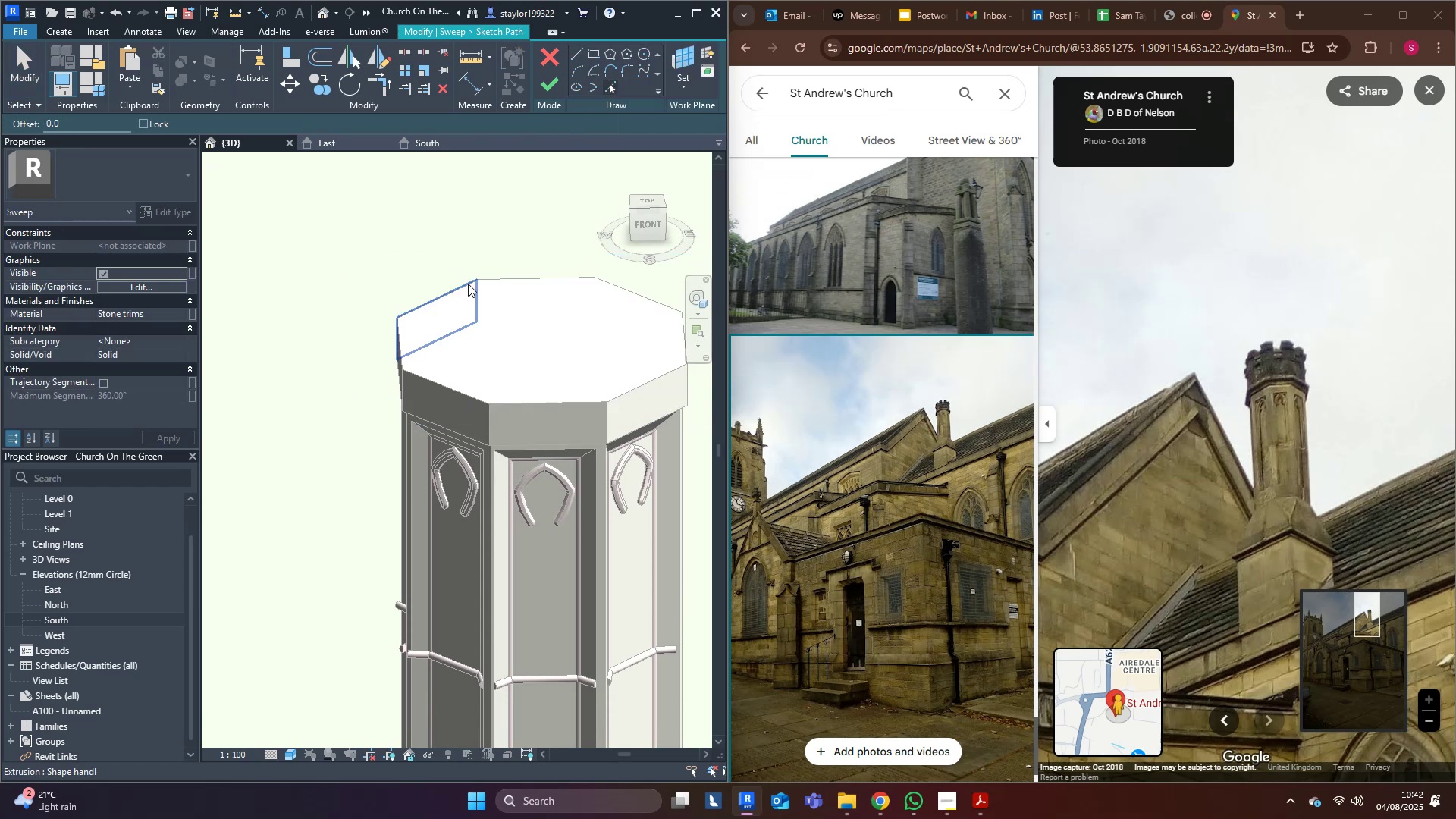 
key(Tab)
 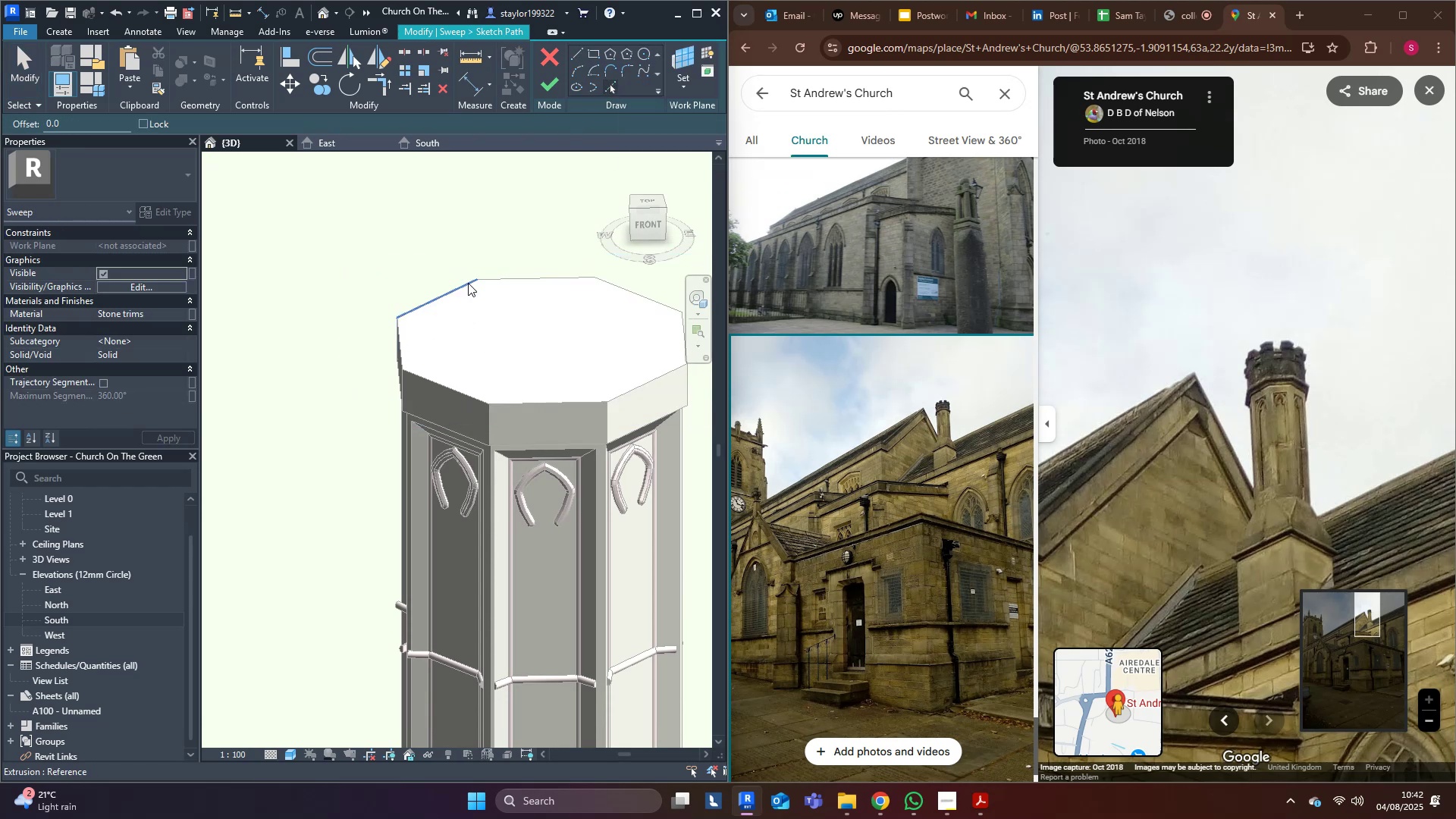 
key(Tab)
 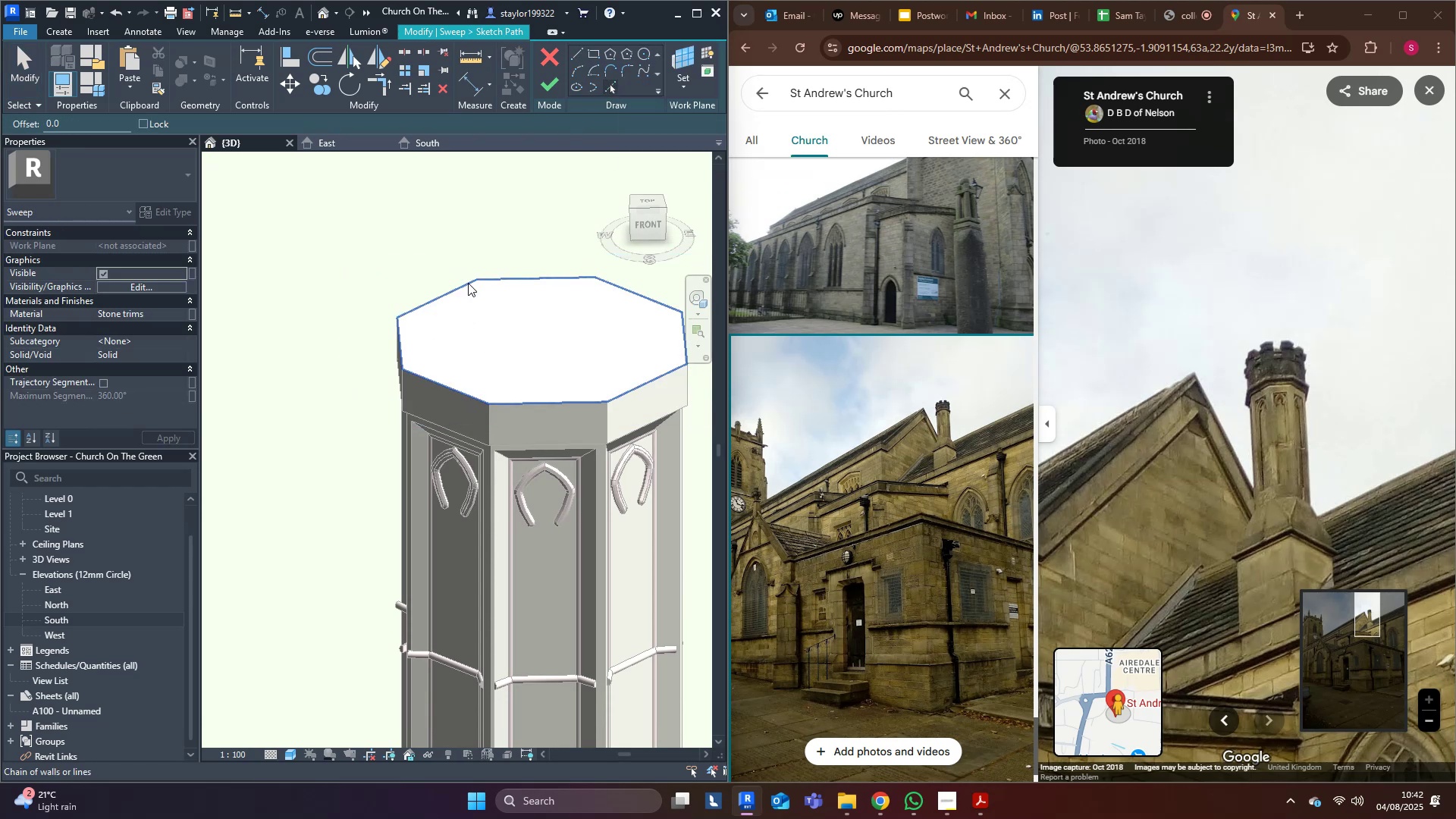 
left_click([468, 283])
 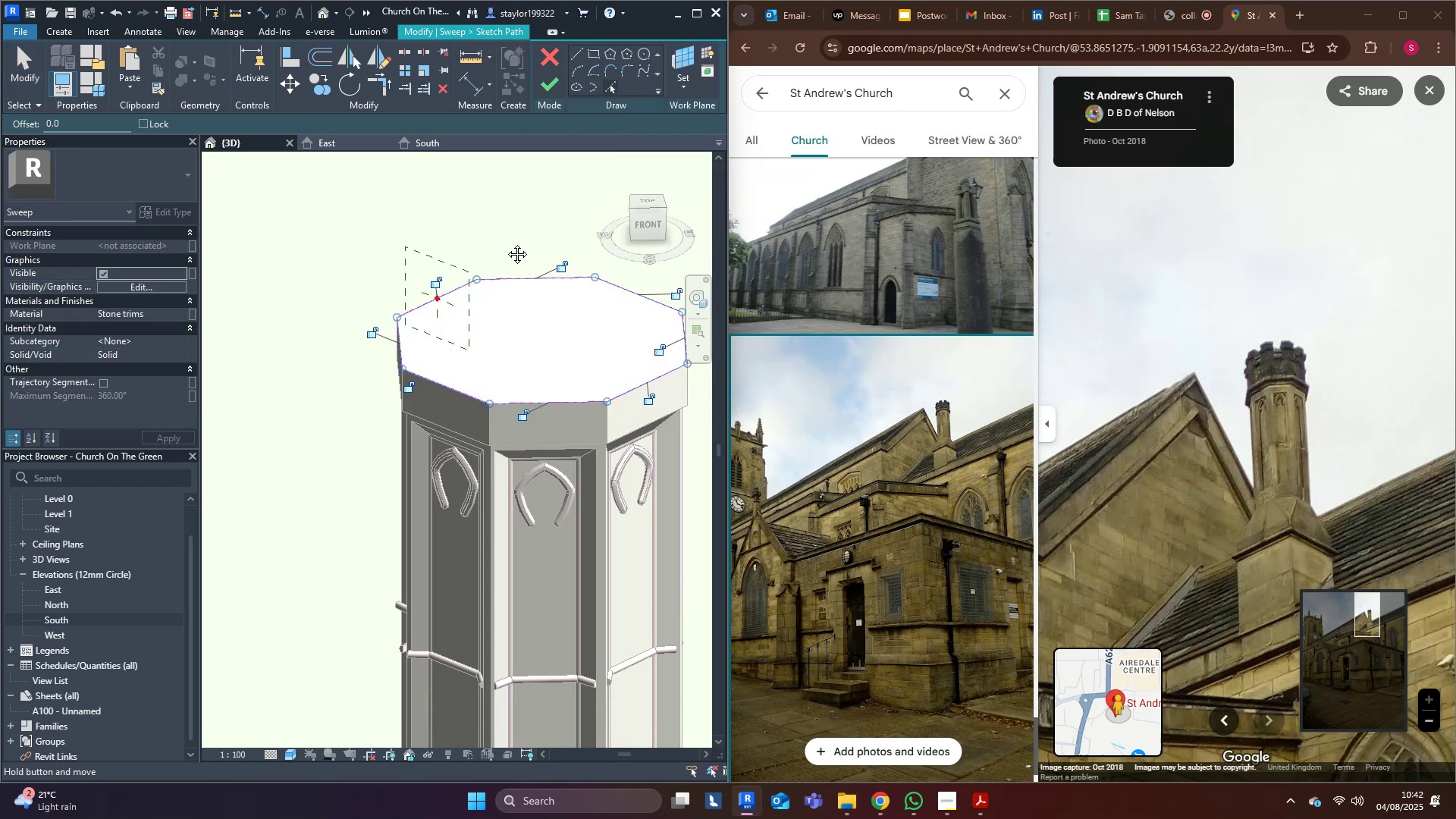 
middle_click([506, 243])
 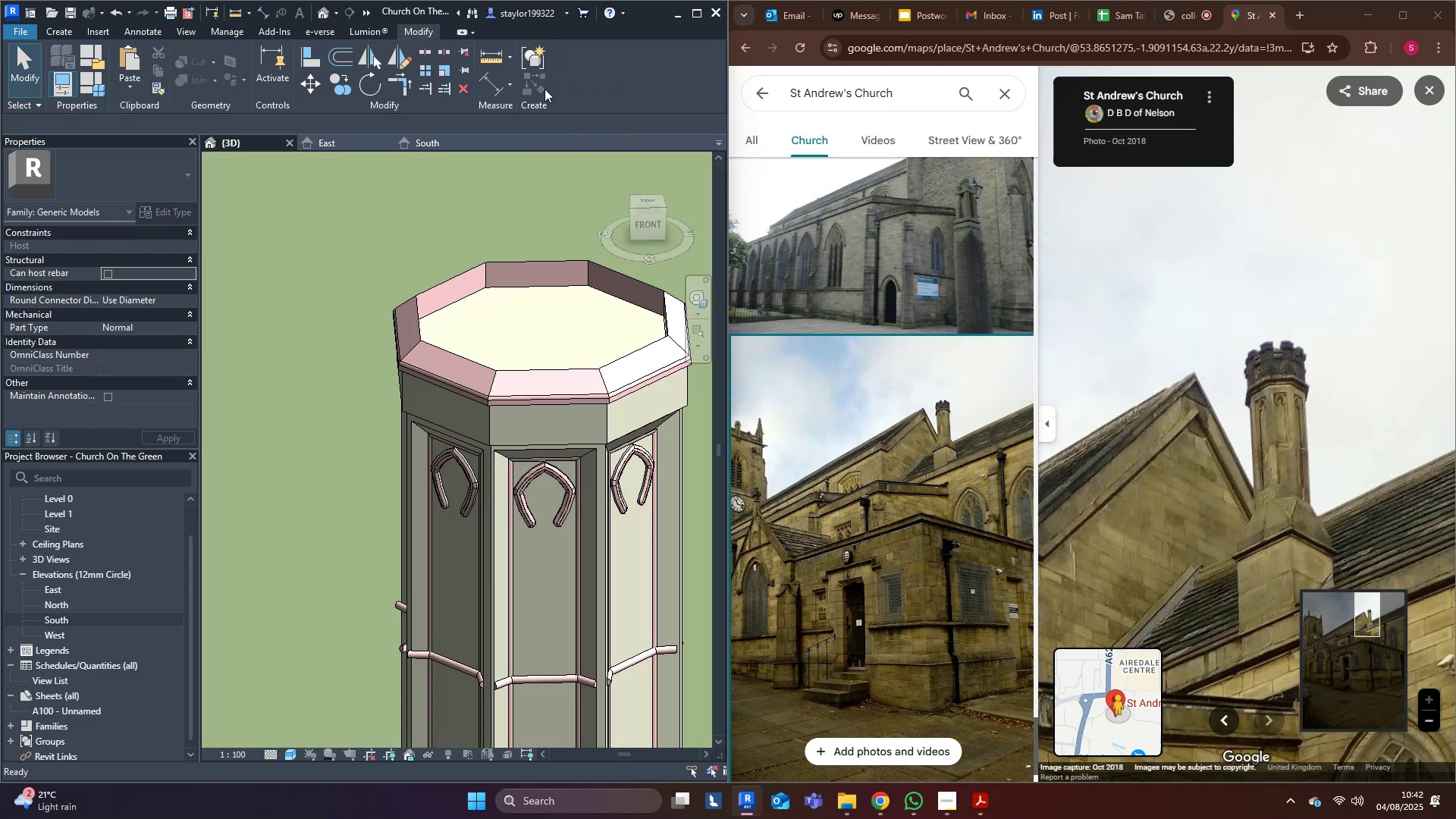 
key(Escape)
 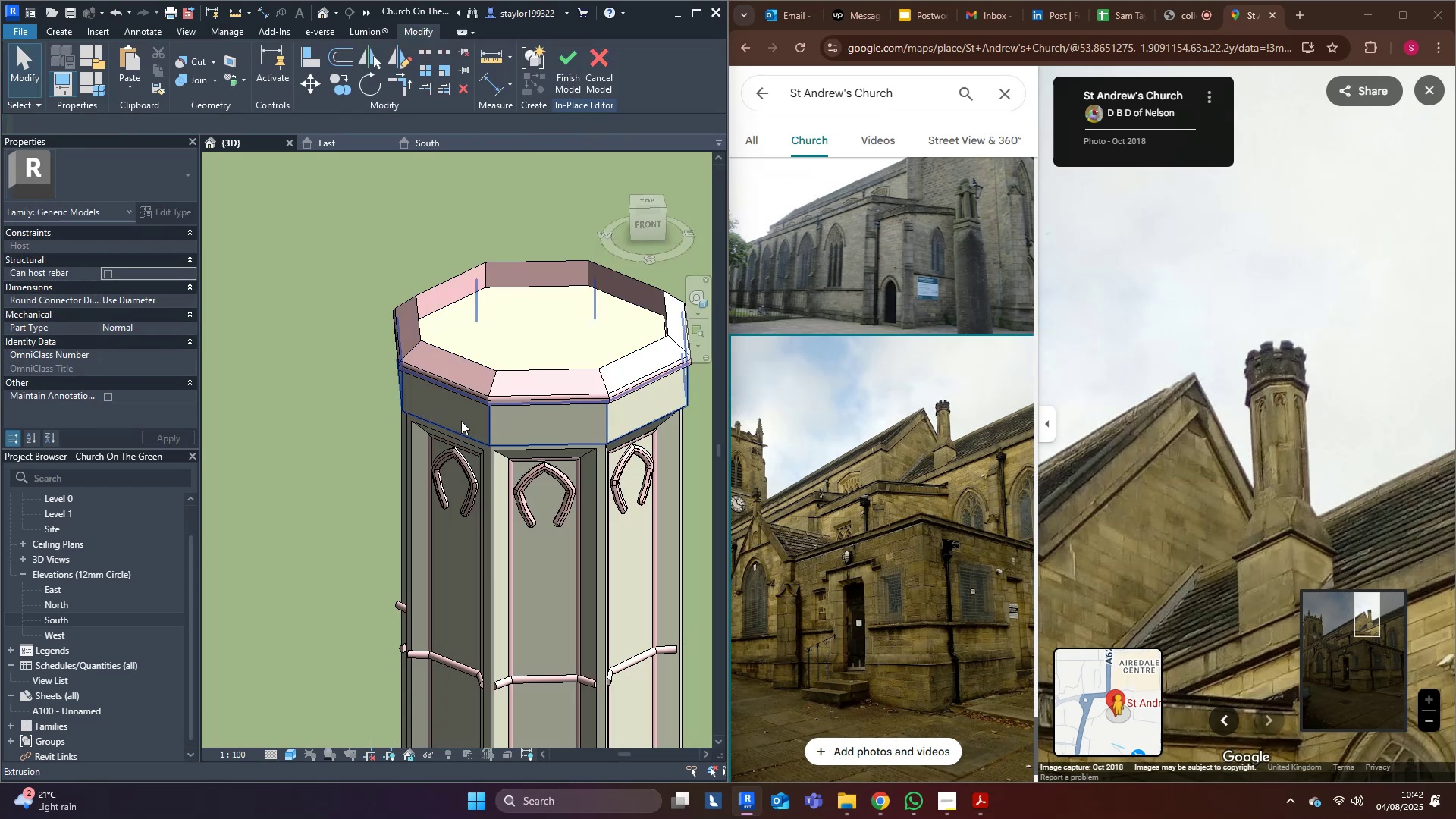 
left_click_drag(start_coordinate=[464, 419], to_coordinate=[563, 361])
 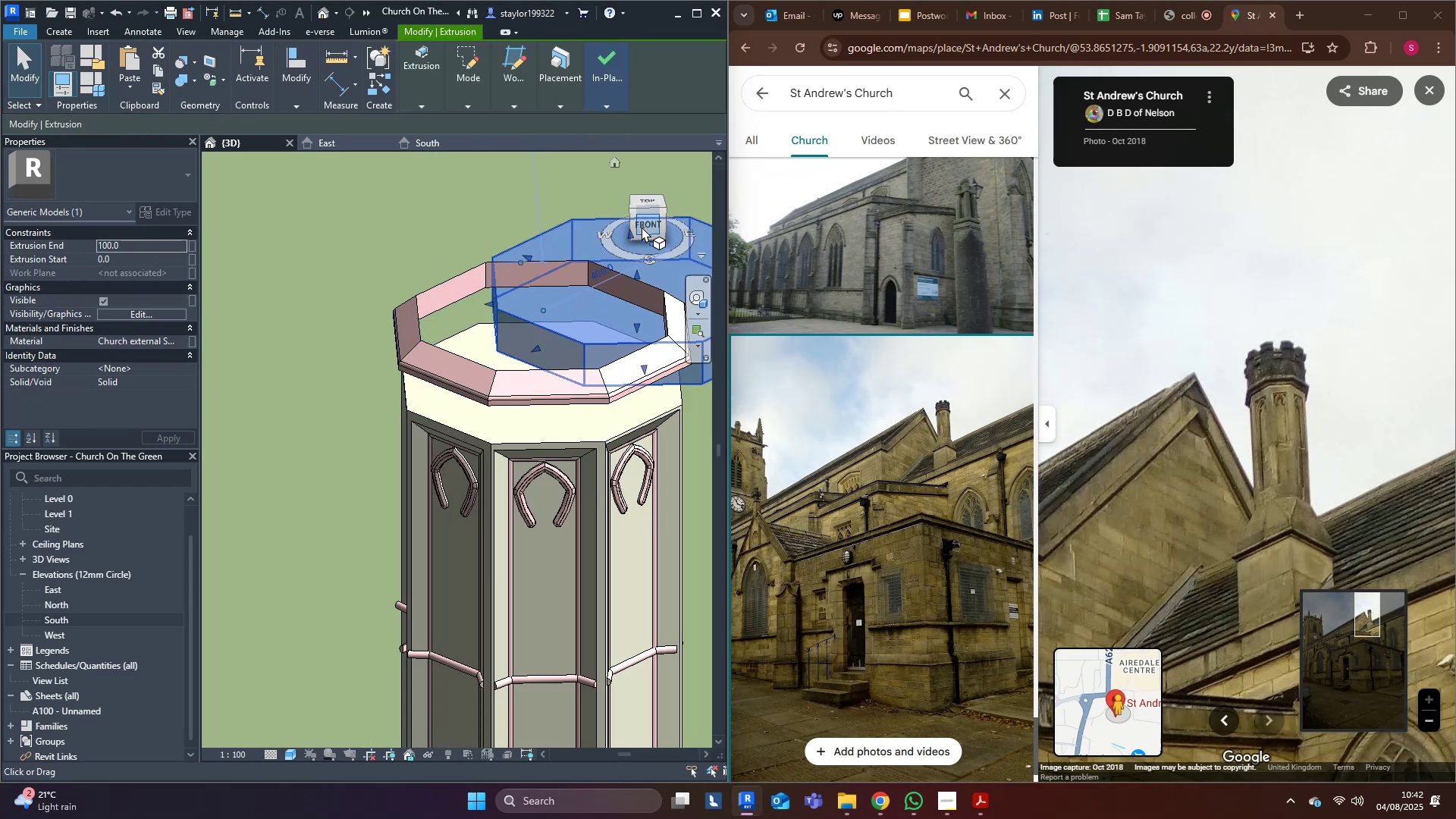 
key(Control+ControlLeft)
 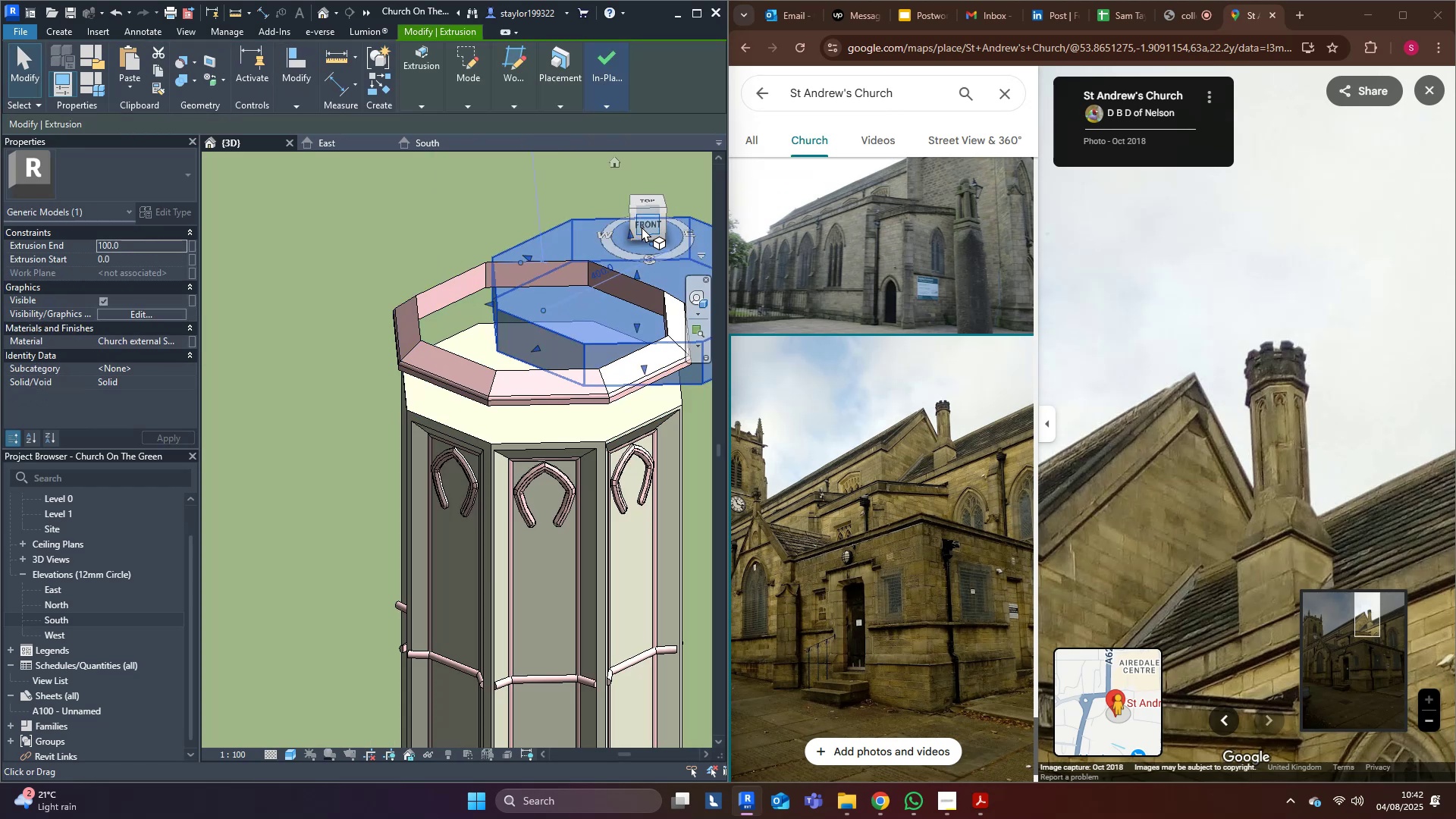 
key(Control+Z)
 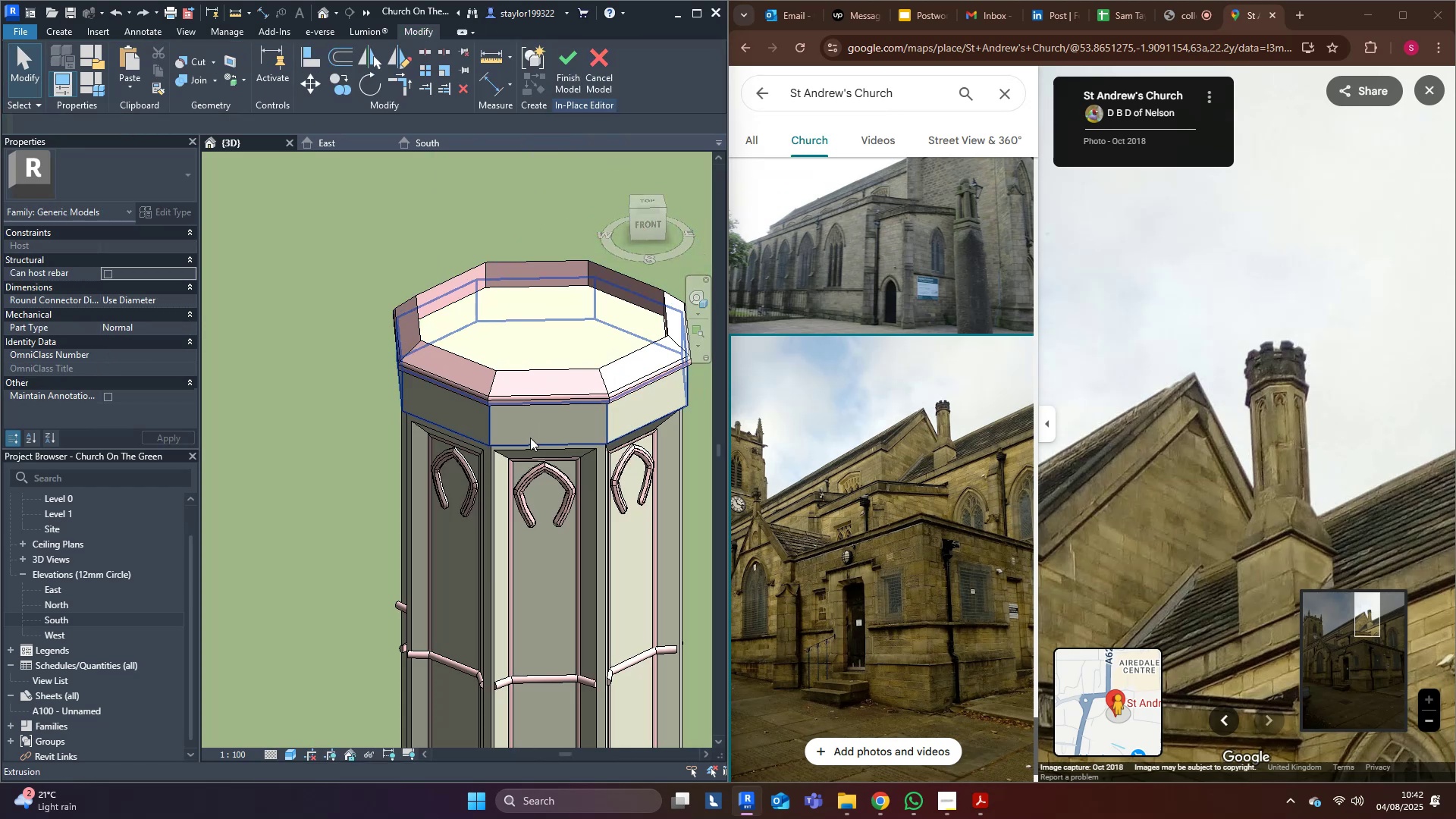 
left_click([529, 434])
 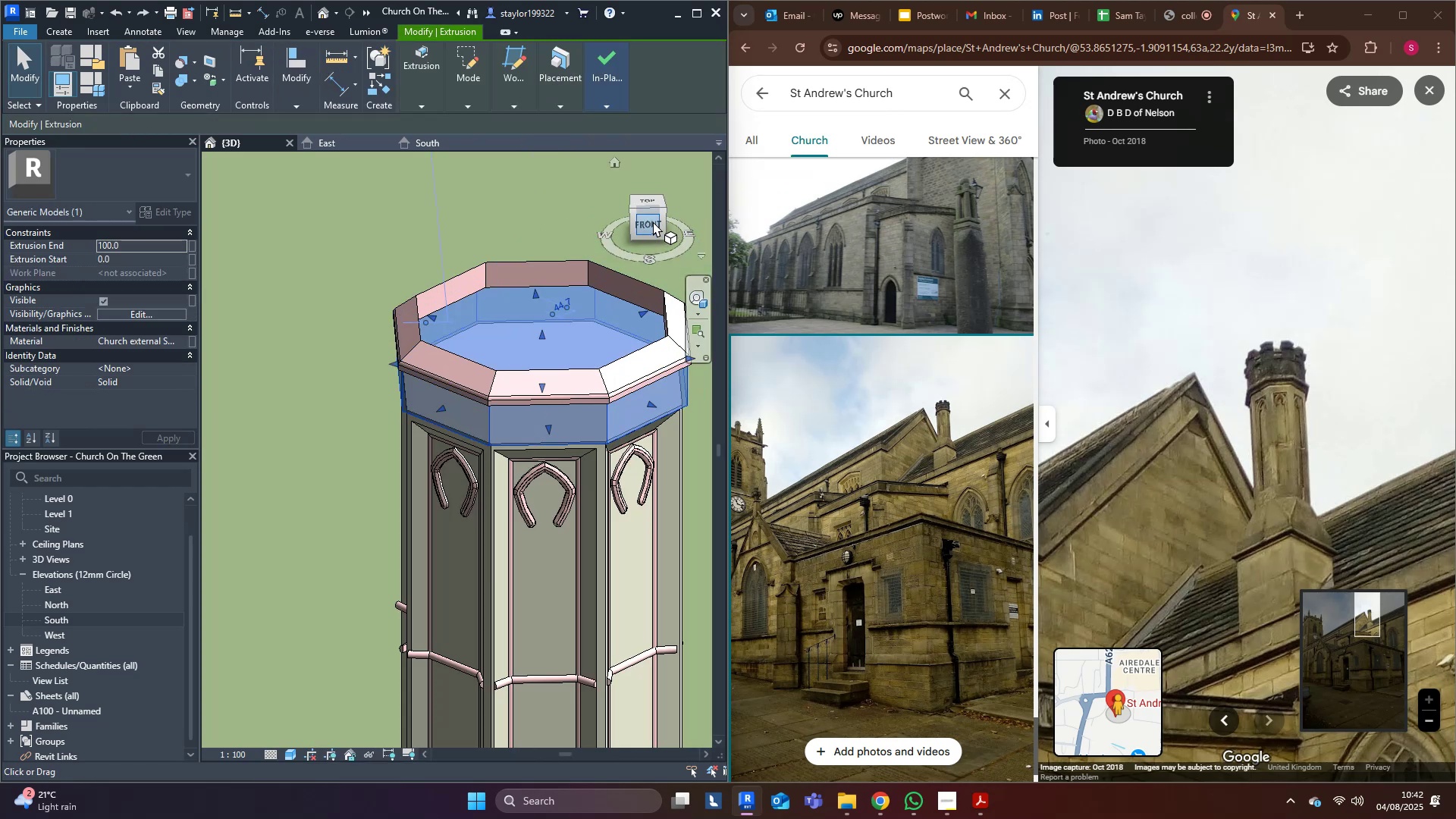 
left_click([650, 225])
 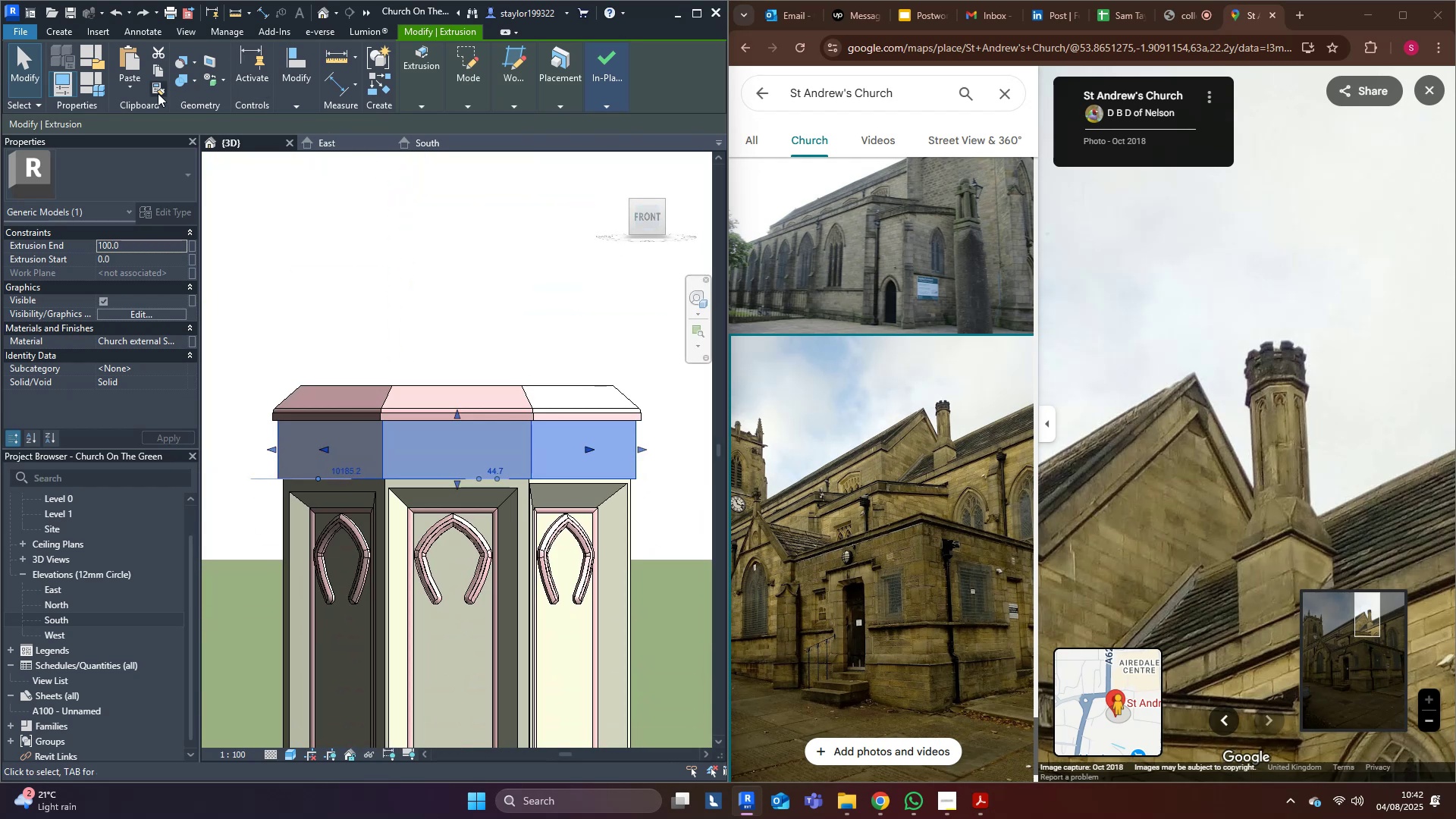 
left_click([133, 96])
 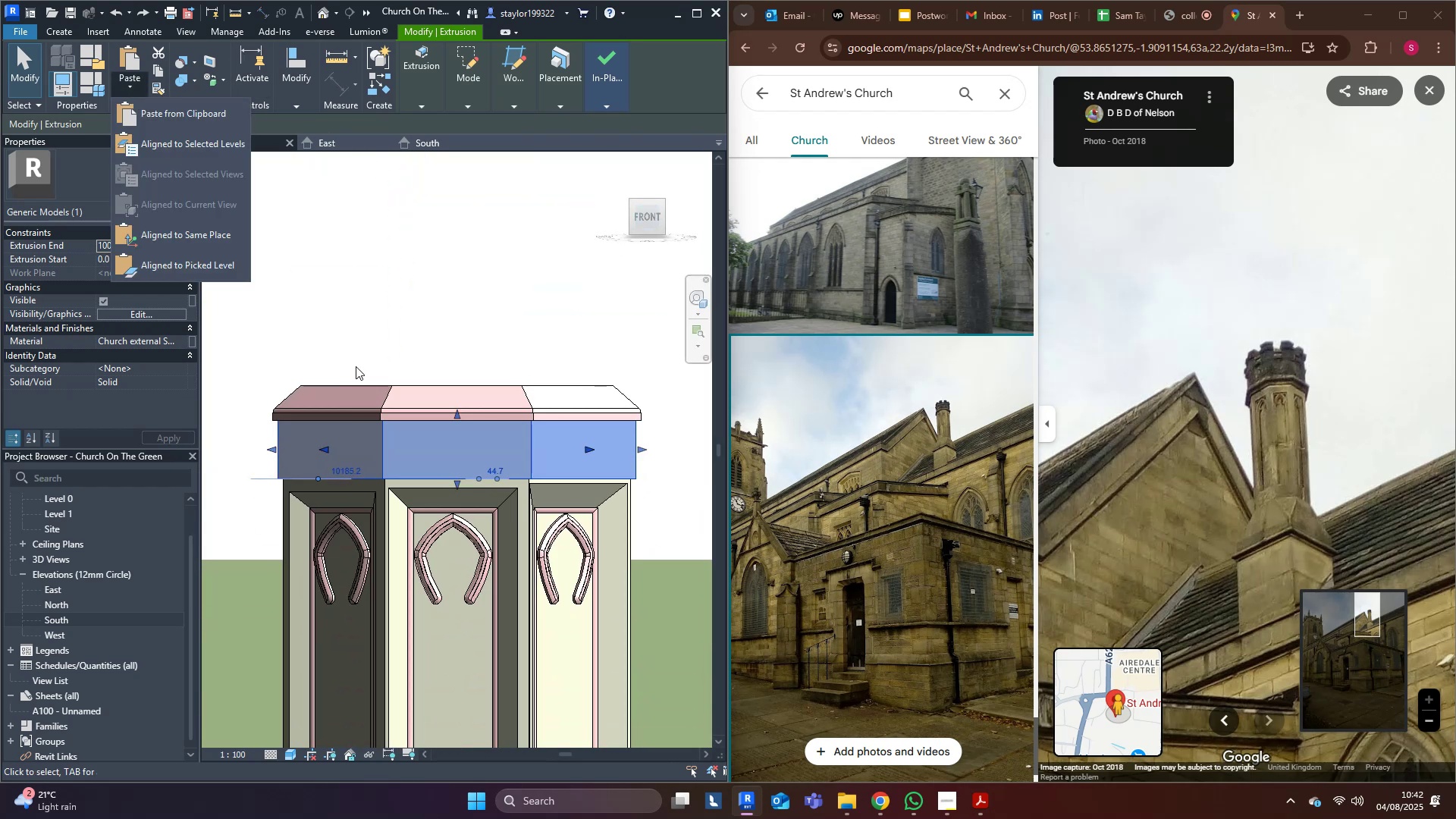 
scroll: coordinate [414, 419], scroll_direction: up, amount: 2.0
 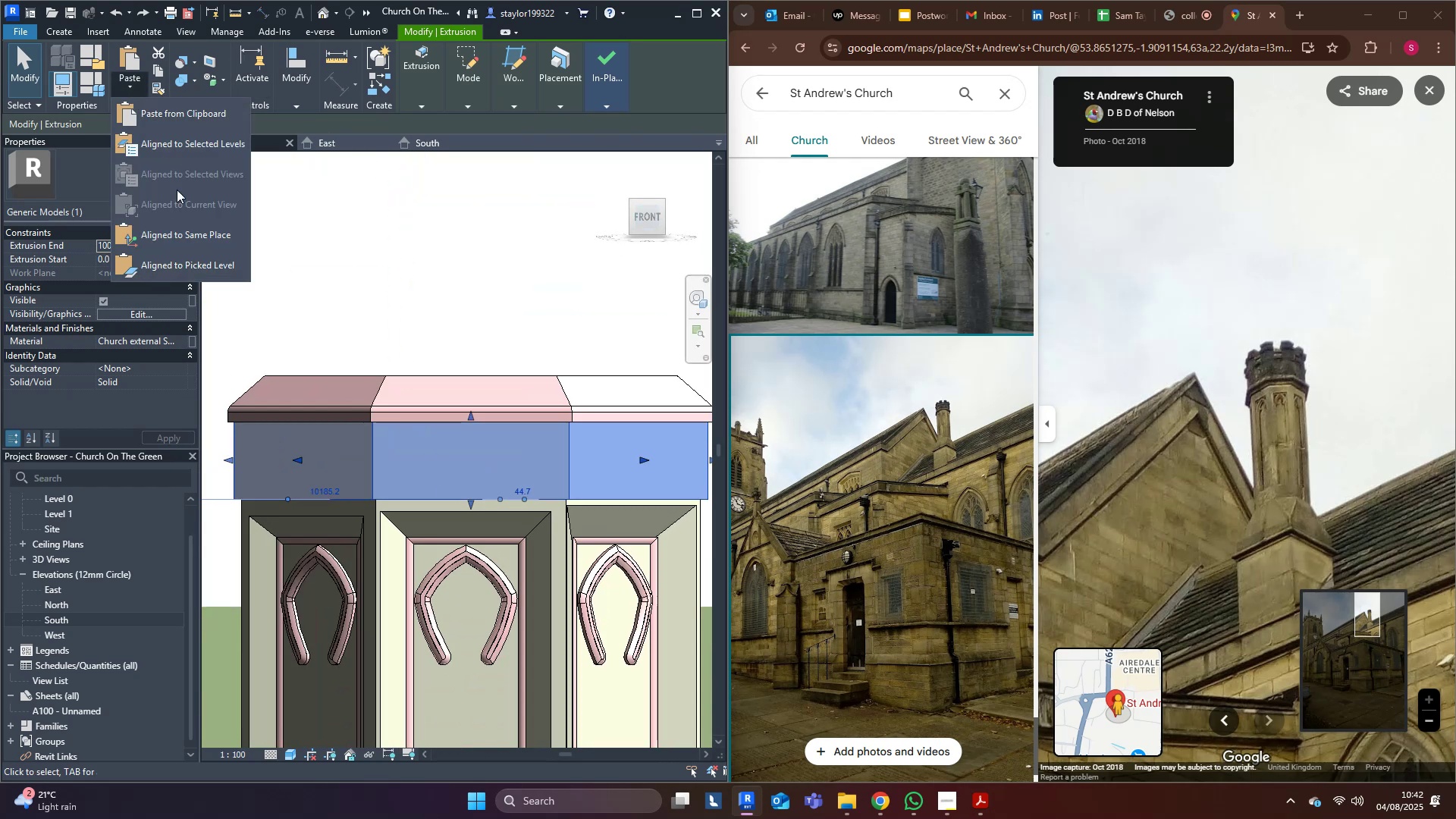 
middle_click([446, 213])
 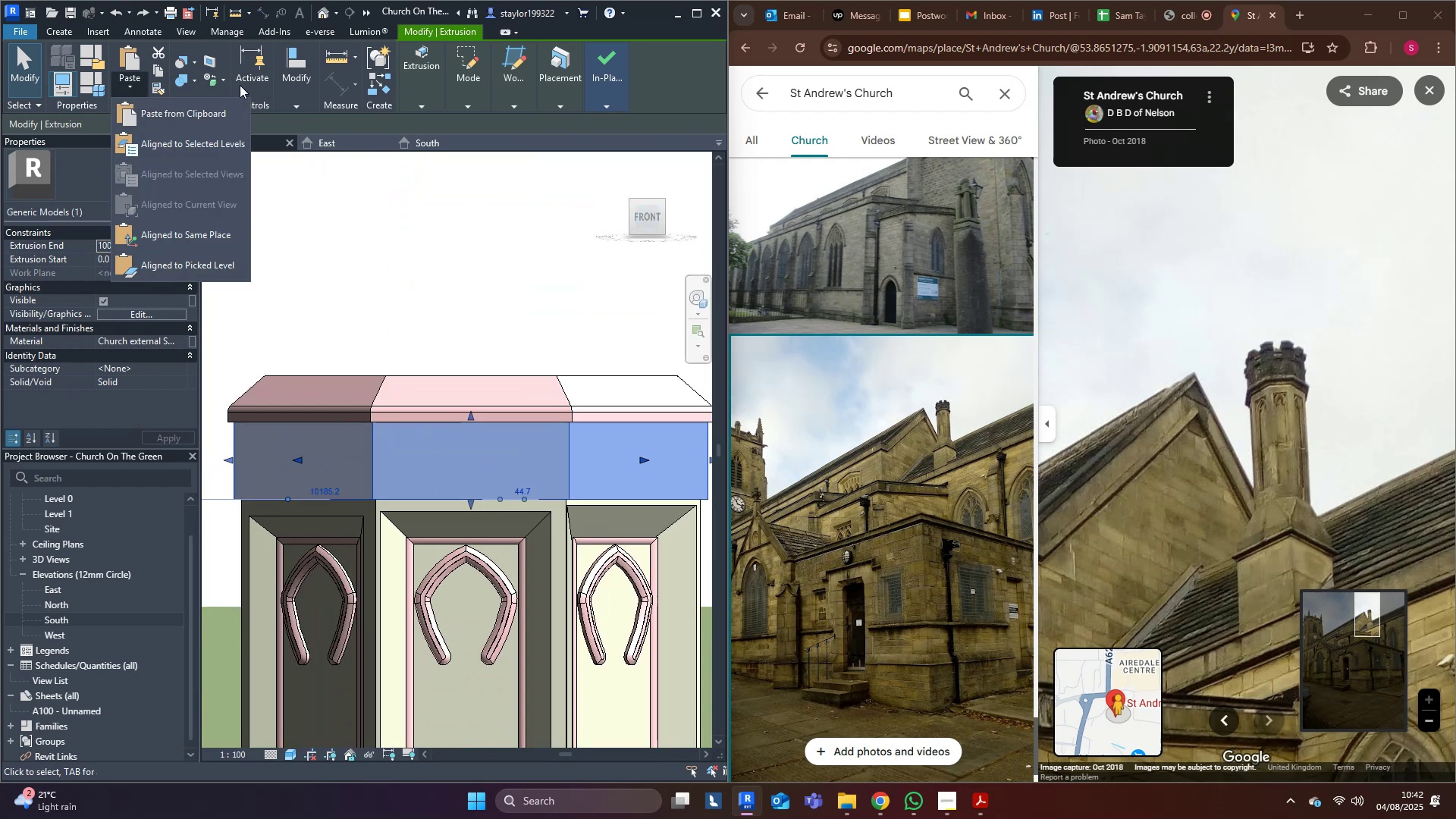 
left_click([266, 83])
 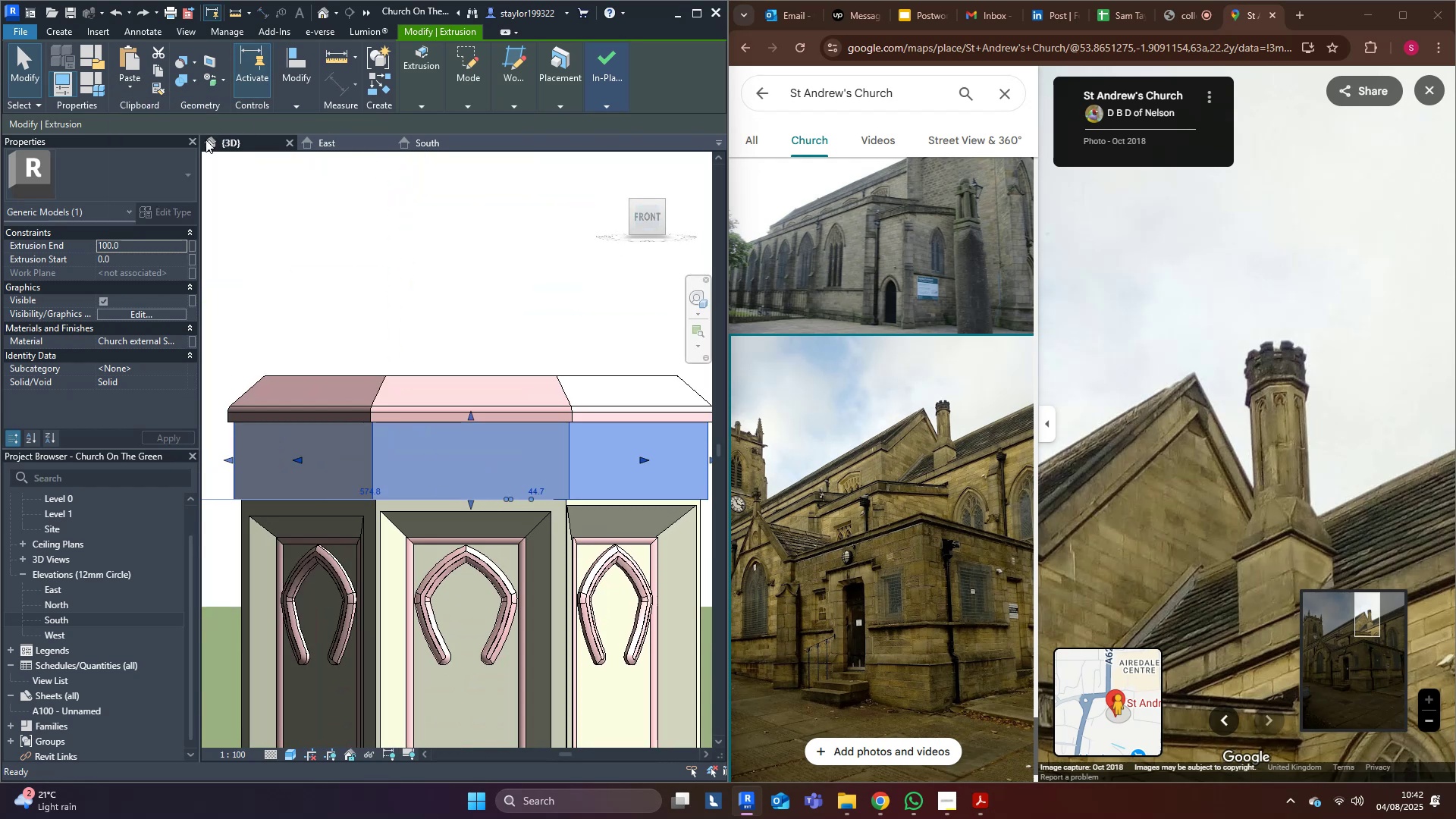 
middle_click([444, 340])
 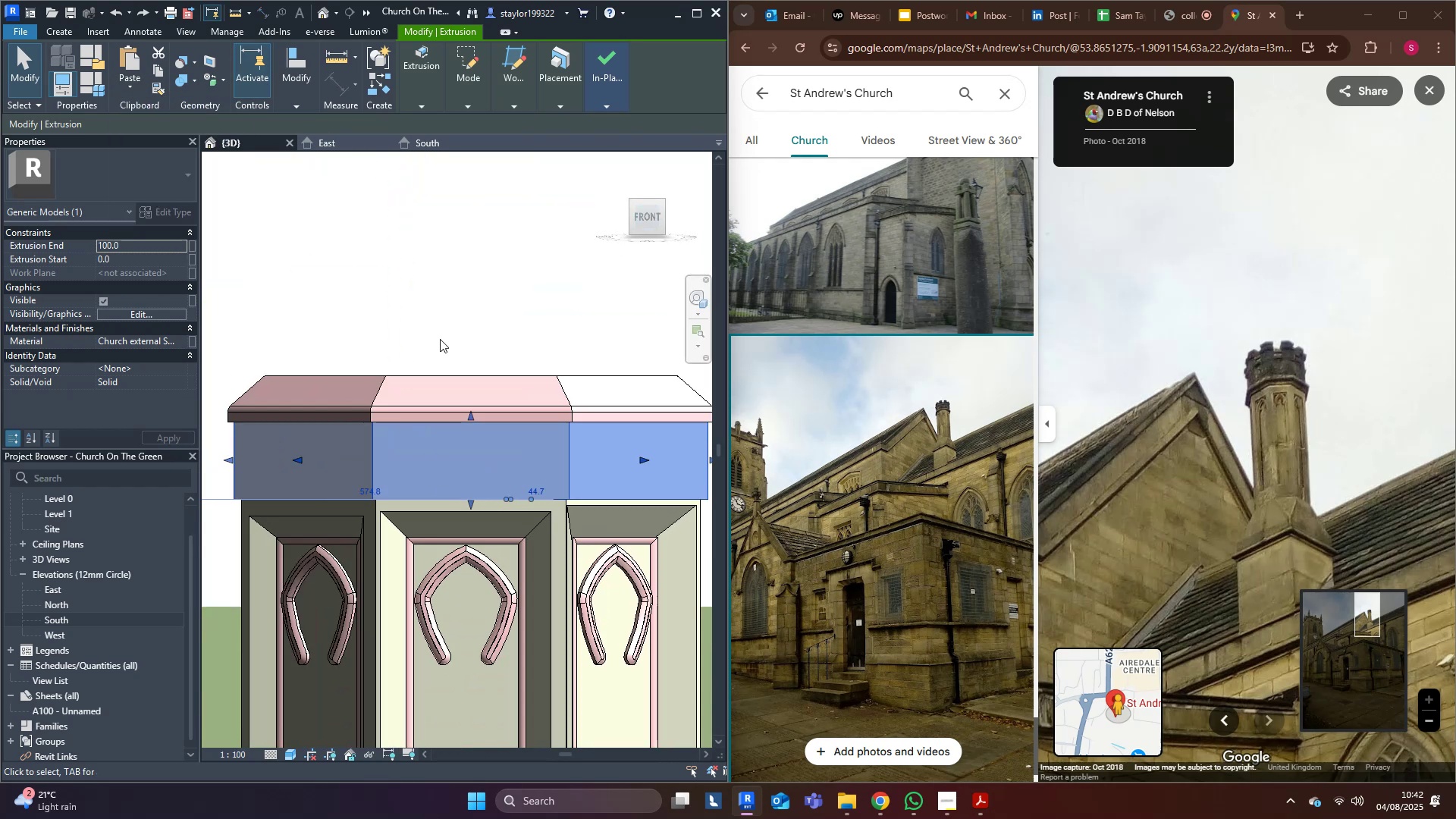 
key(Escape)
 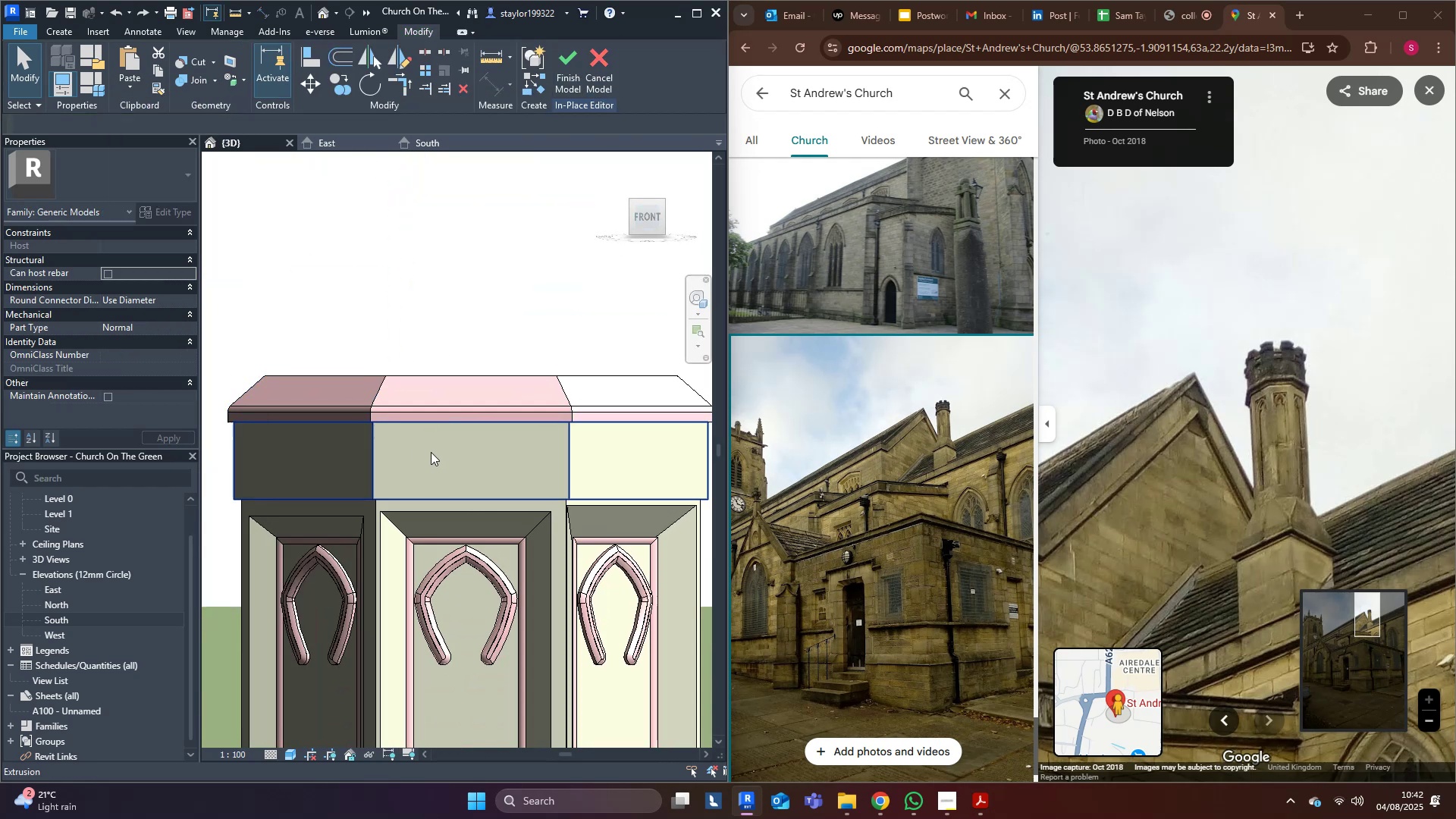 
key(Escape)
 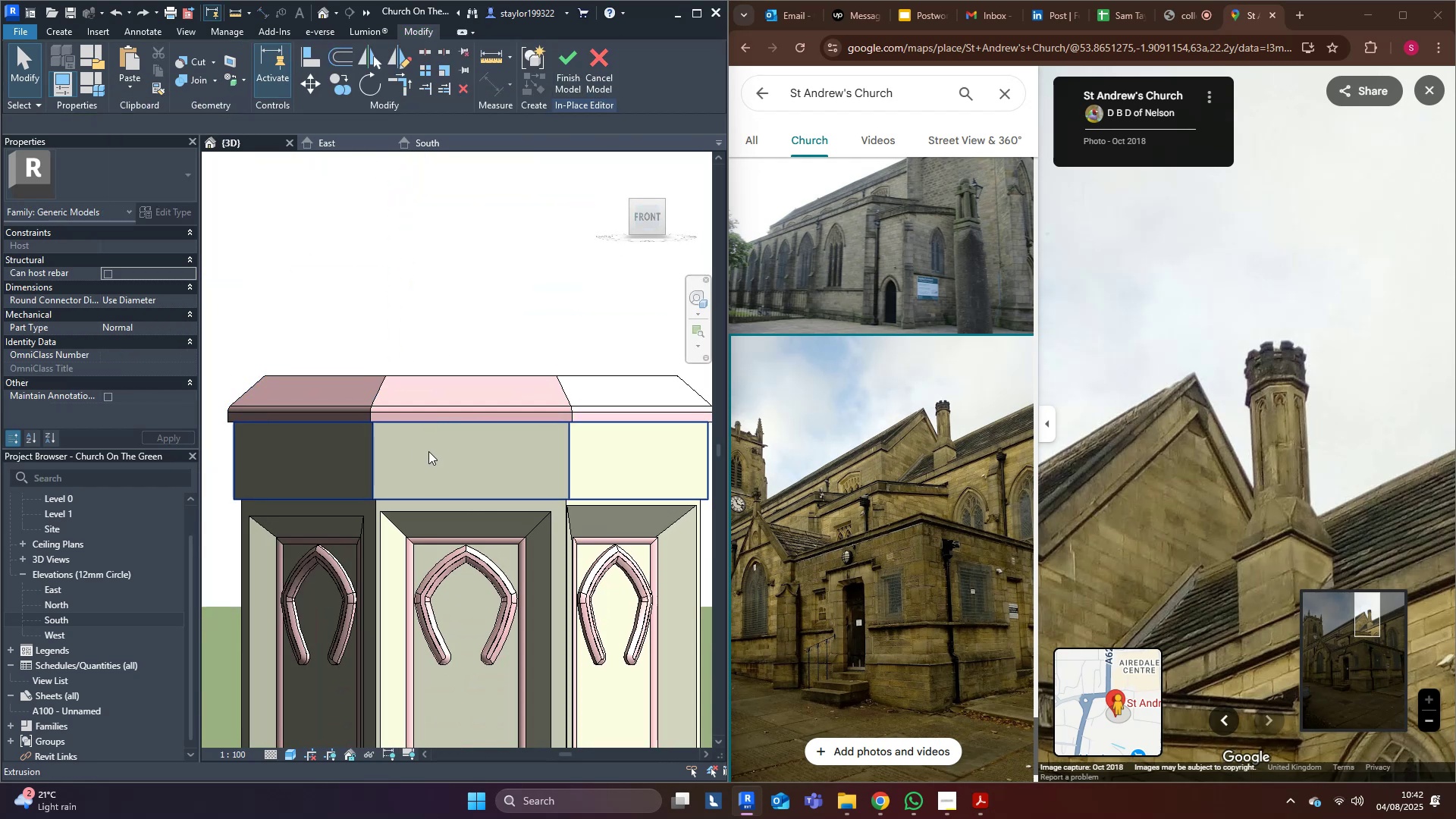 
left_click([428, 451])
 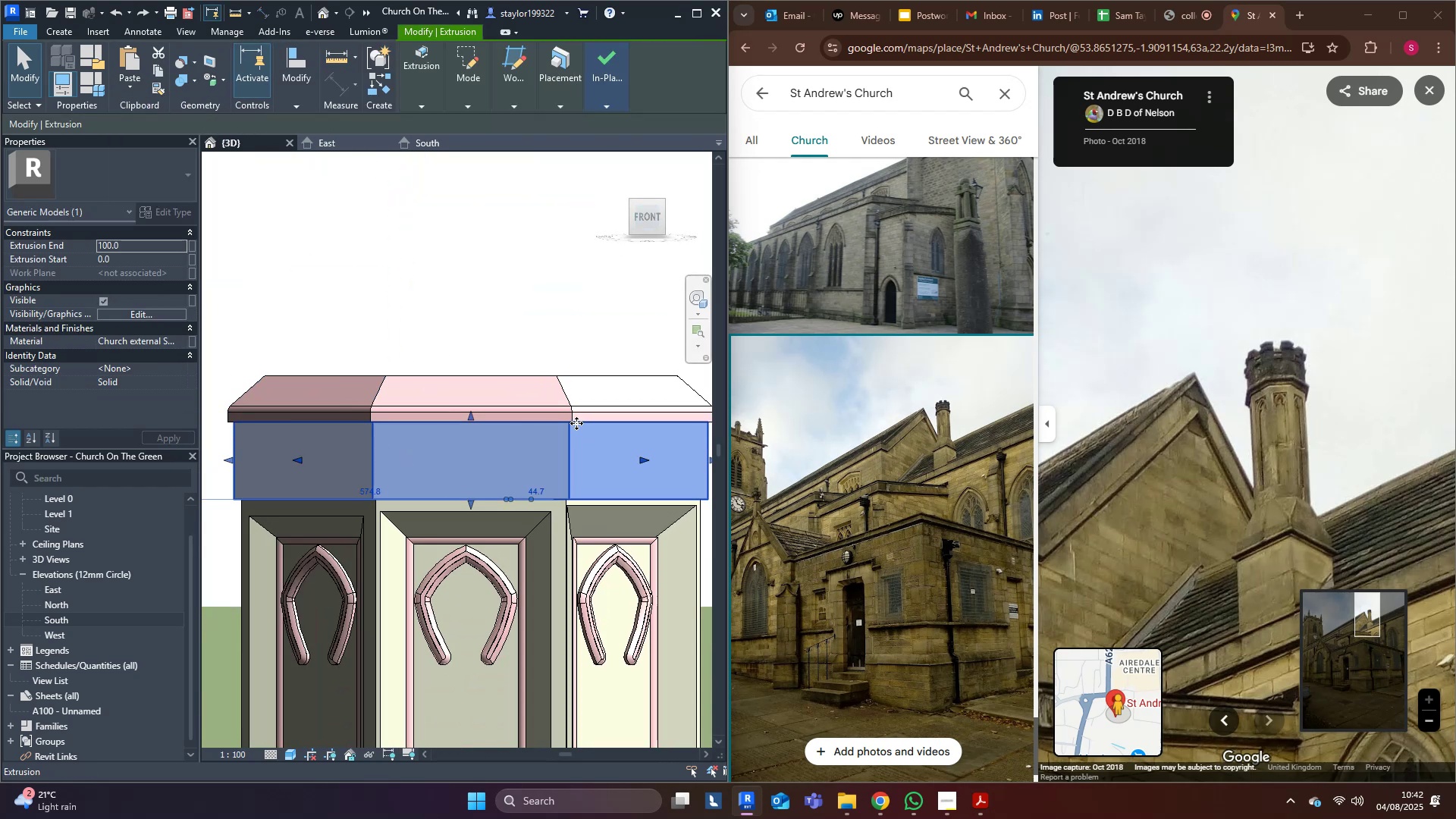 
type(mv)
 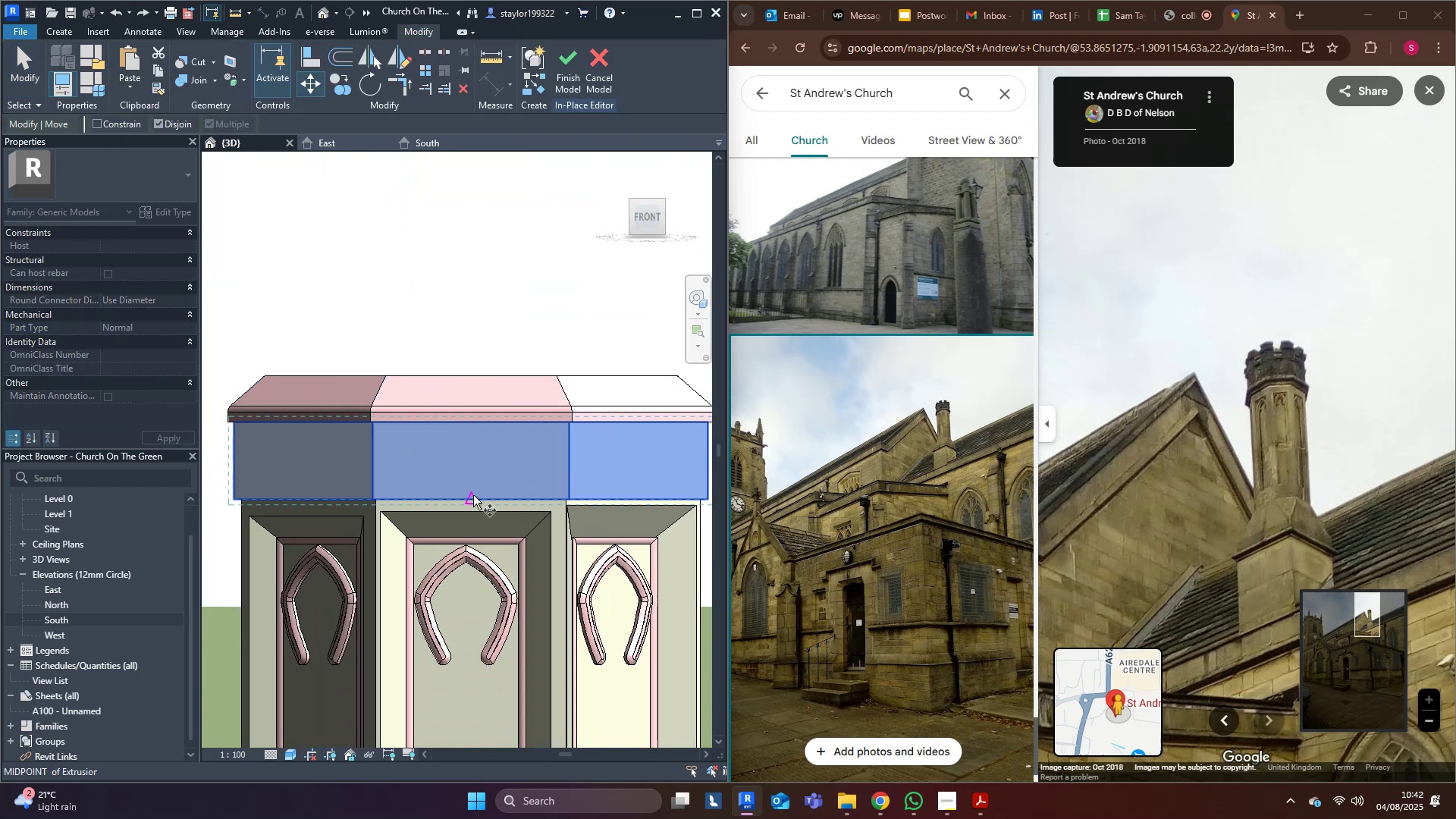 
left_click([473, 496])
 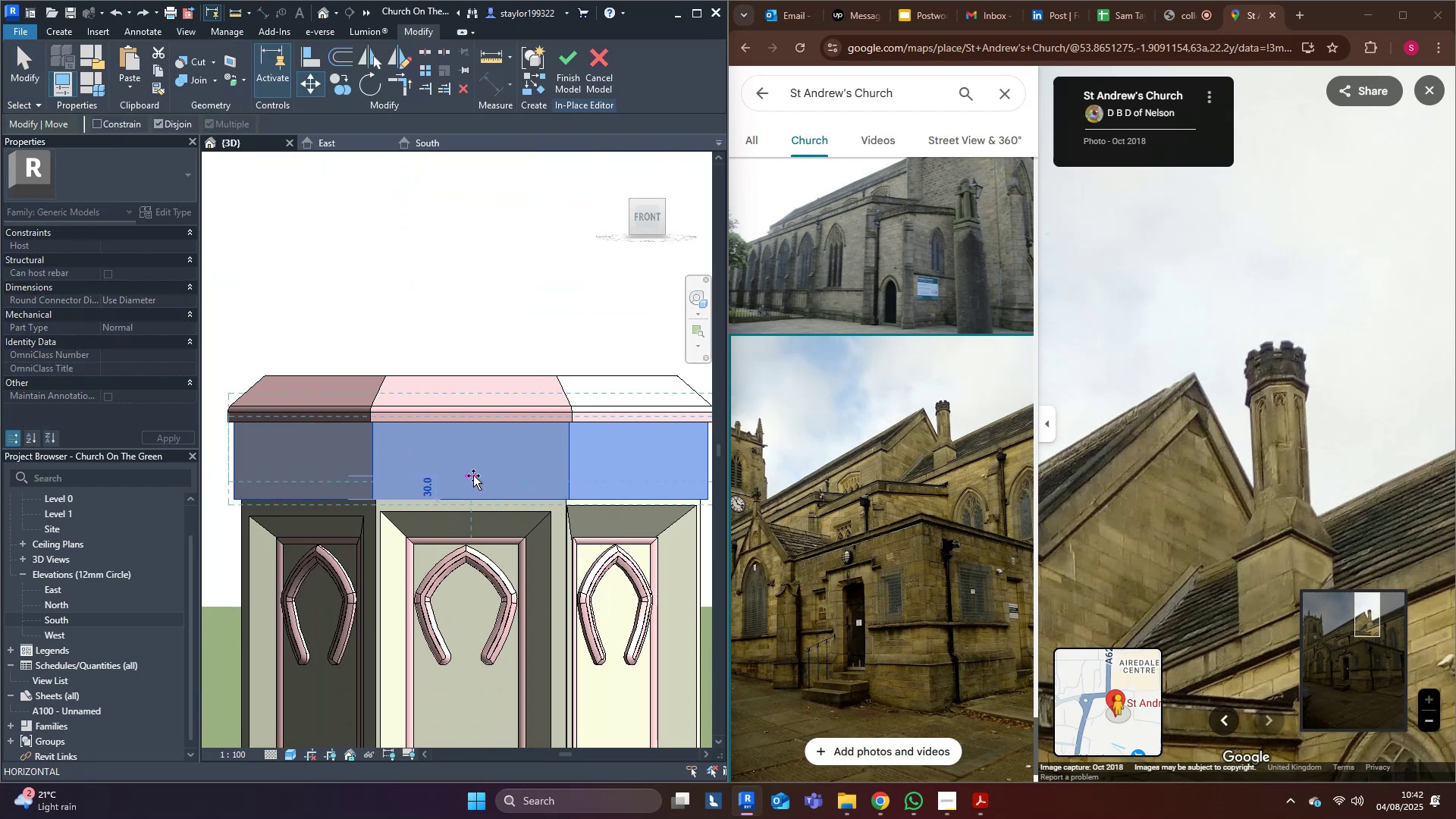 
hold_key(key=ControlLeft, duration=1.05)
hold_key(key=ShiftLeft, duration=0.91)
left_click([474, 378])
 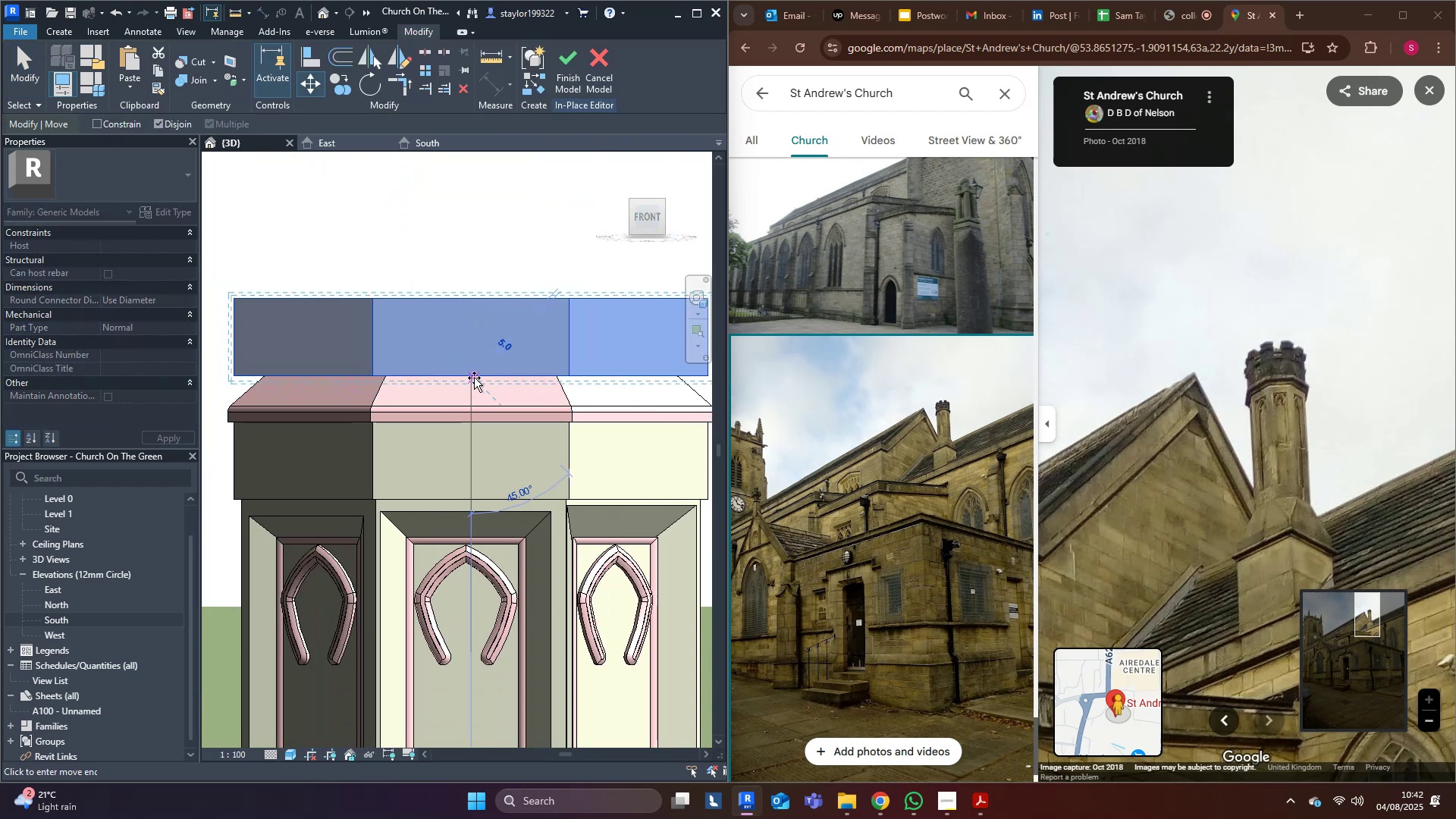 
key(Escape)
 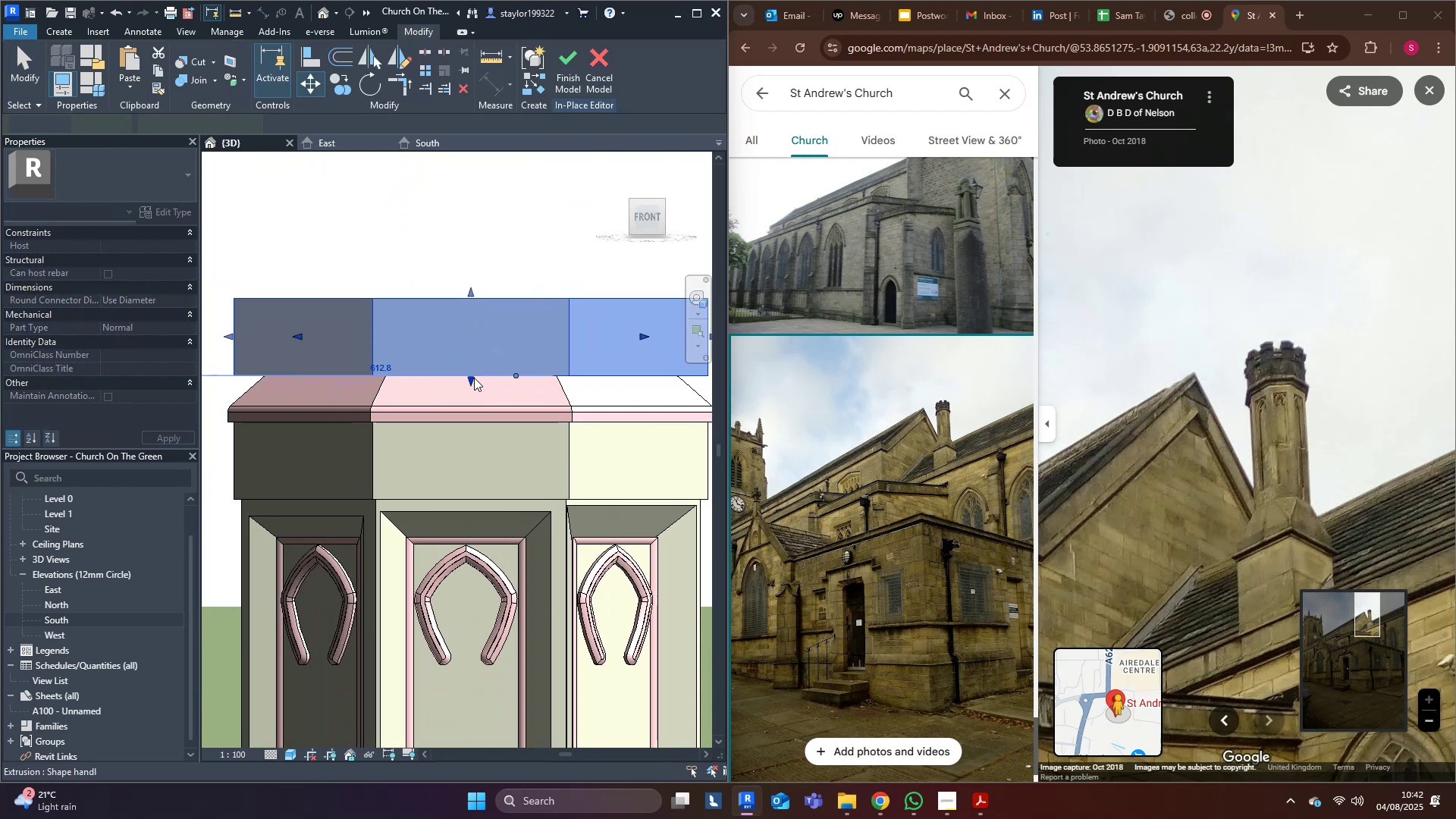 
scroll: coordinate [474, 378], scroll_direction: down, amount: 2.0
 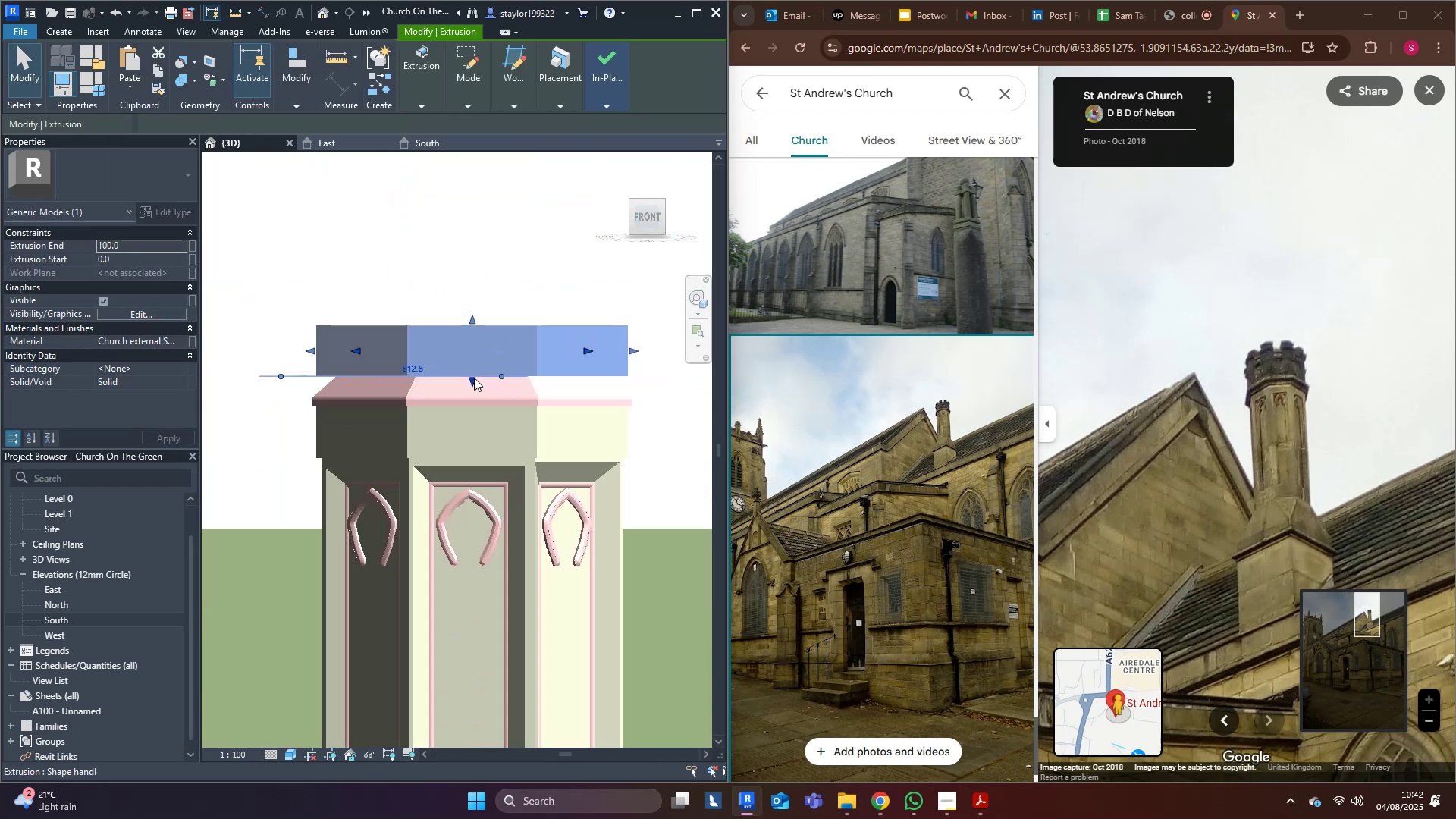 
hold_key(key=ShiftLeft, duration=0.34)
 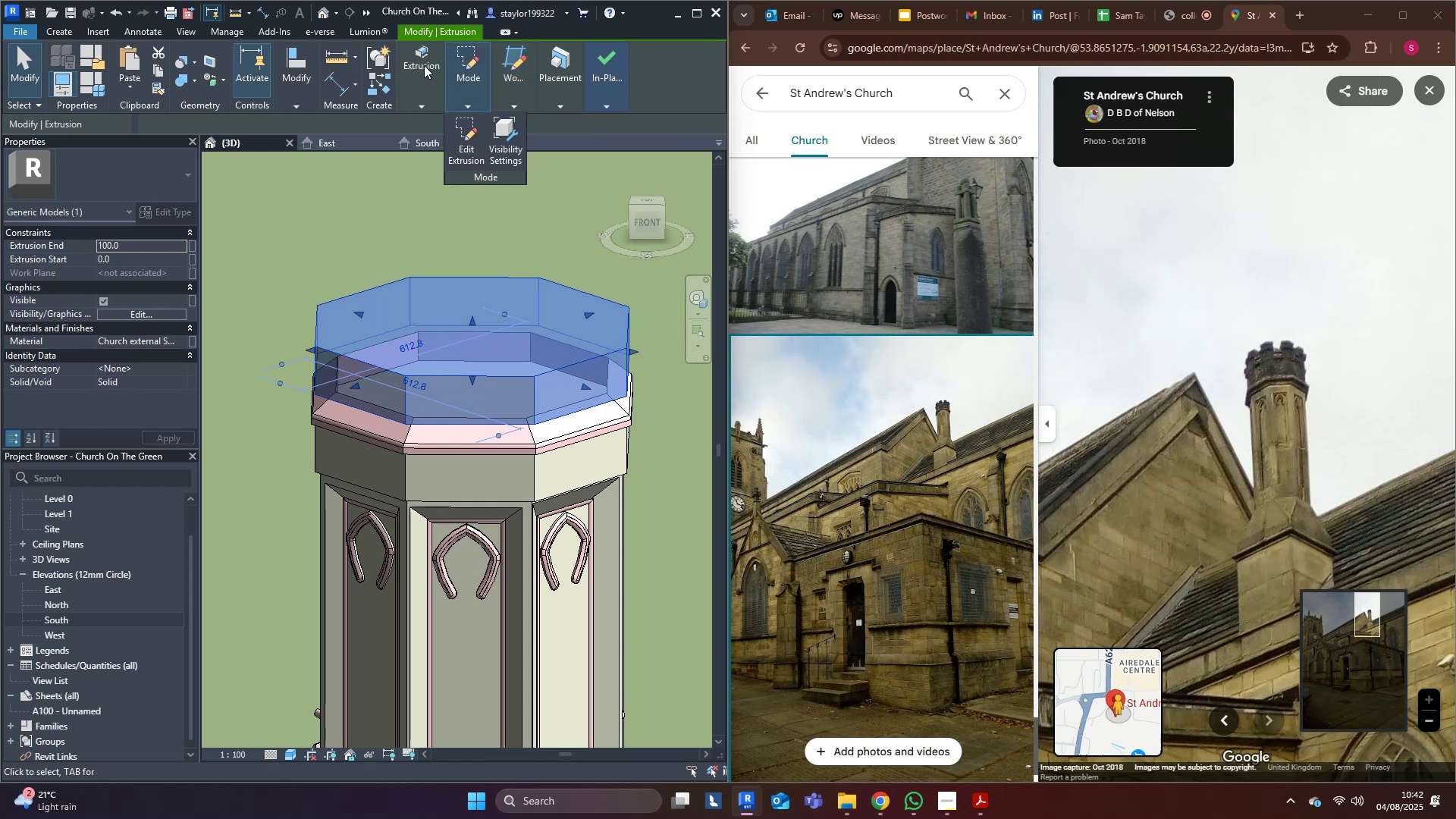 
left_click([465, 59])
 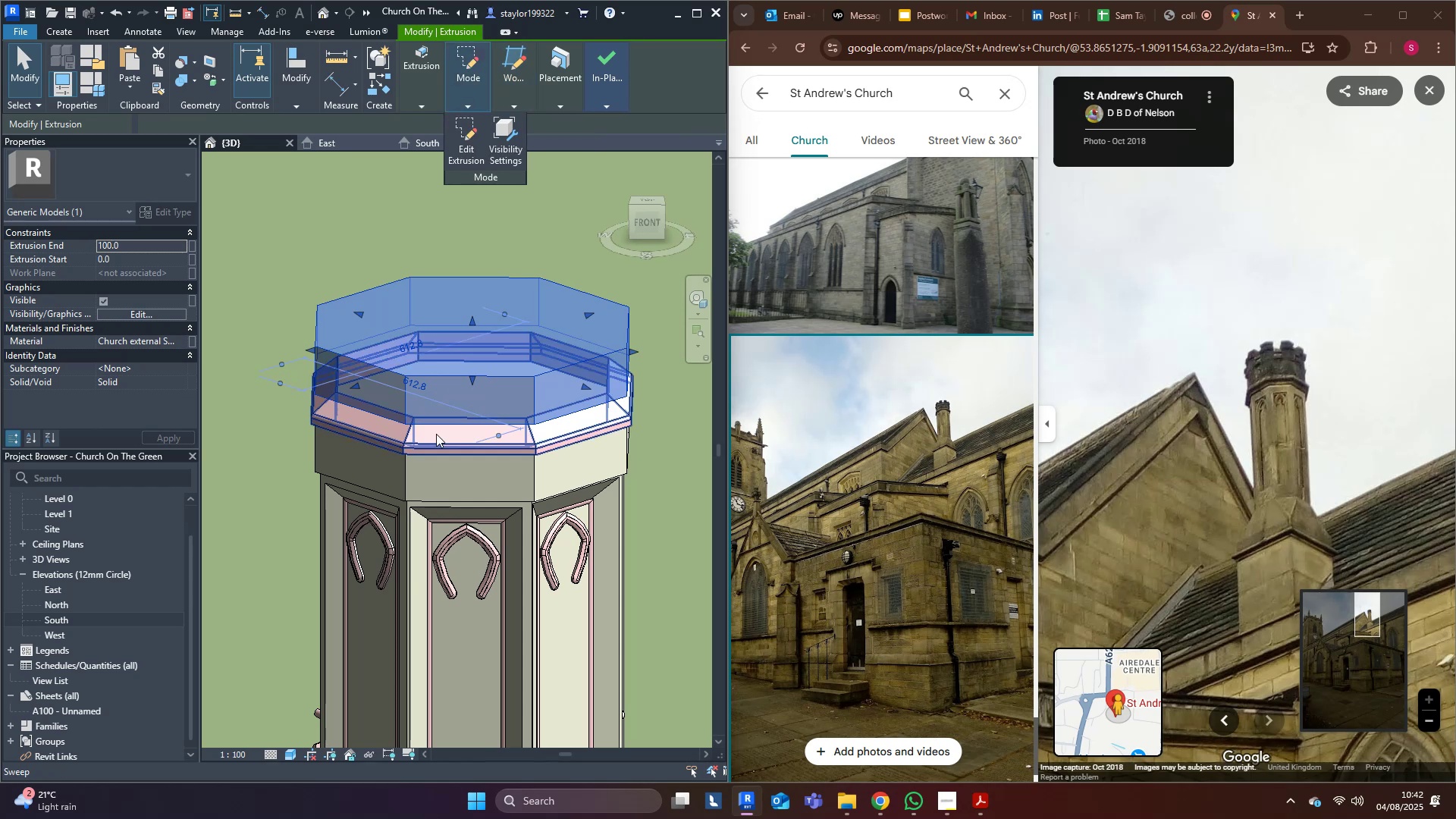 
middle_click([436, 434])
 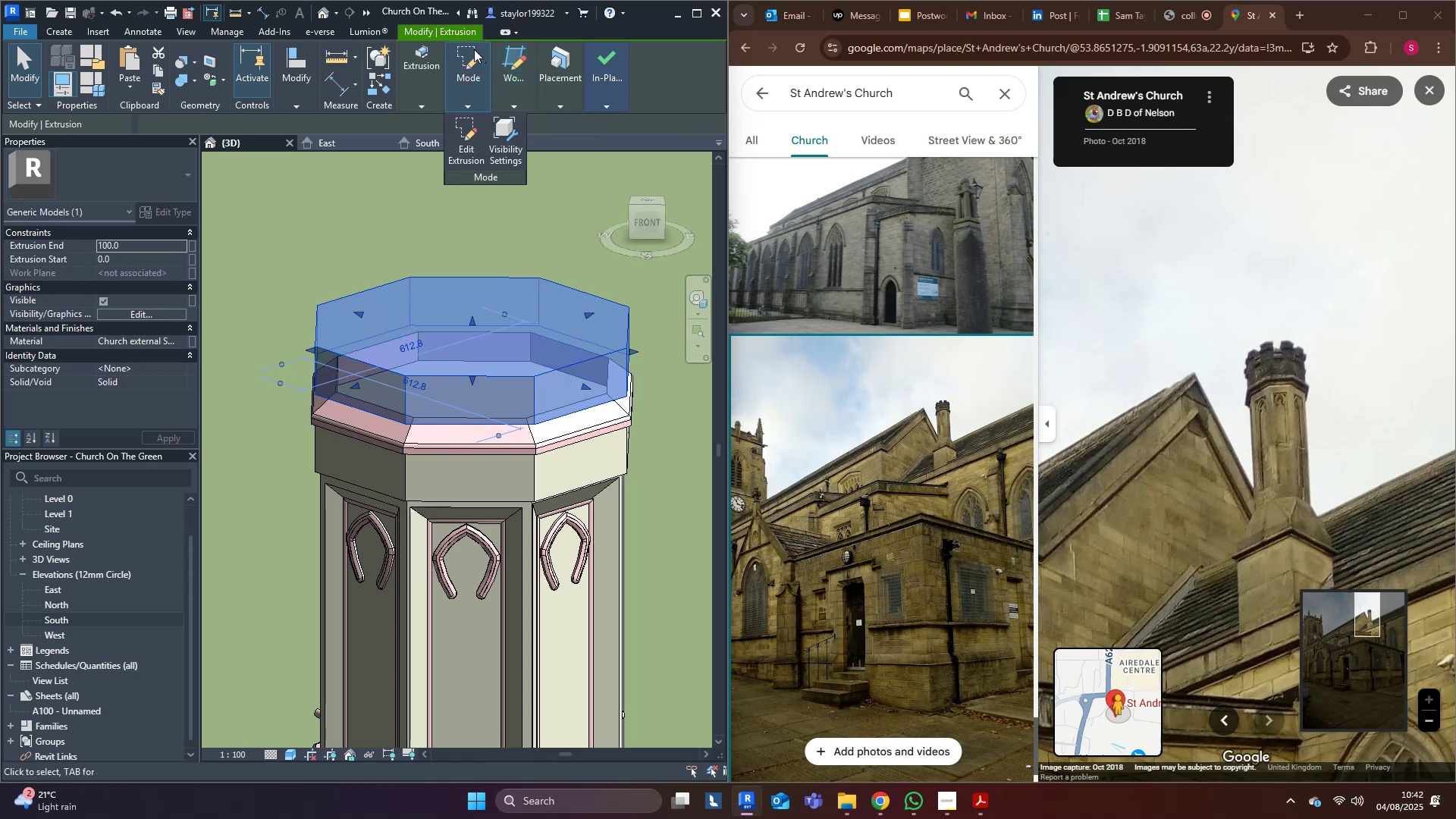 
left_click([458, 55])
 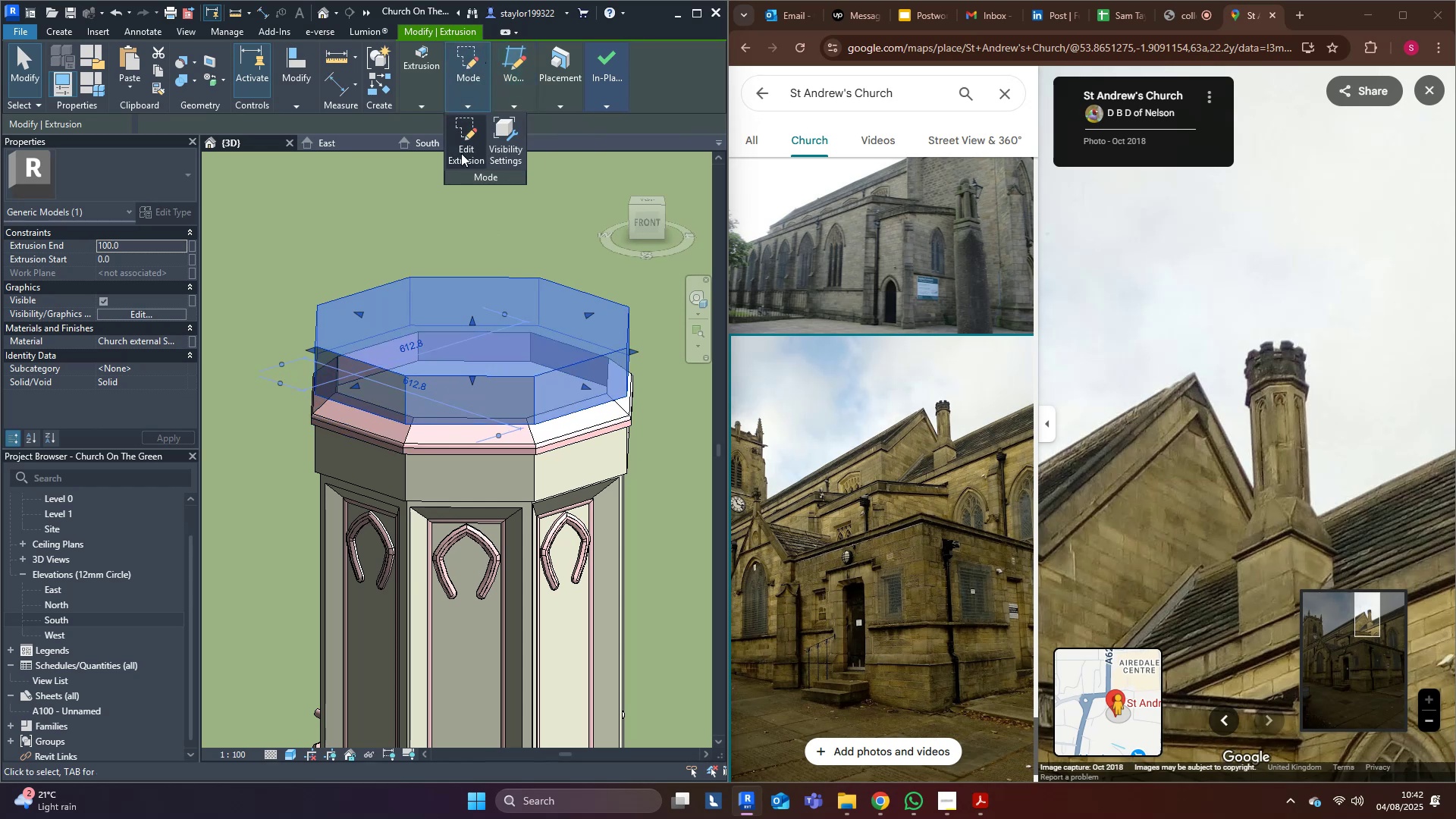 
left_click([461, 152])
 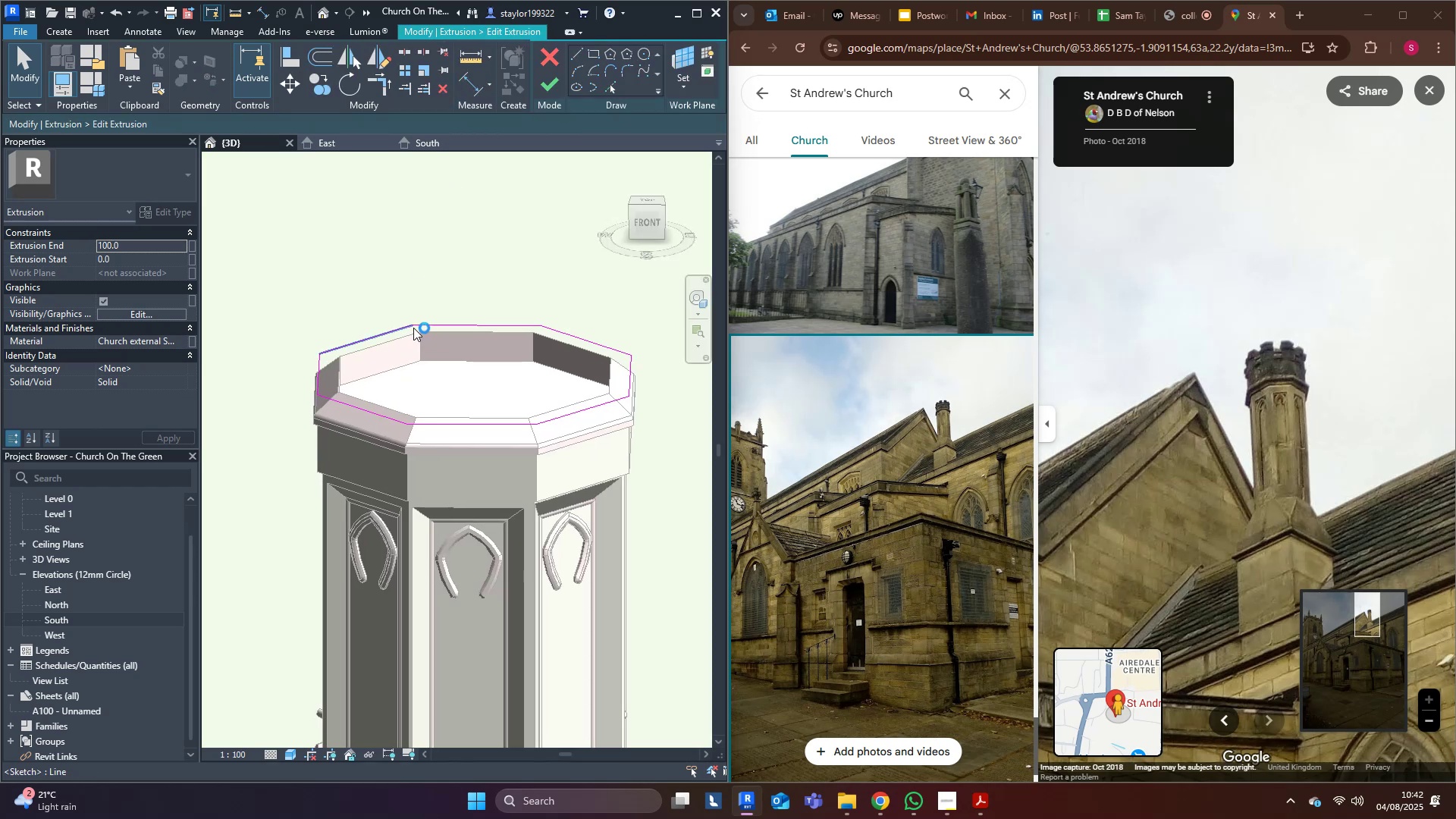 
key(Tab)
 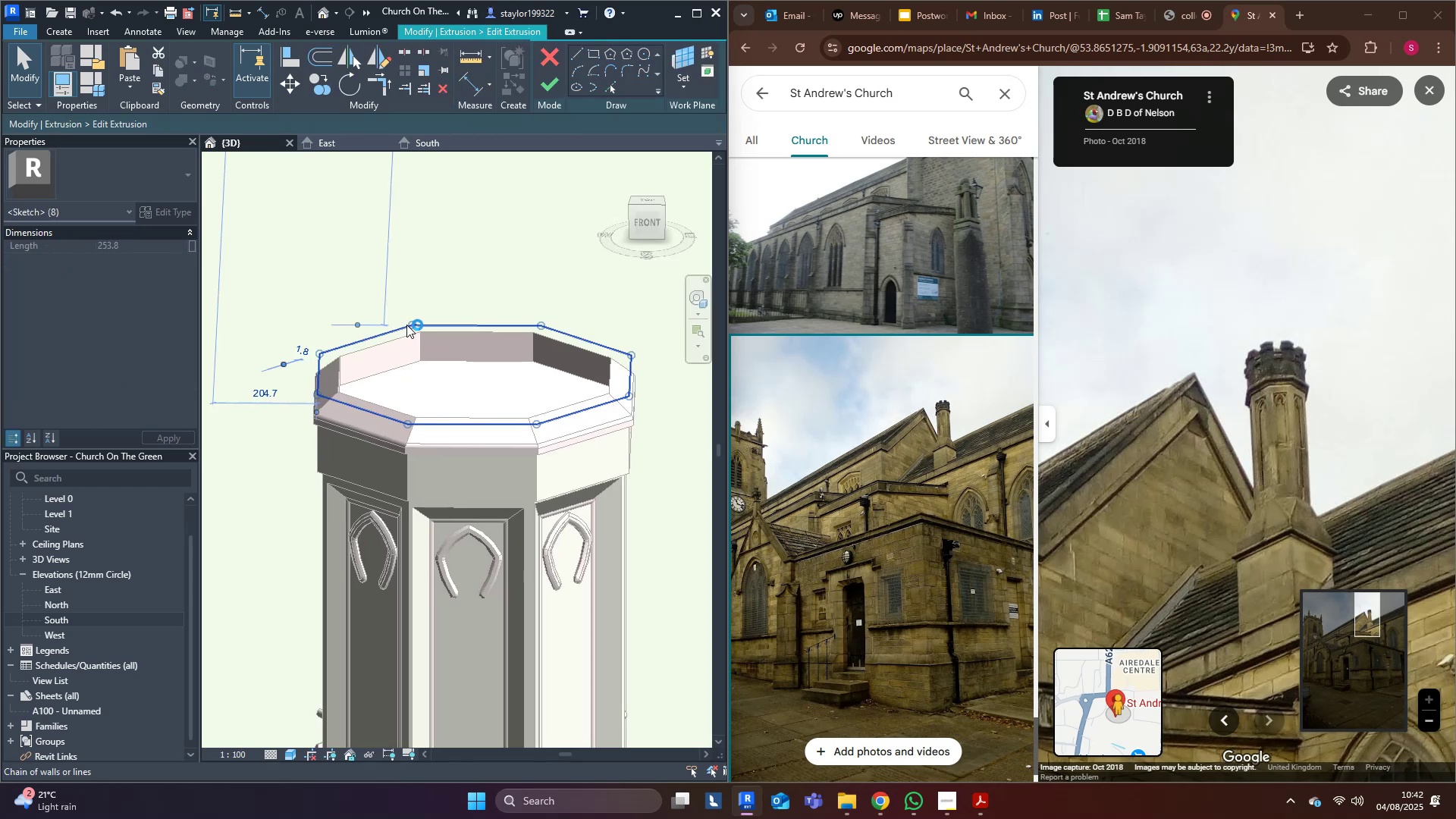 
left_click([406, 325])
 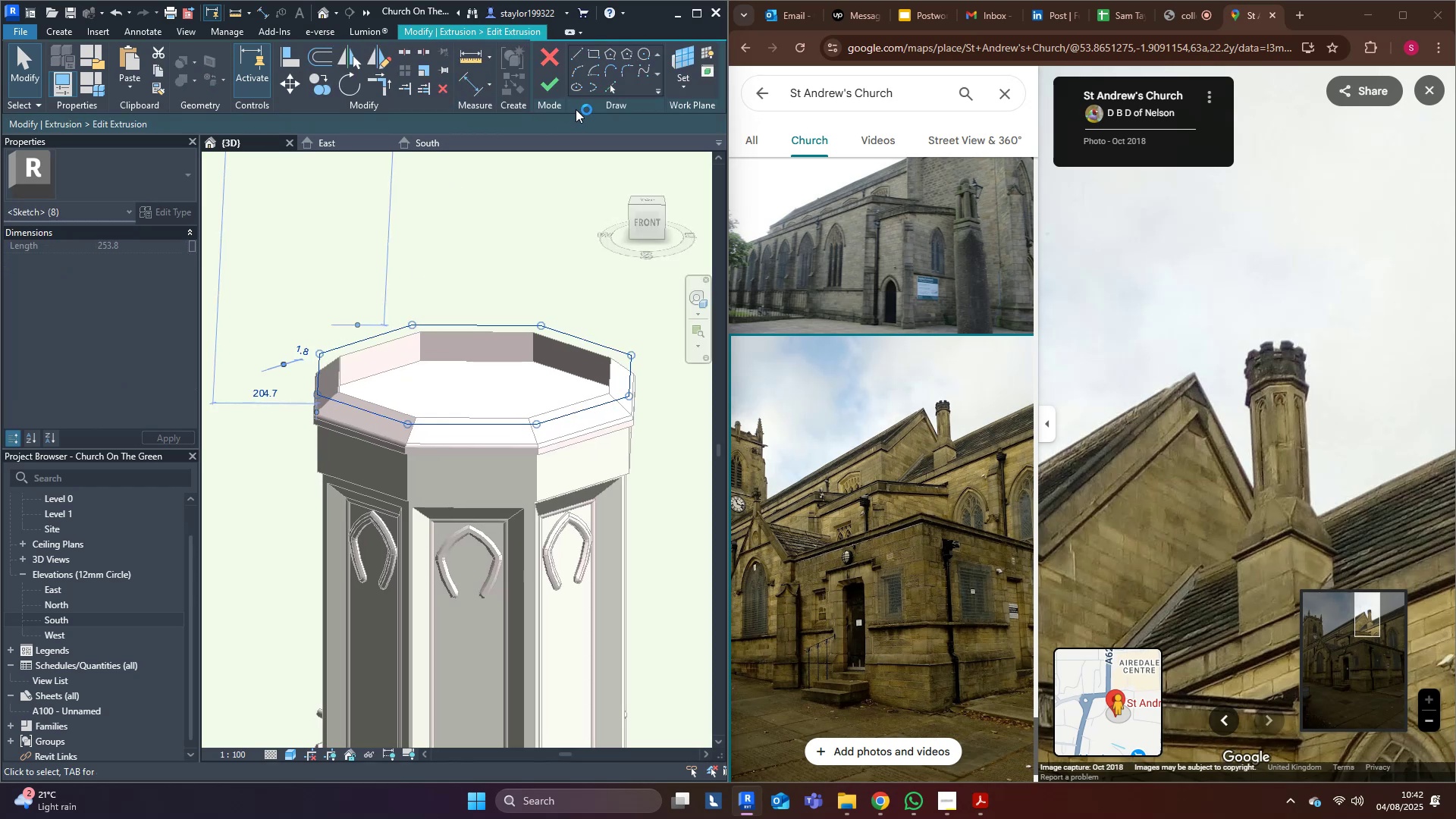 
key(Delete)
 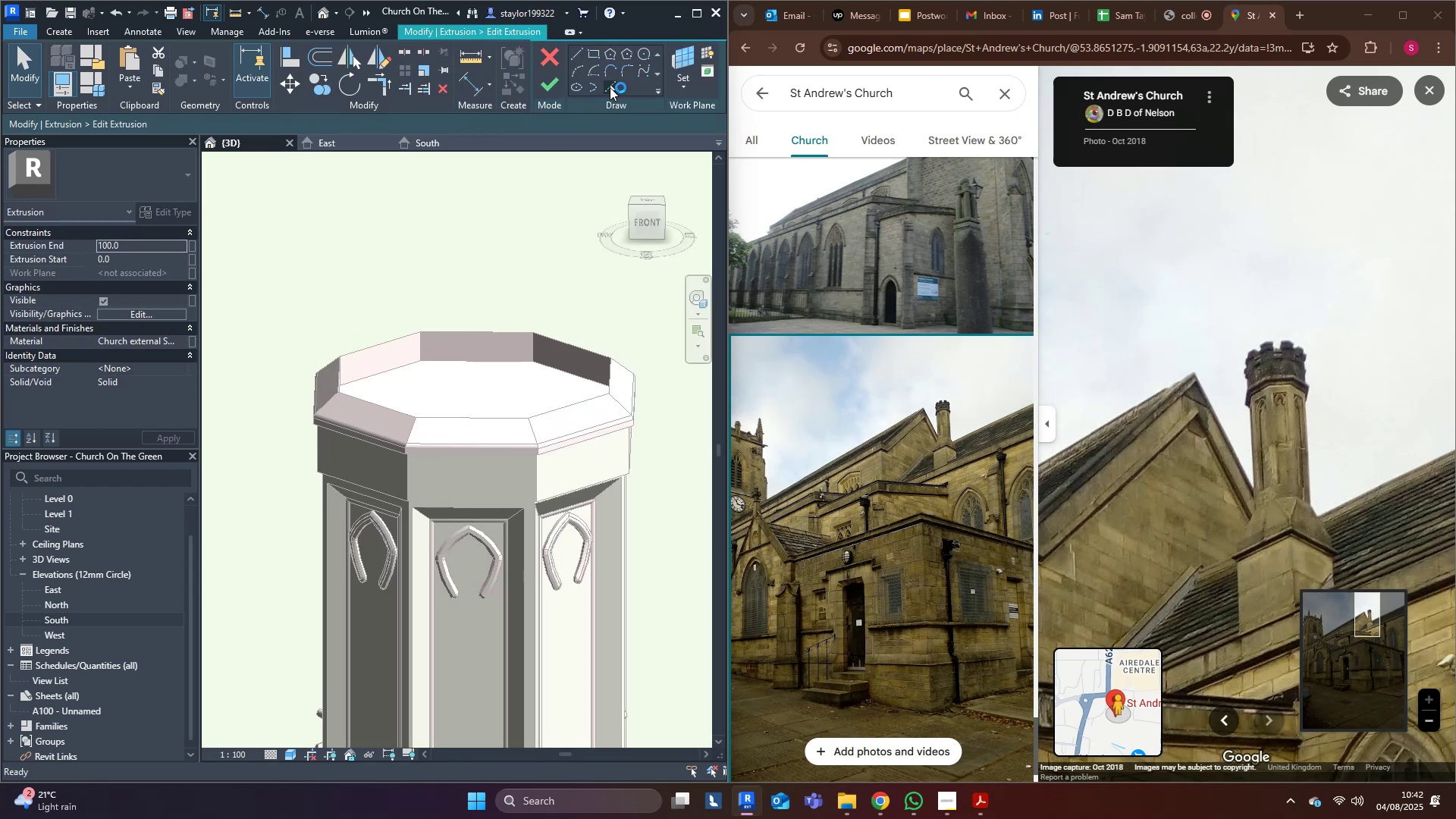 
left_click([610, 87])
 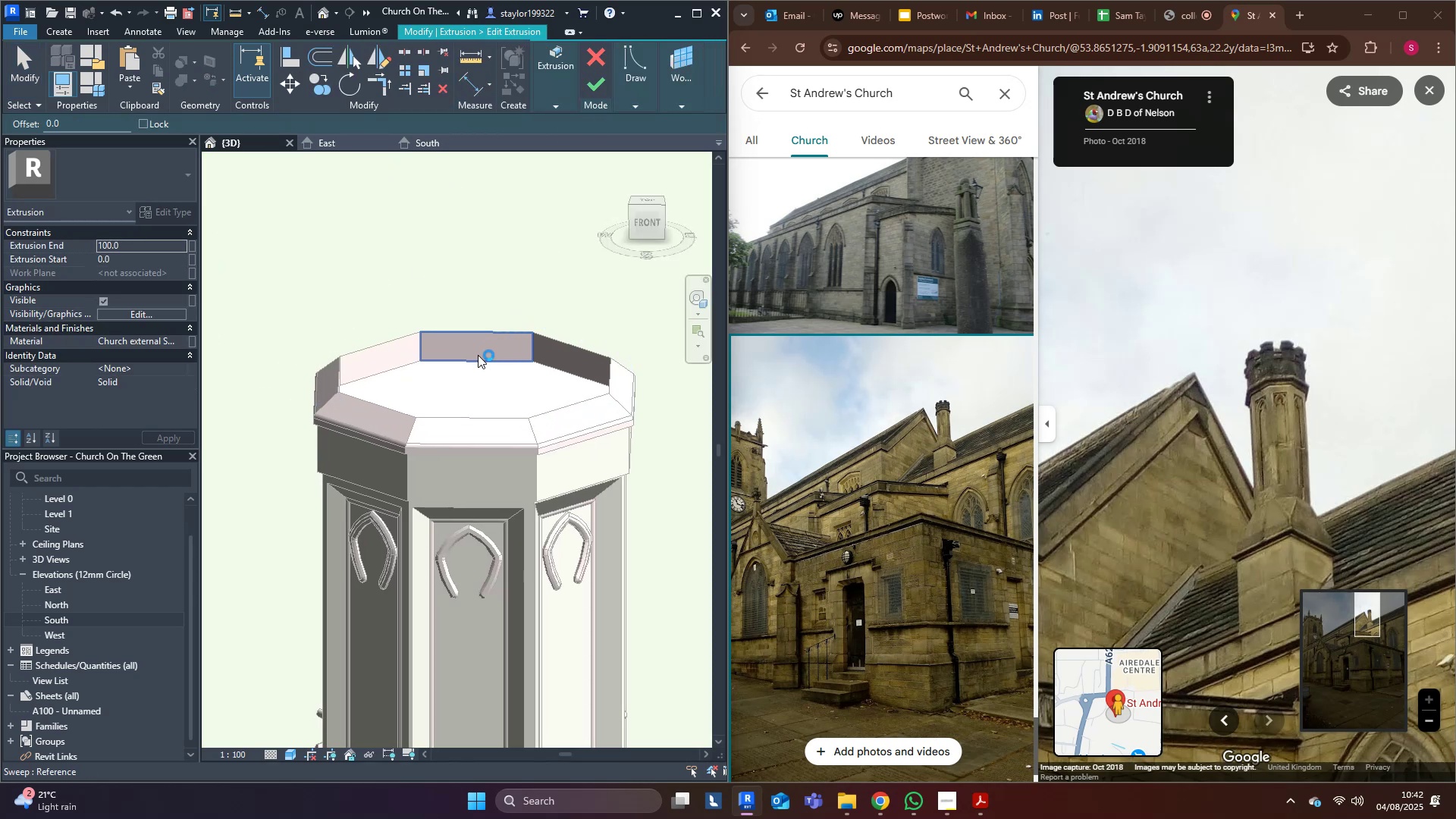 
key(Tab)
 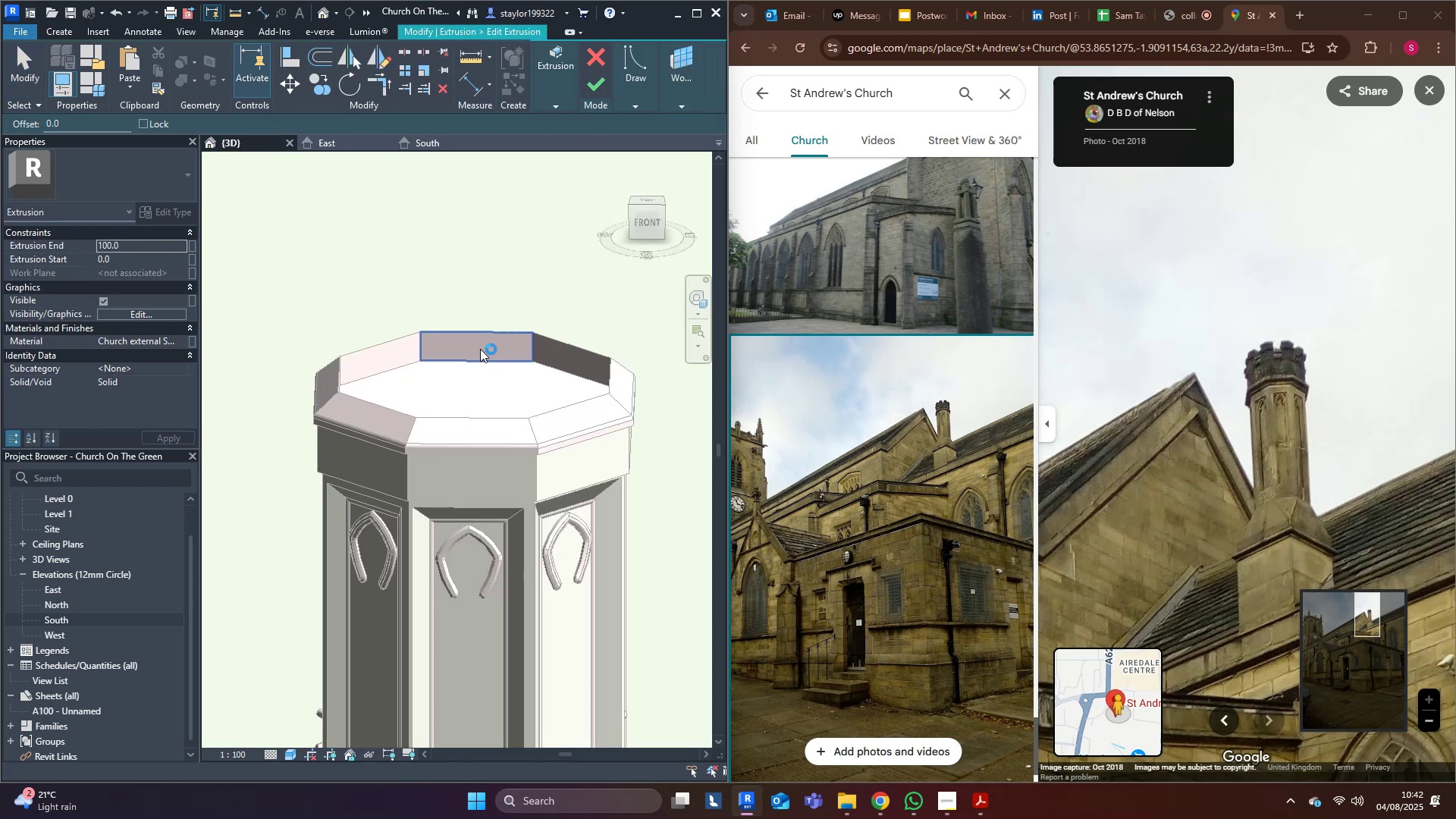 
key(Tab)
 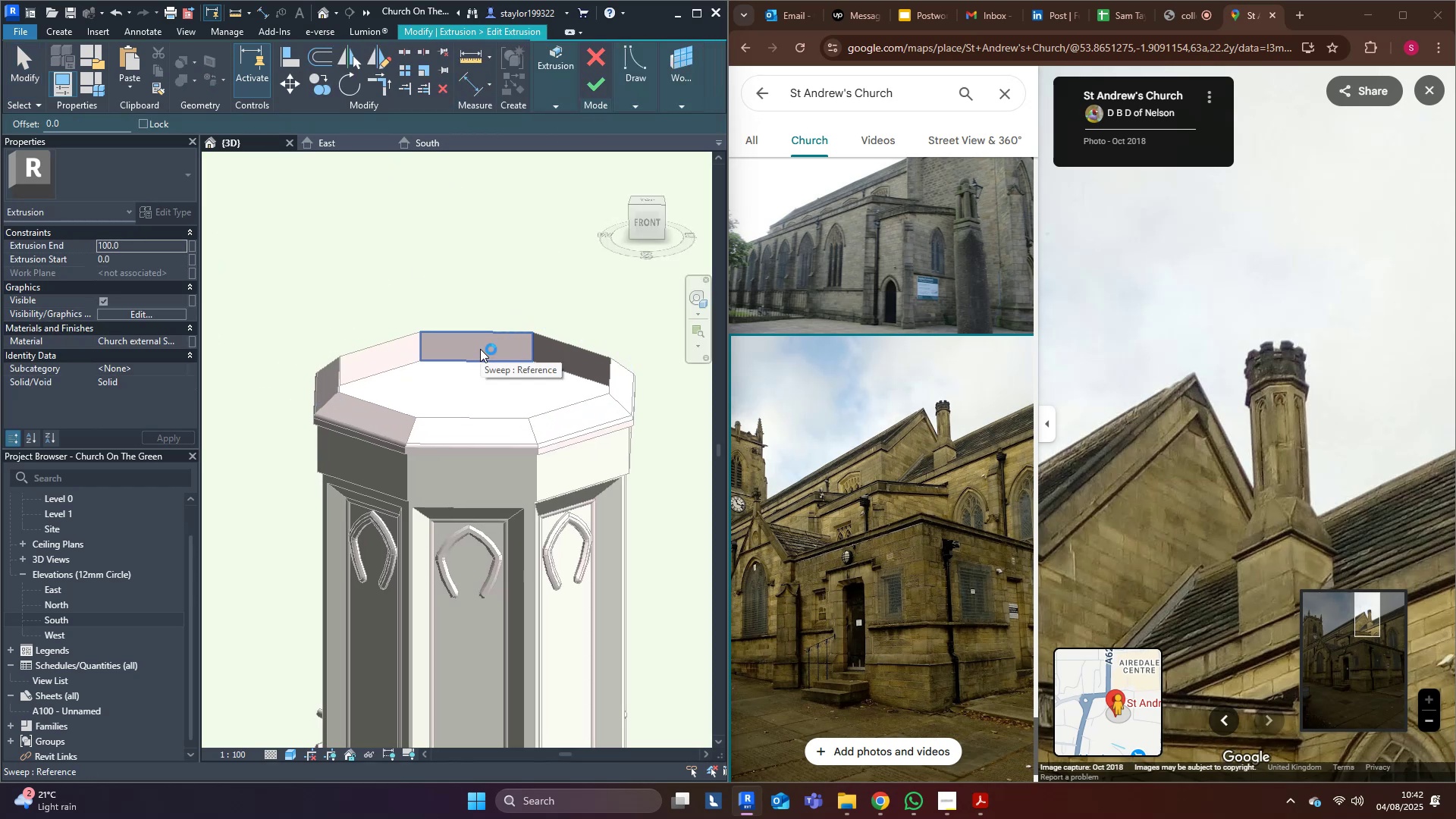 
key(Tab)
 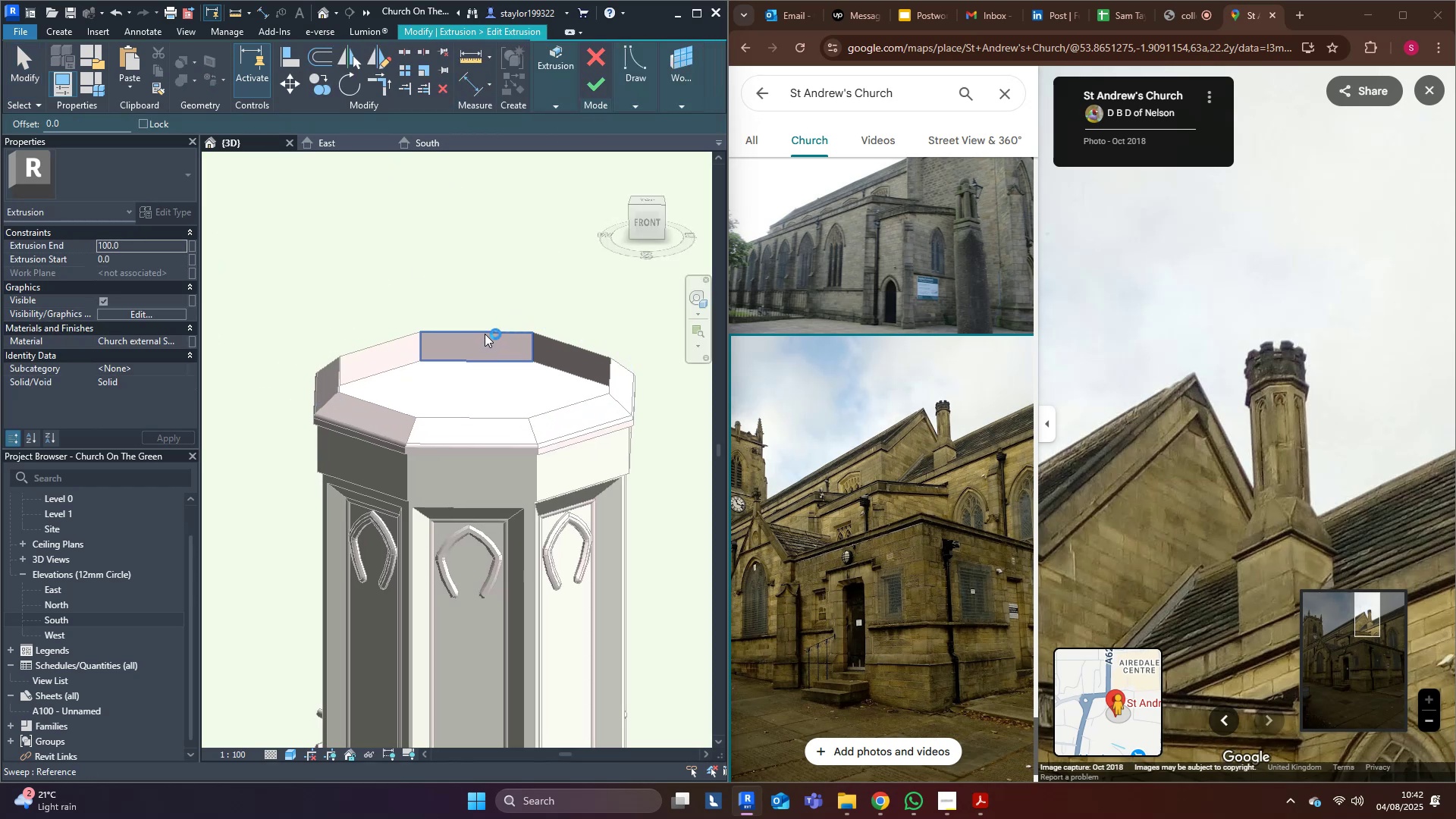 
key(Tab)
 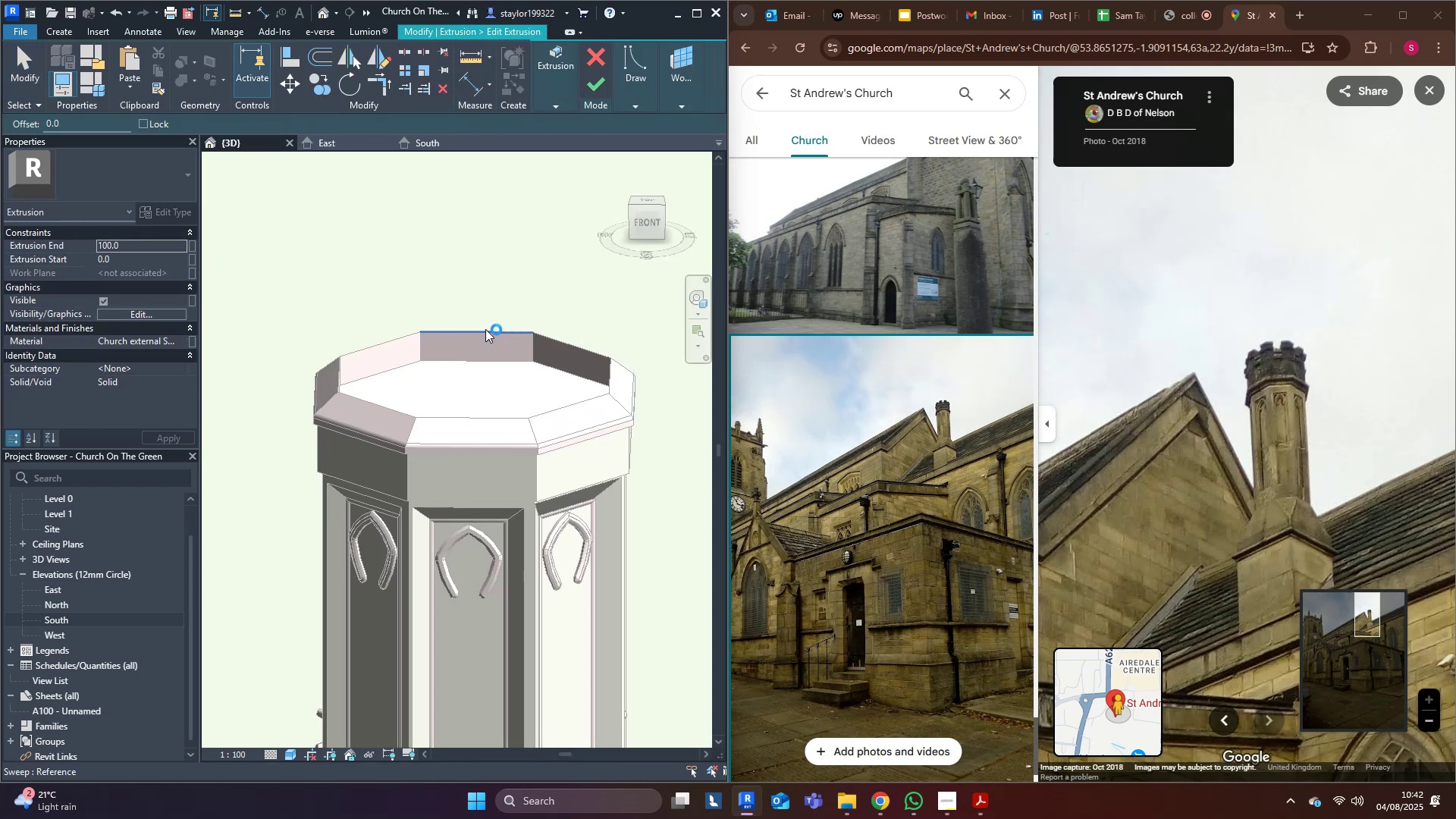 
key(Tab)
 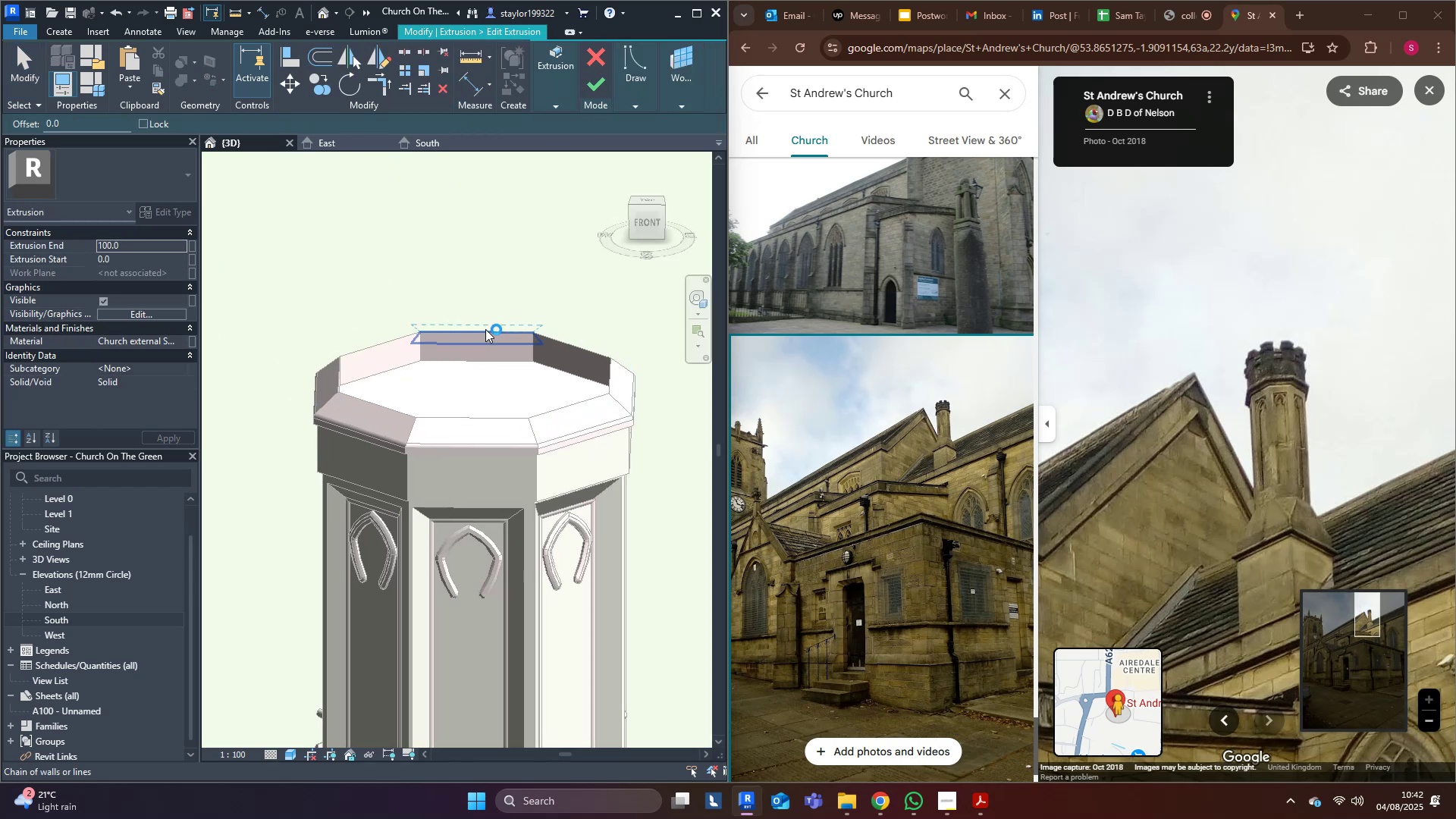 
key(Tab)
 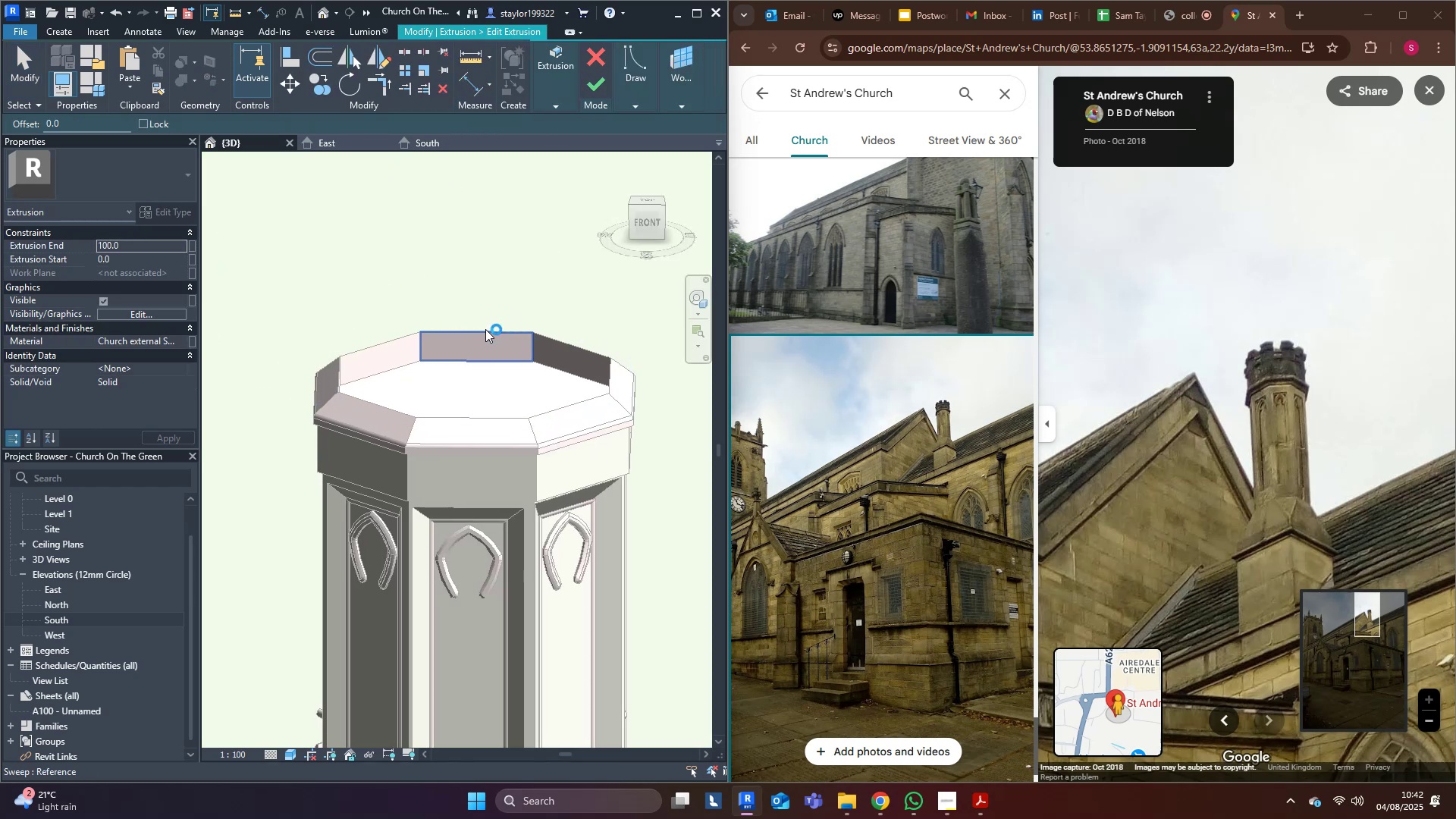 
key(Tab)
 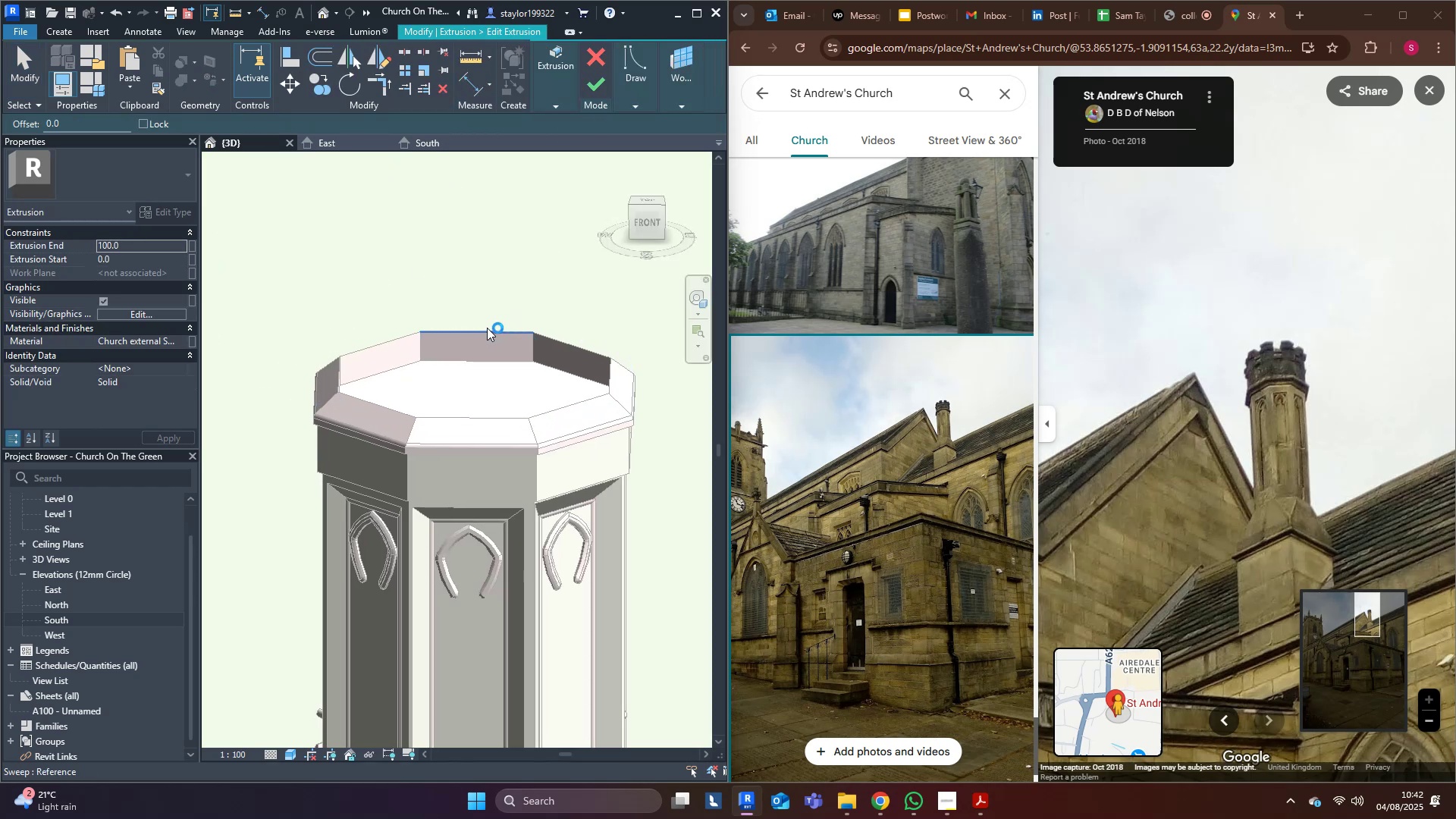 
hold_key(key=ShiftLeft, duration=0.51)
 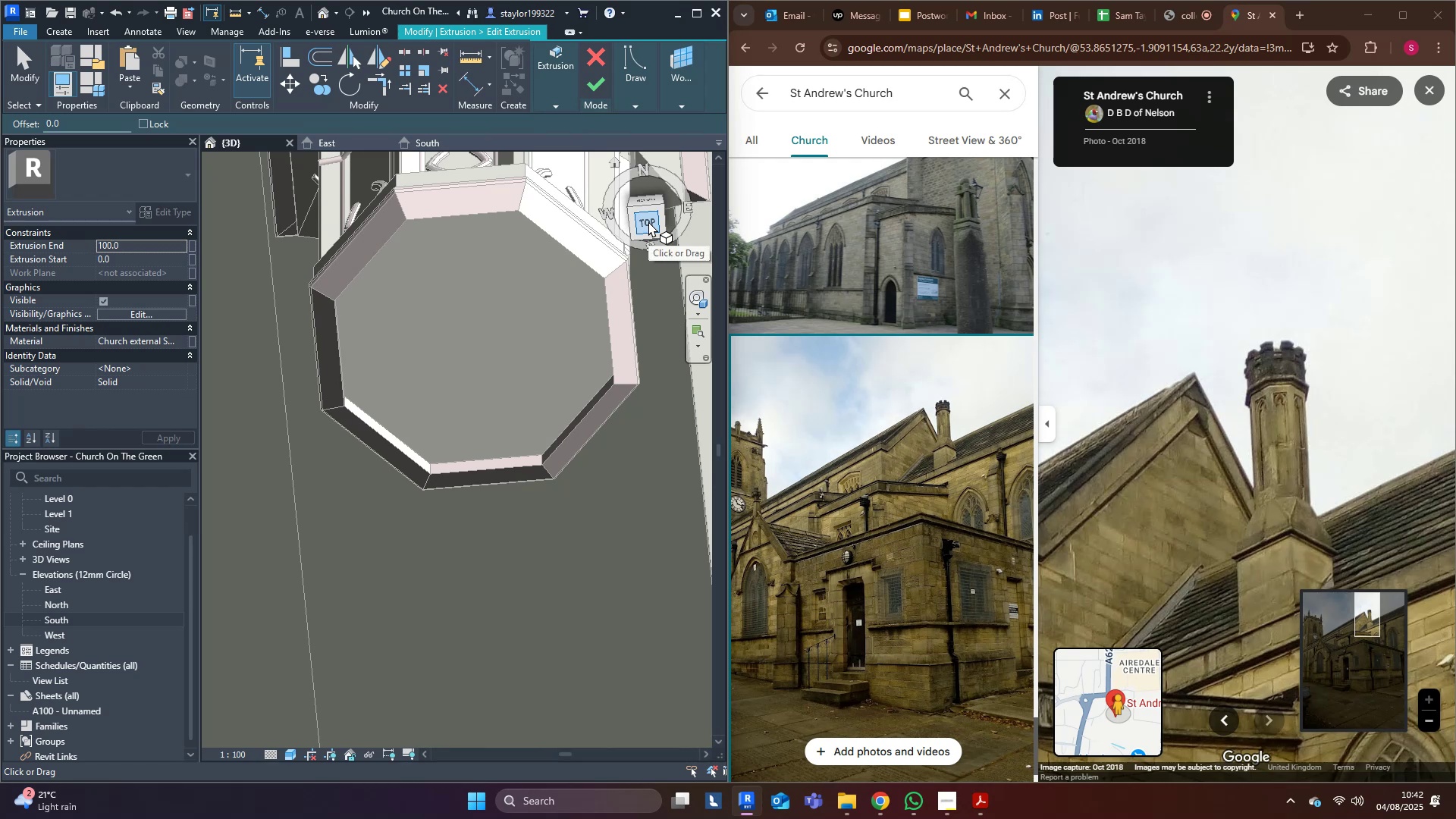 
left_click([648, 221])
 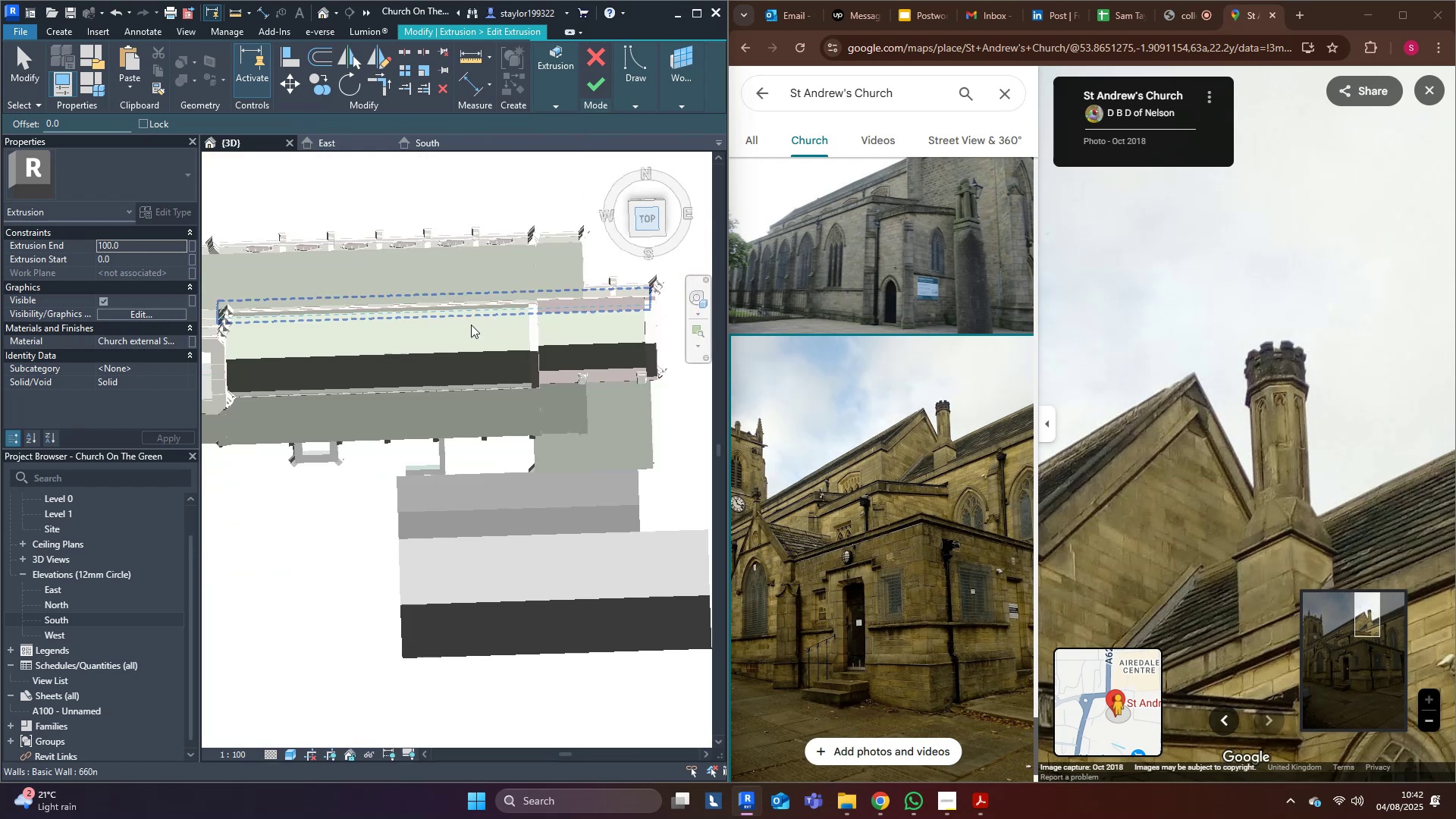 
middle_click([452, 341])
 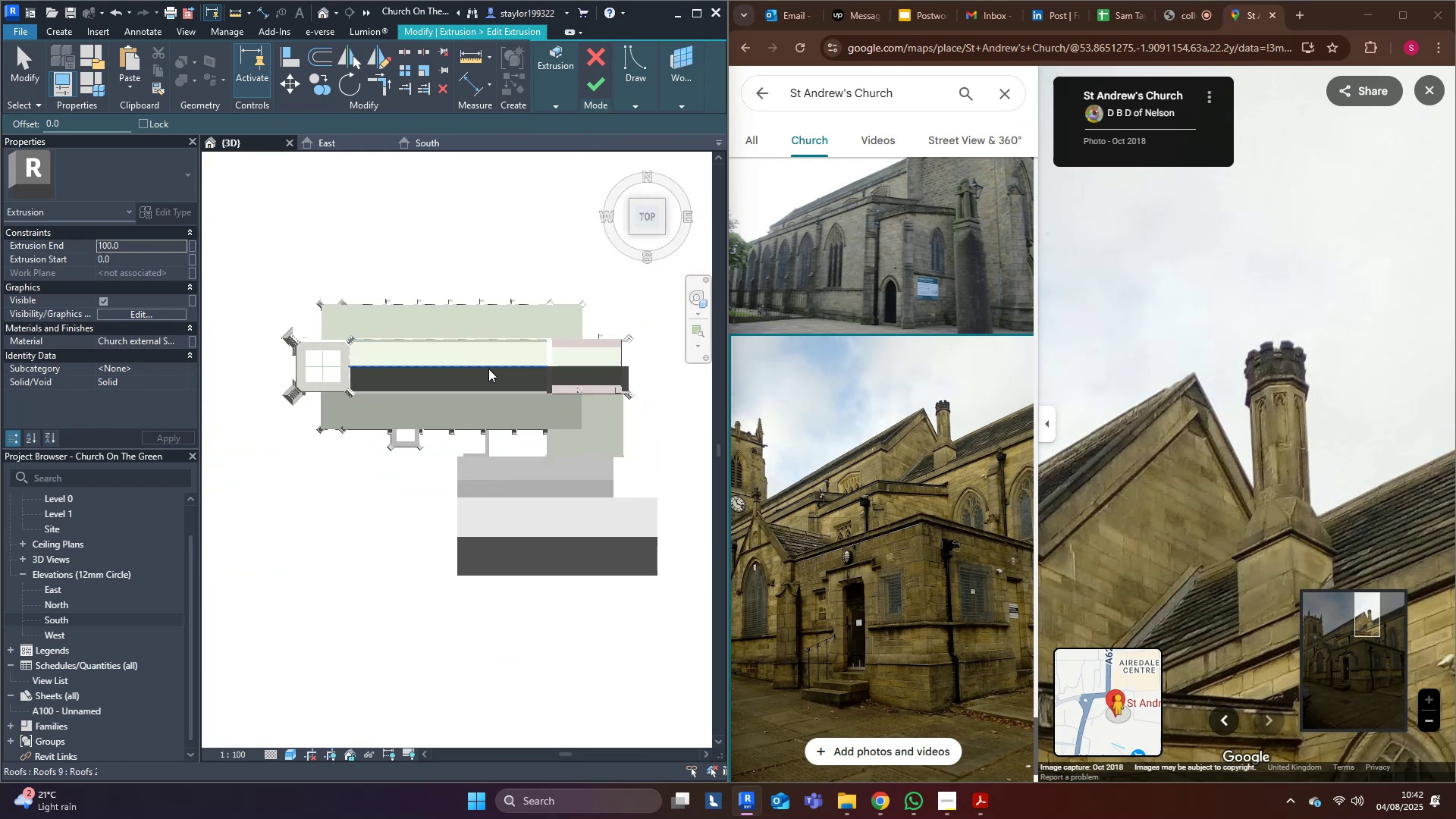 
scroll: coordinate [511, 408], scroll_direction: up, amount: 27.0
 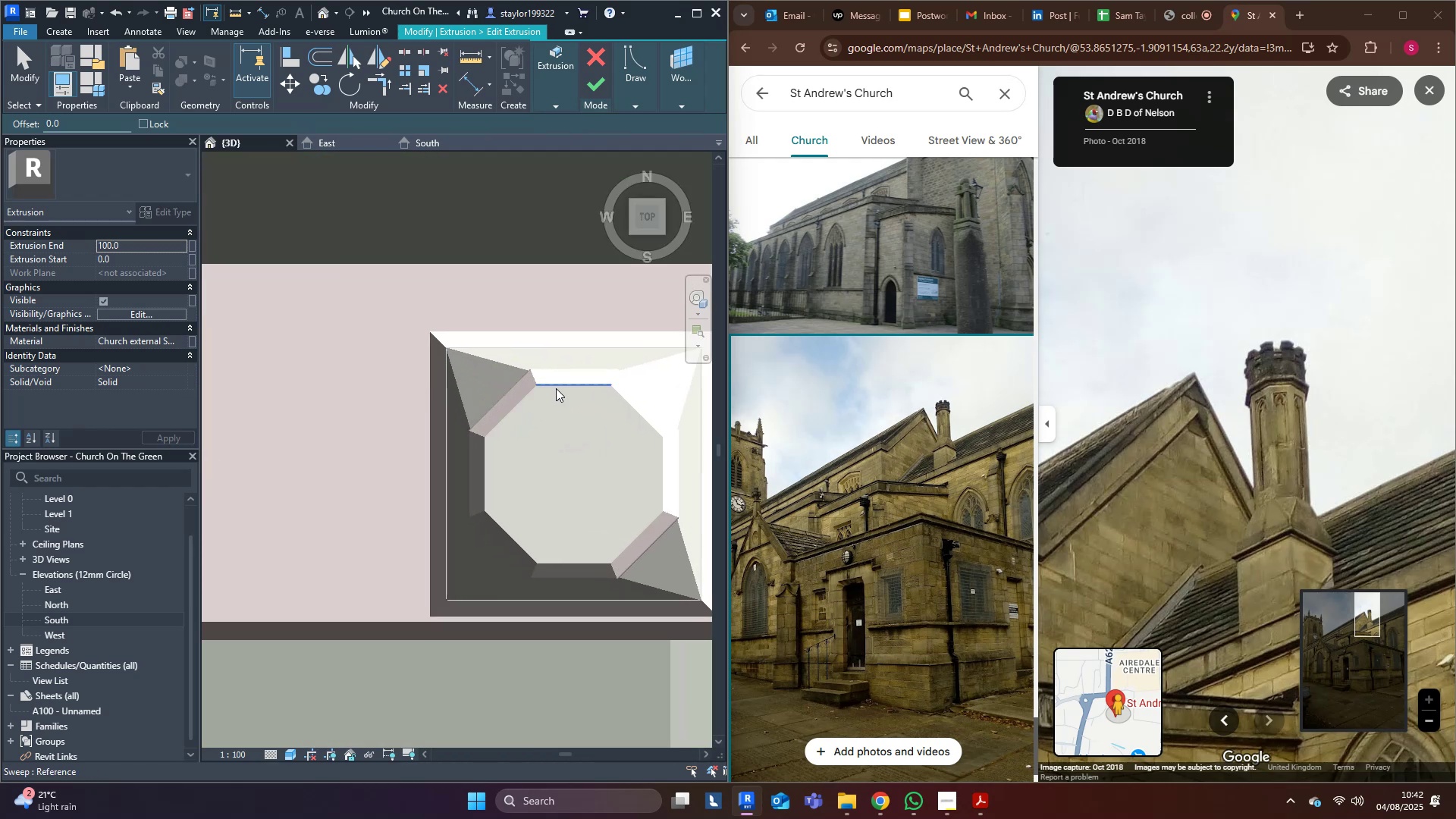 
key(Tab)
 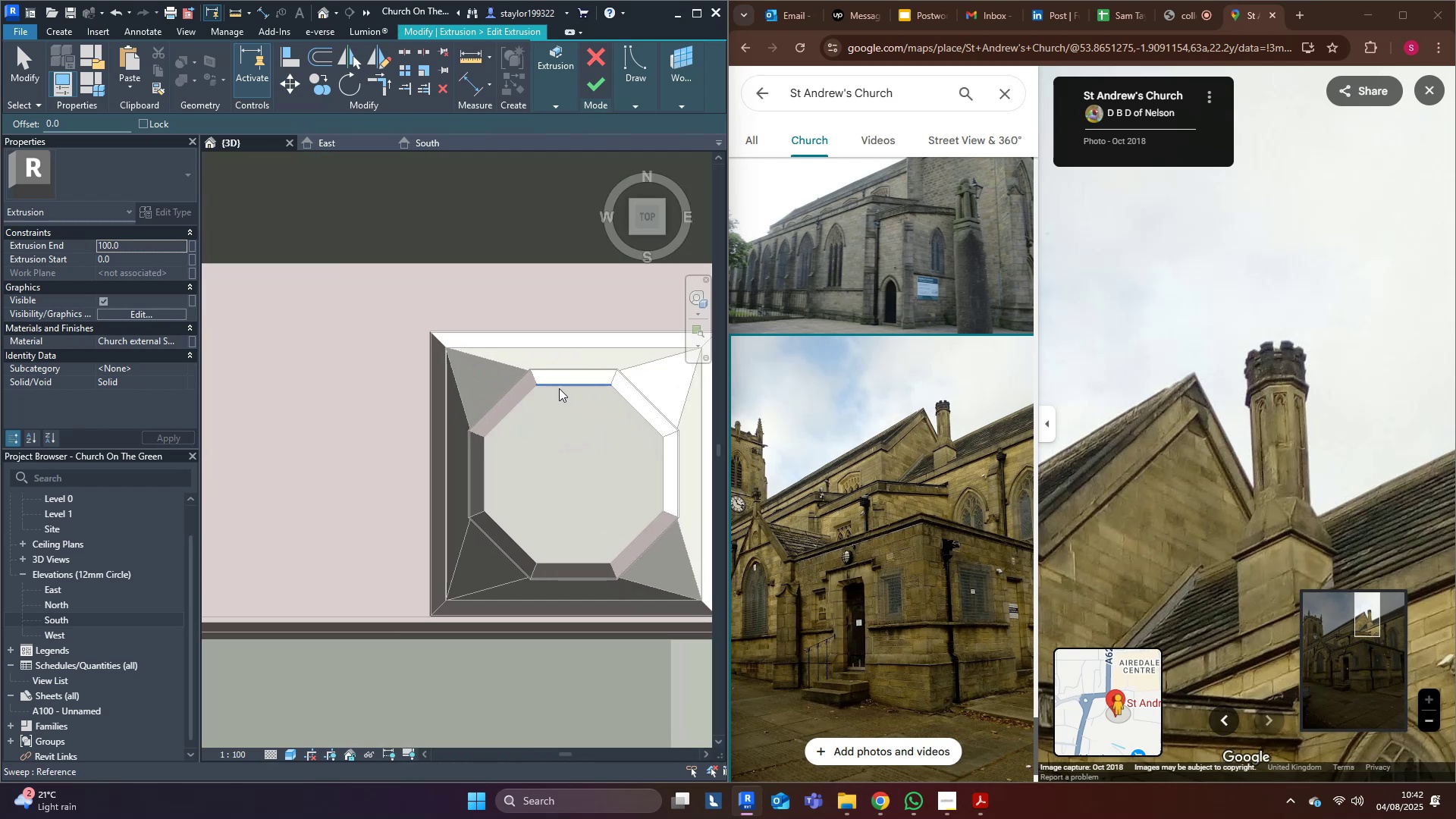 
key(Tab)
 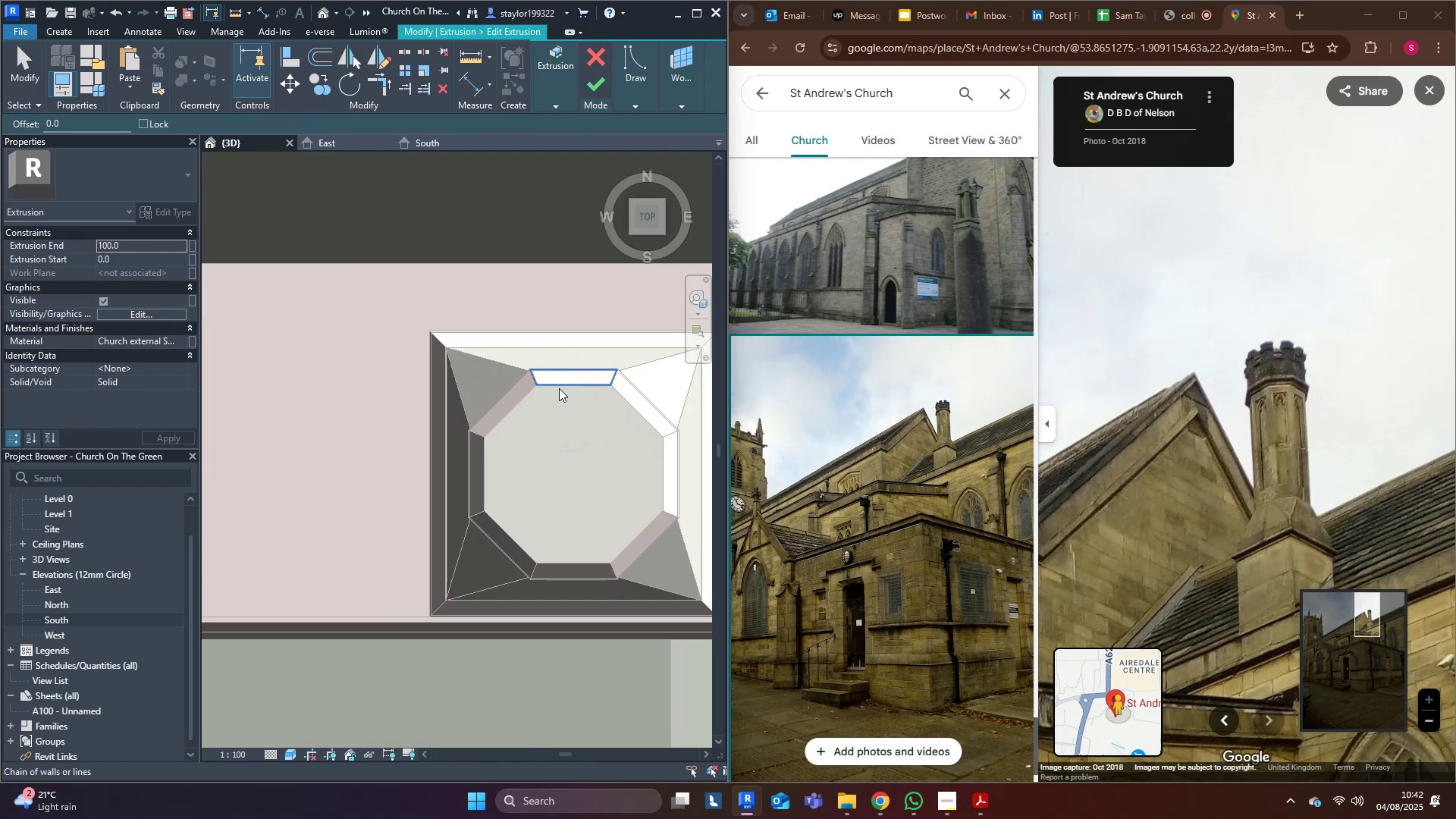 
key(Tab)
 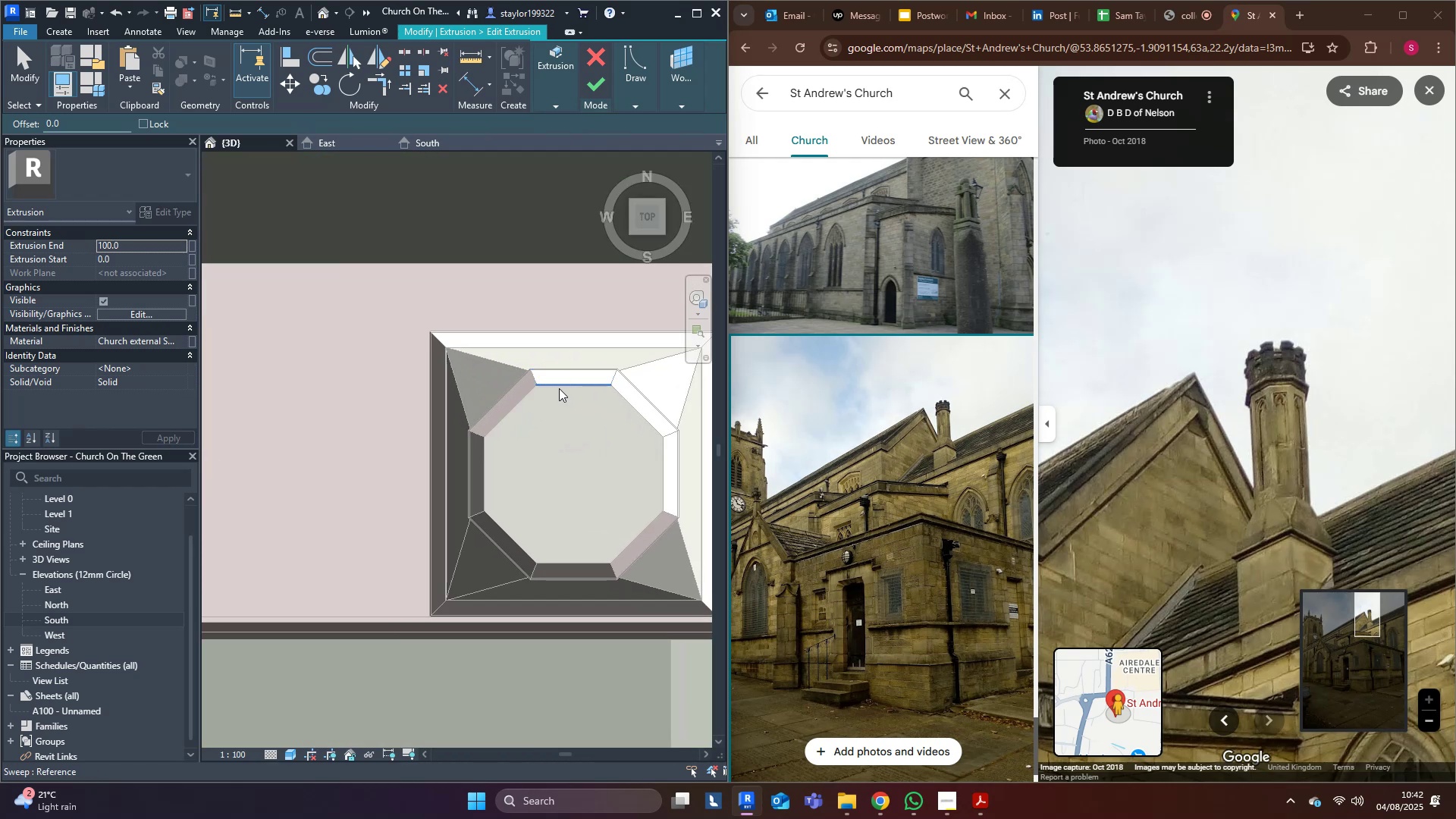 
key(Tab)
 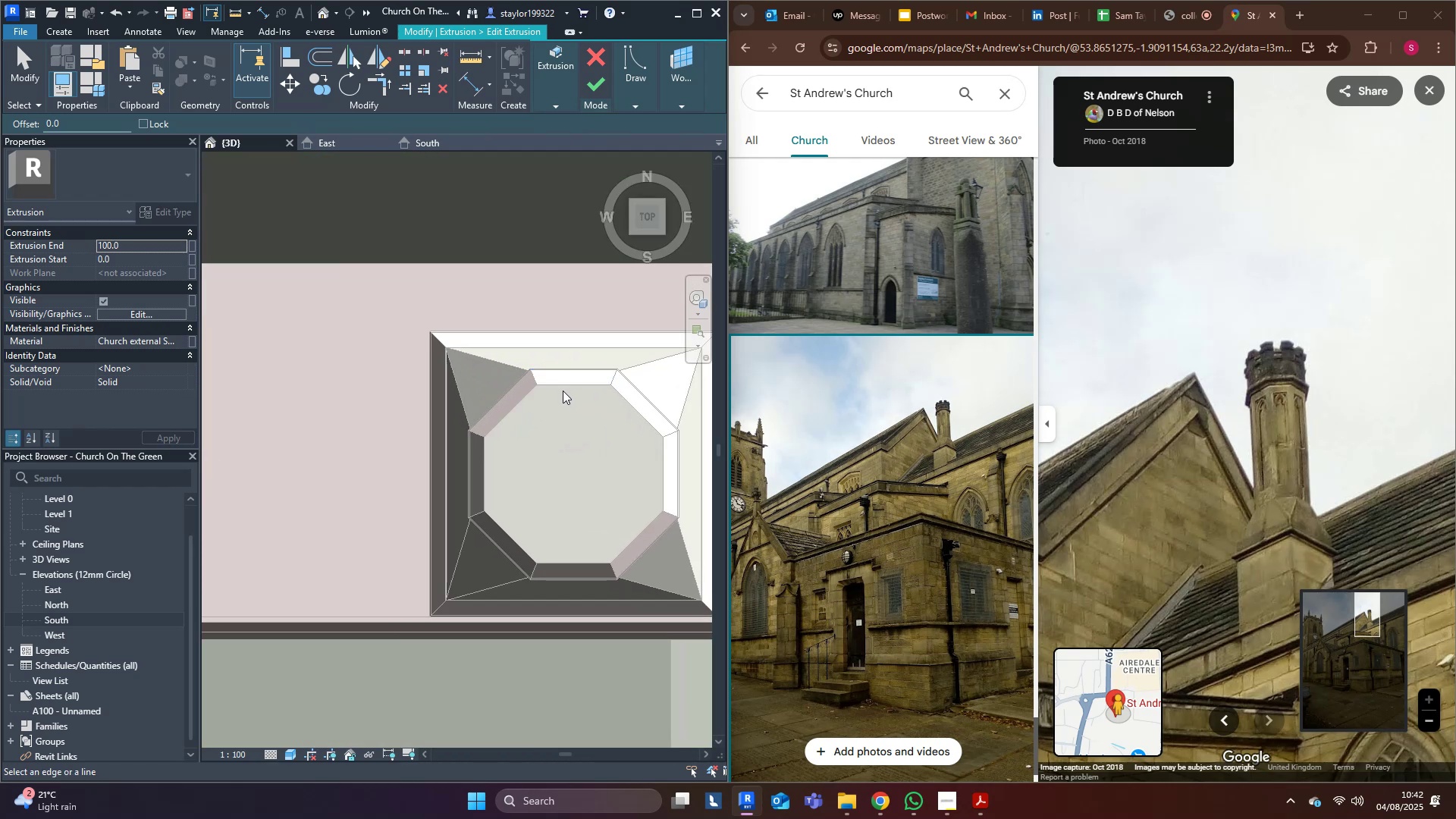 
key(Tab)
 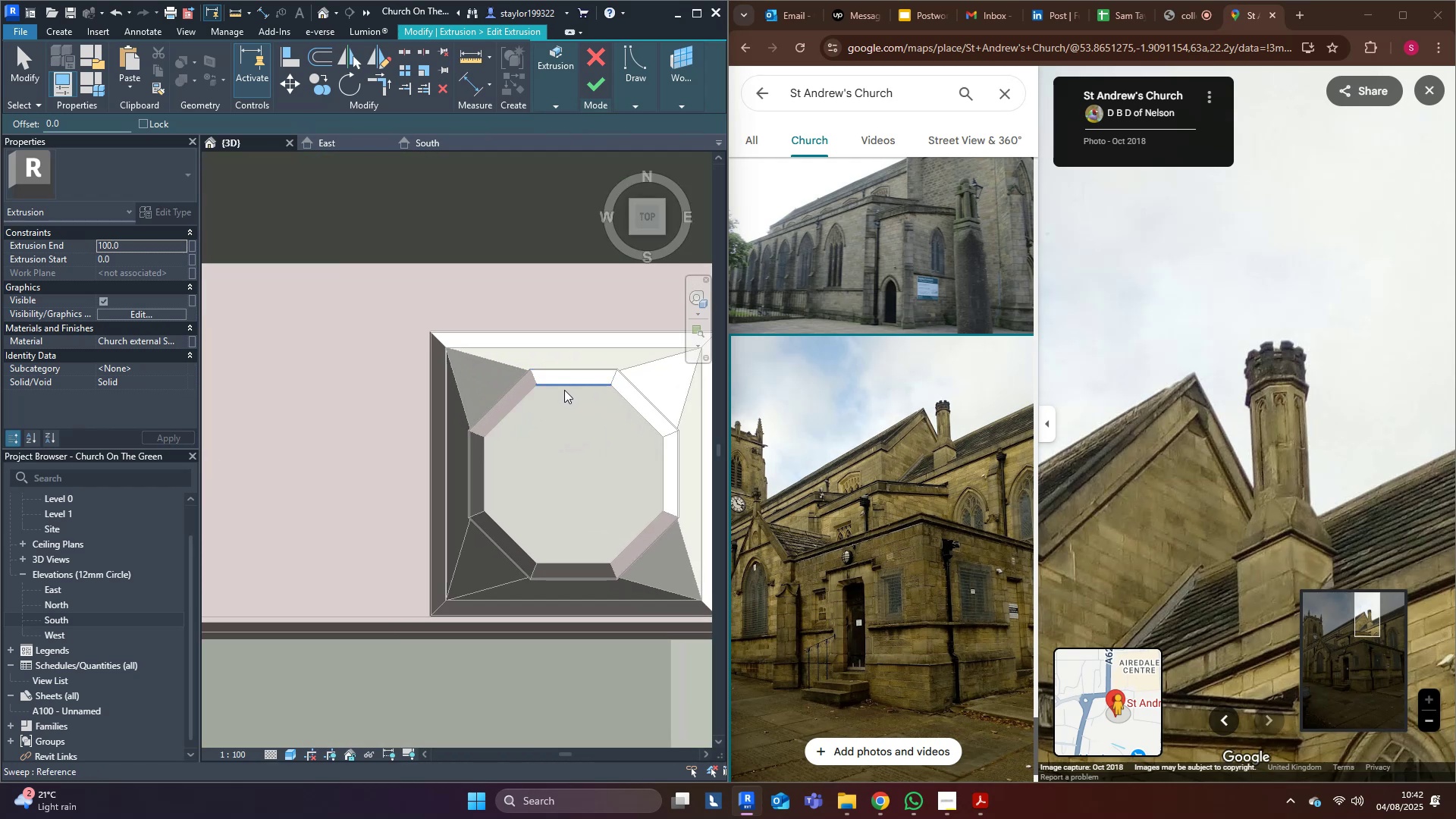 
hold_key(key=Tab, duration=0.97)
 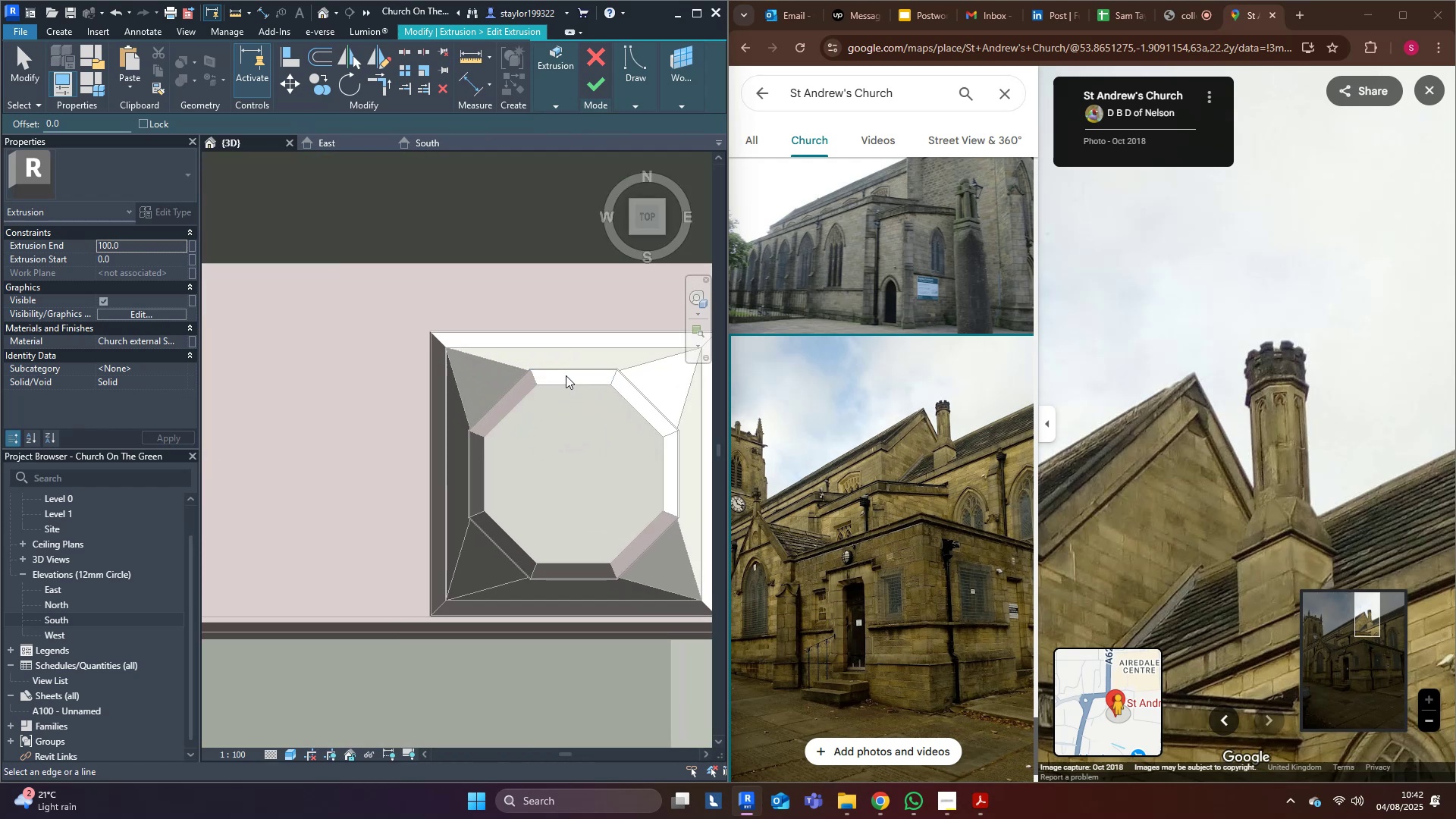 
left_click([567, 385])
 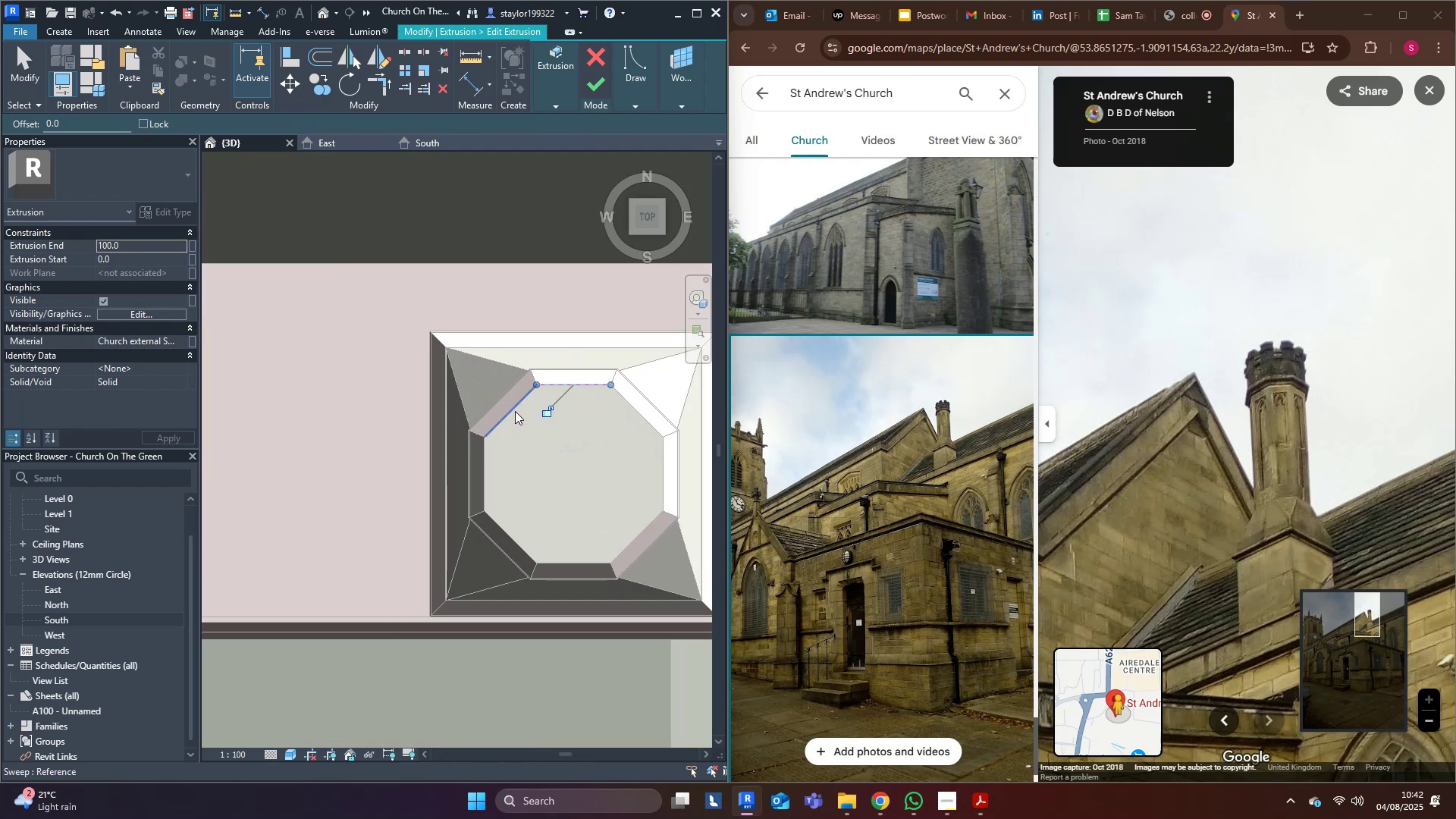 
left_click([515, 411])
 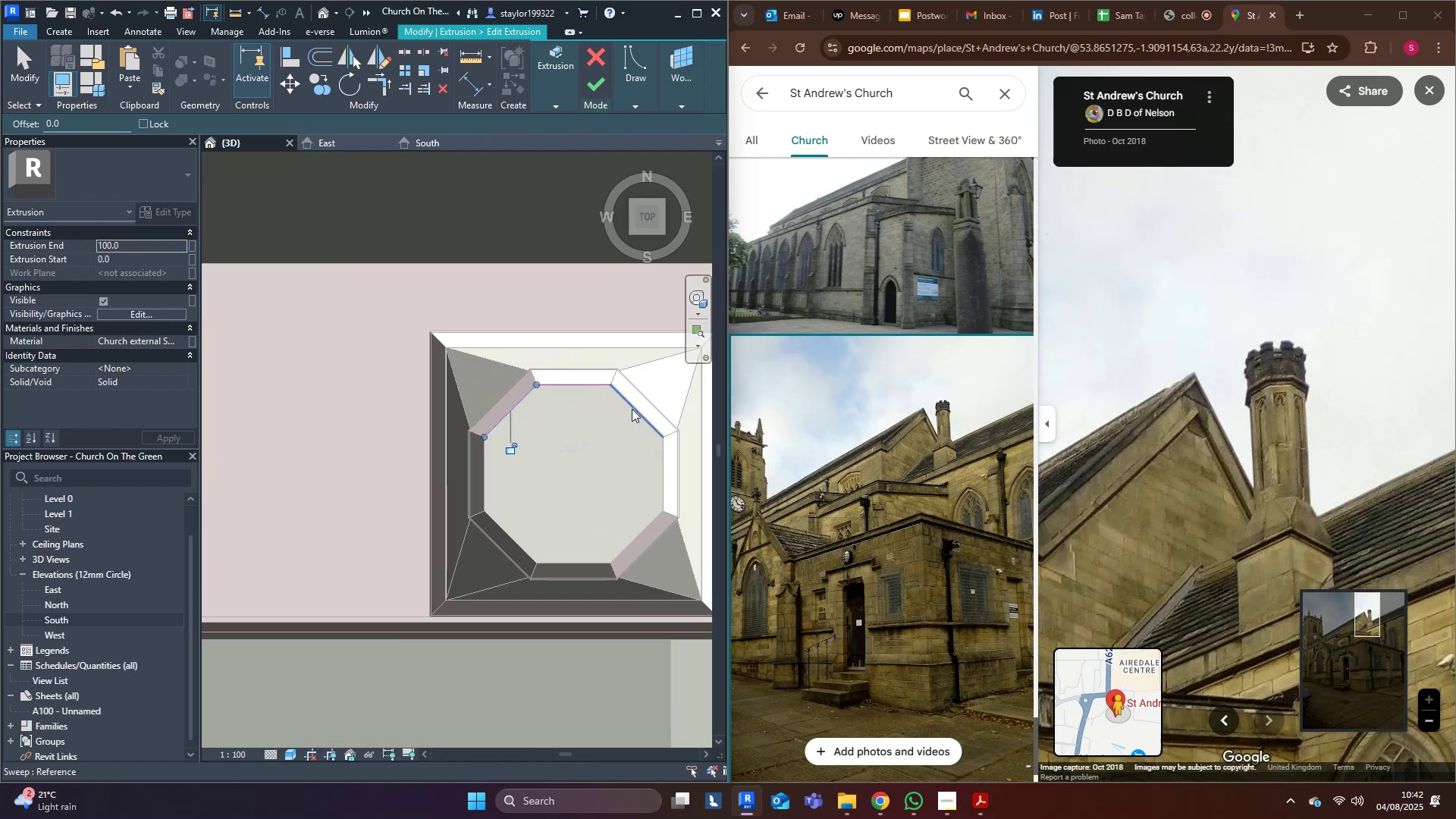 
left_click([632, 409])
 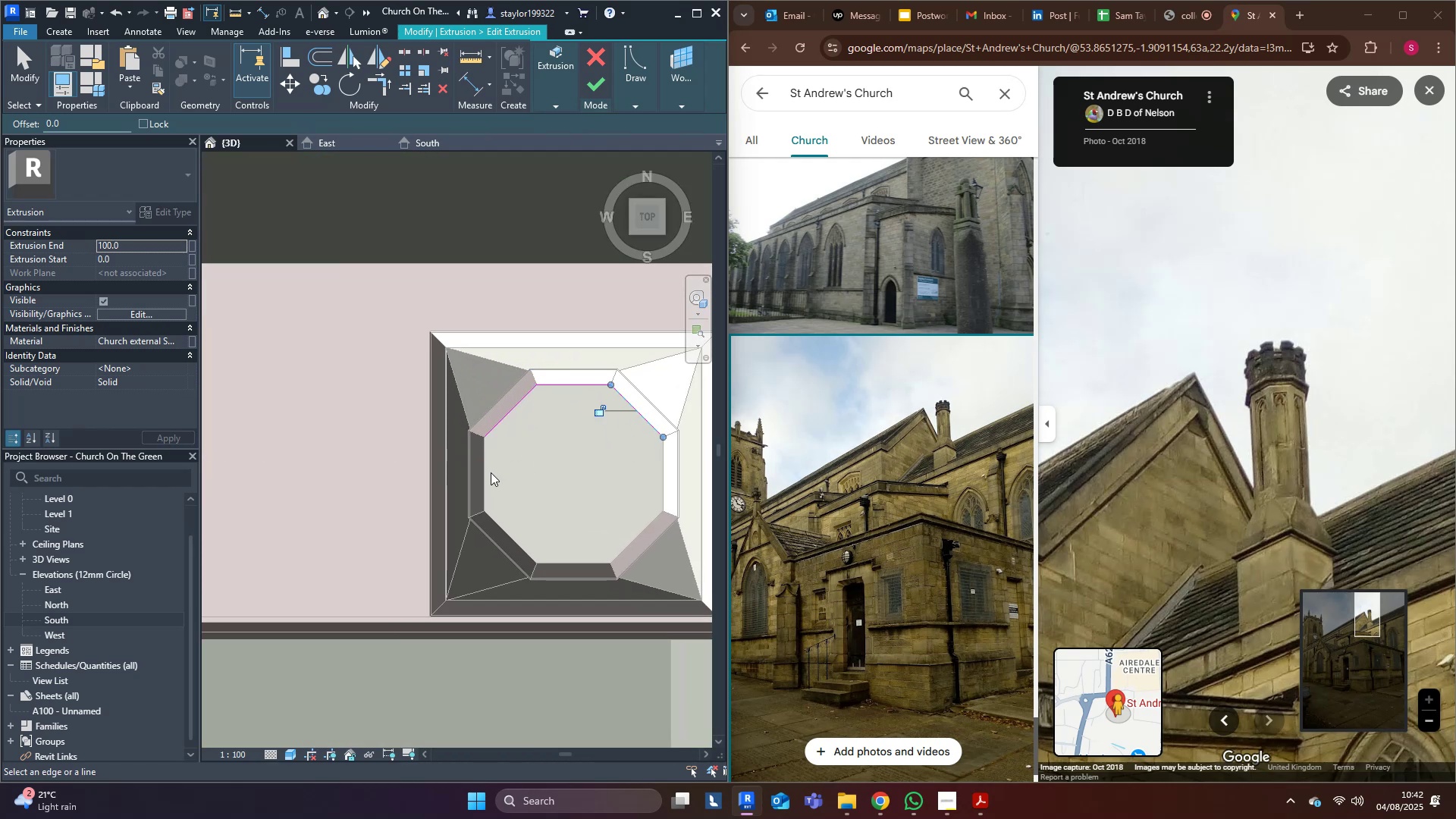 
double_click([488, 472])
 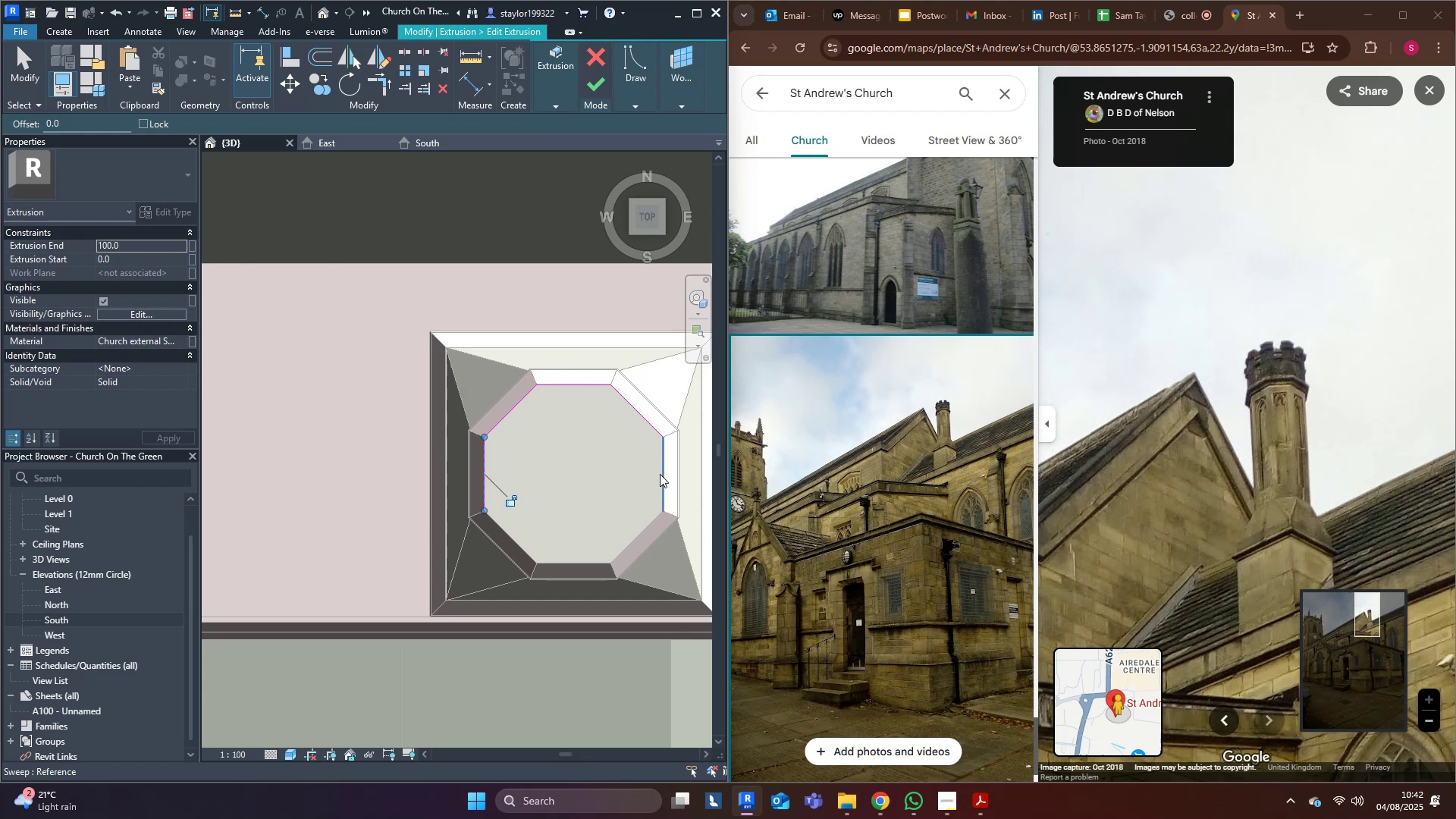 
left_click([661, 474])
 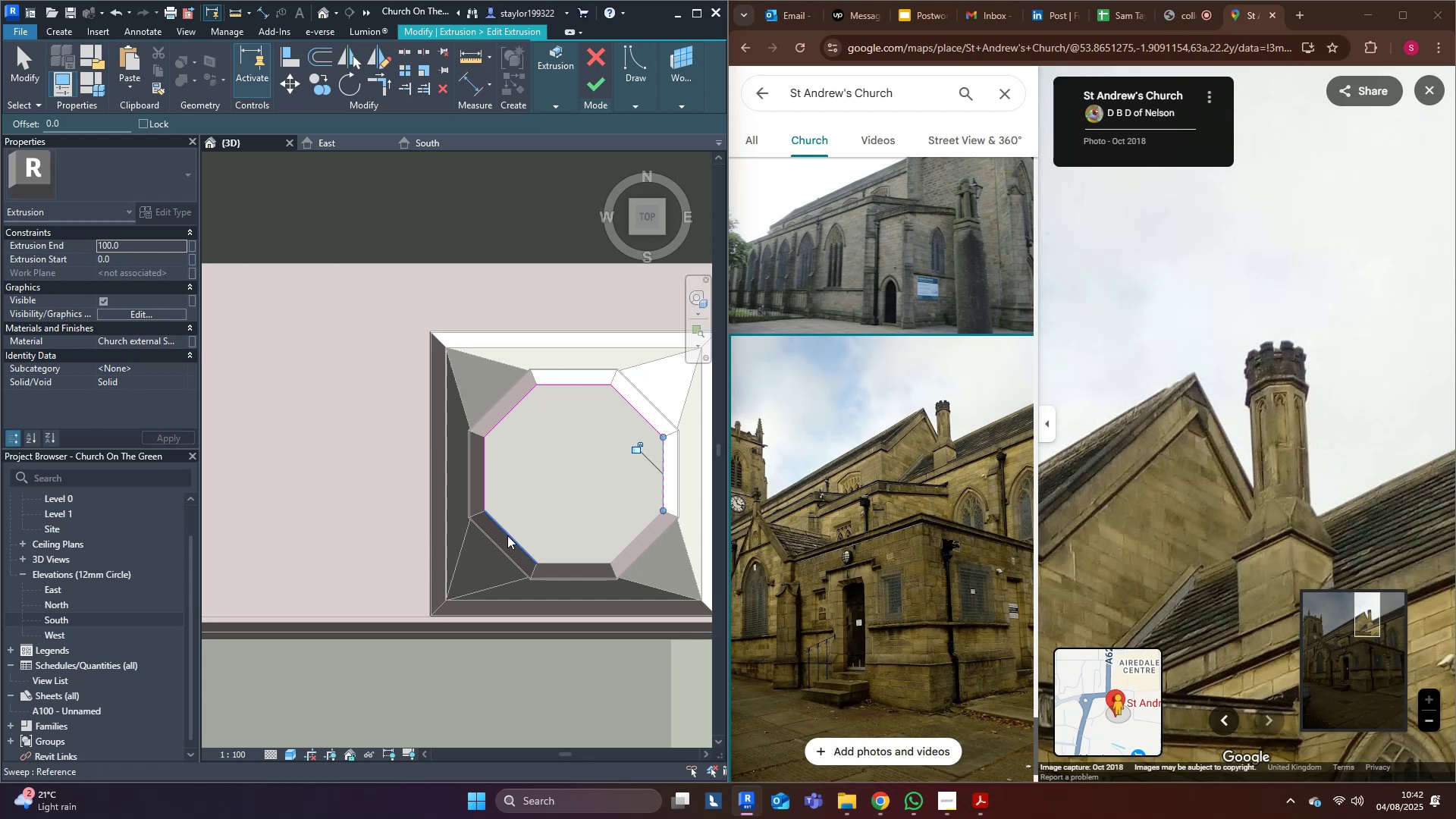 
left_click([507, 535])
 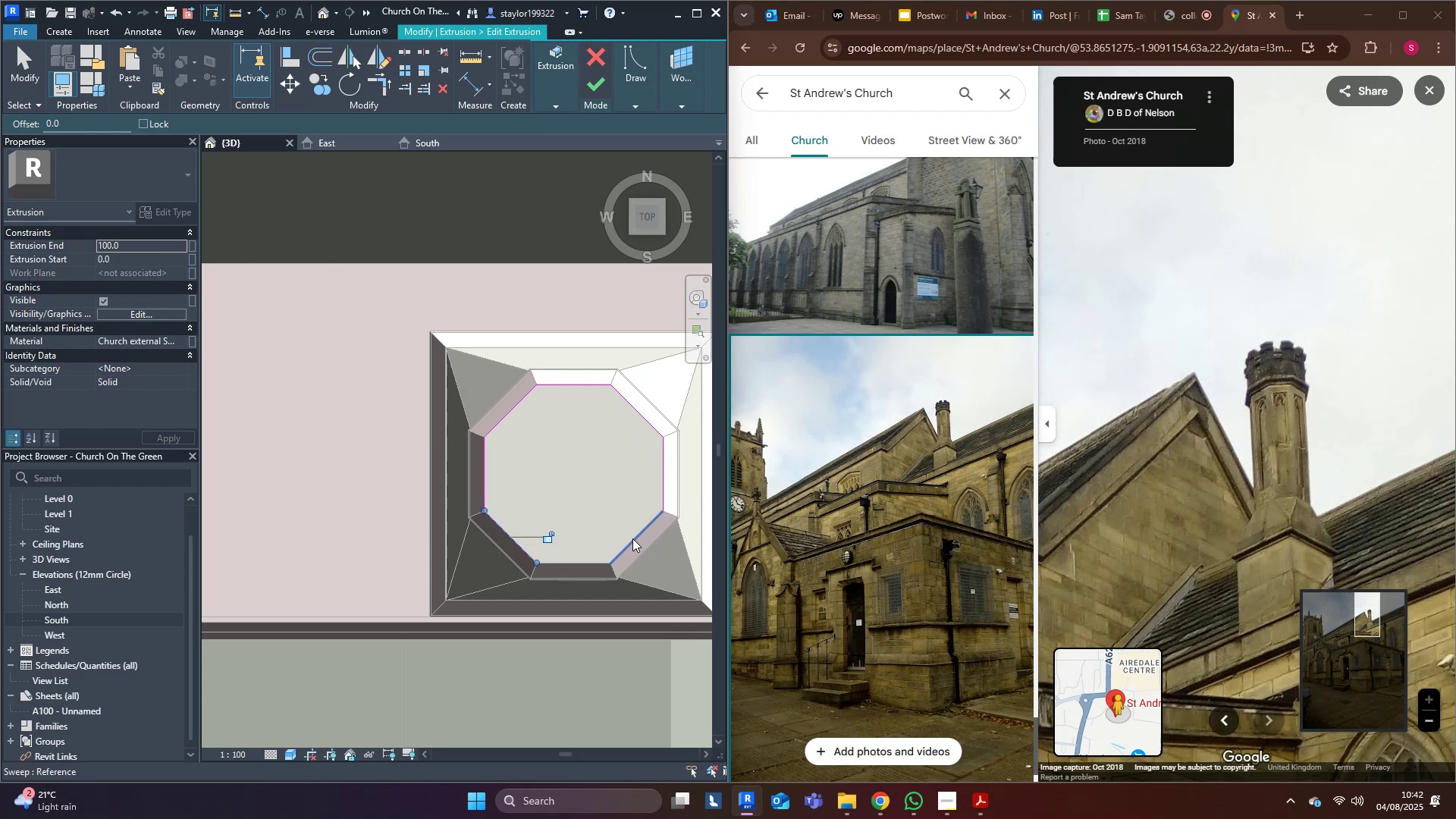 
left_click([634, 539])
 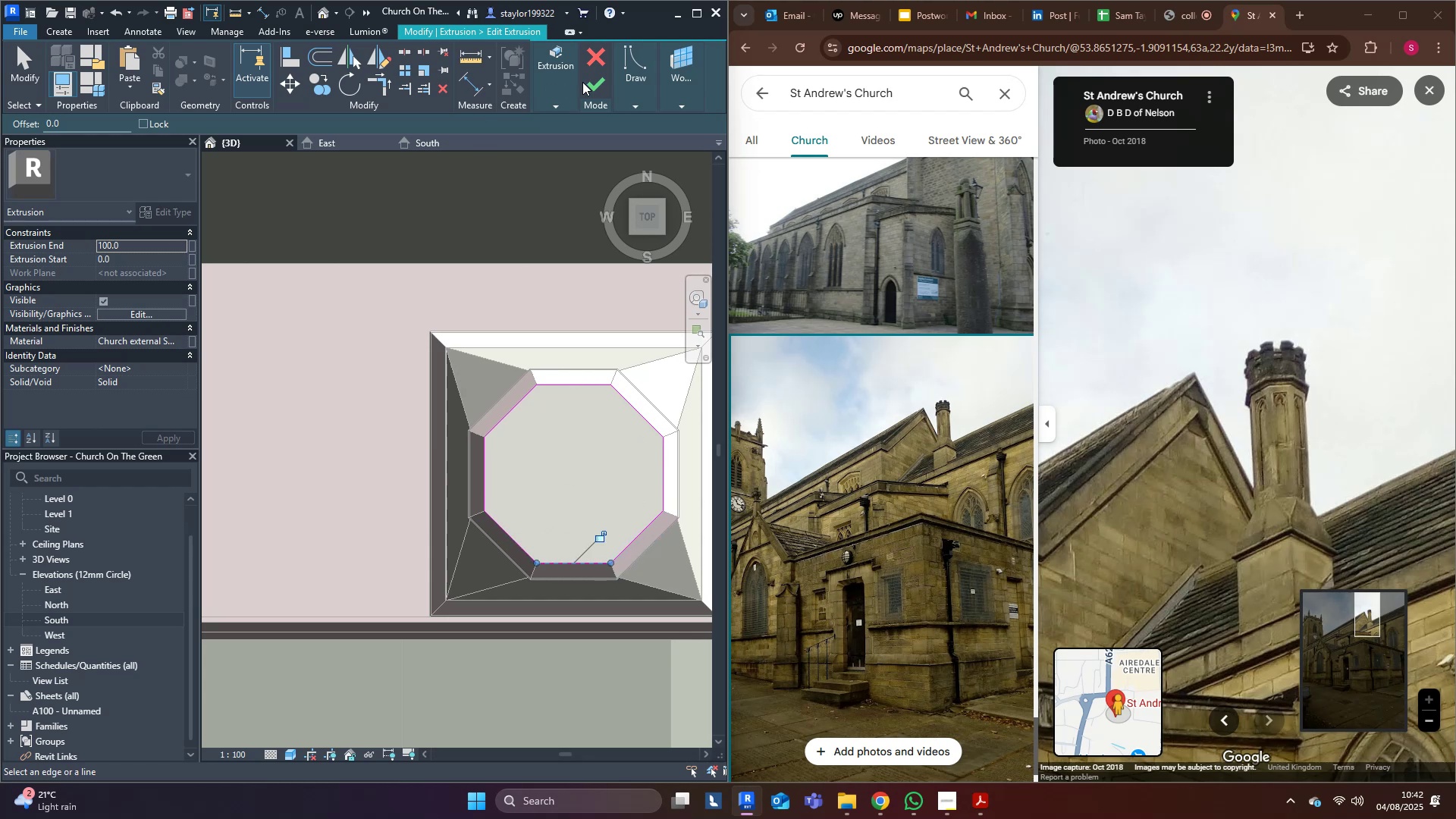 
left_click([586, 80])
 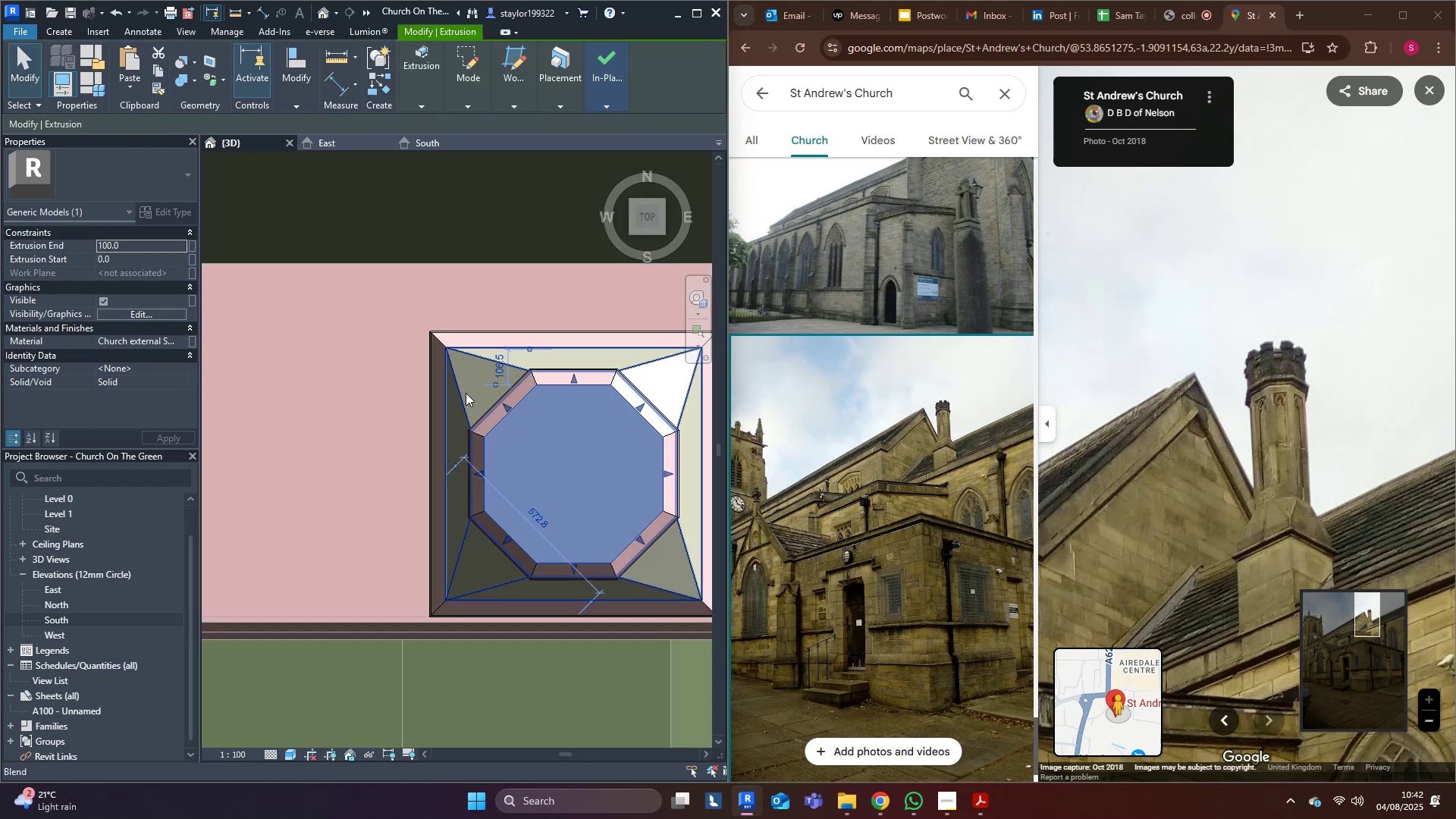 
middle_click([466, 393])
 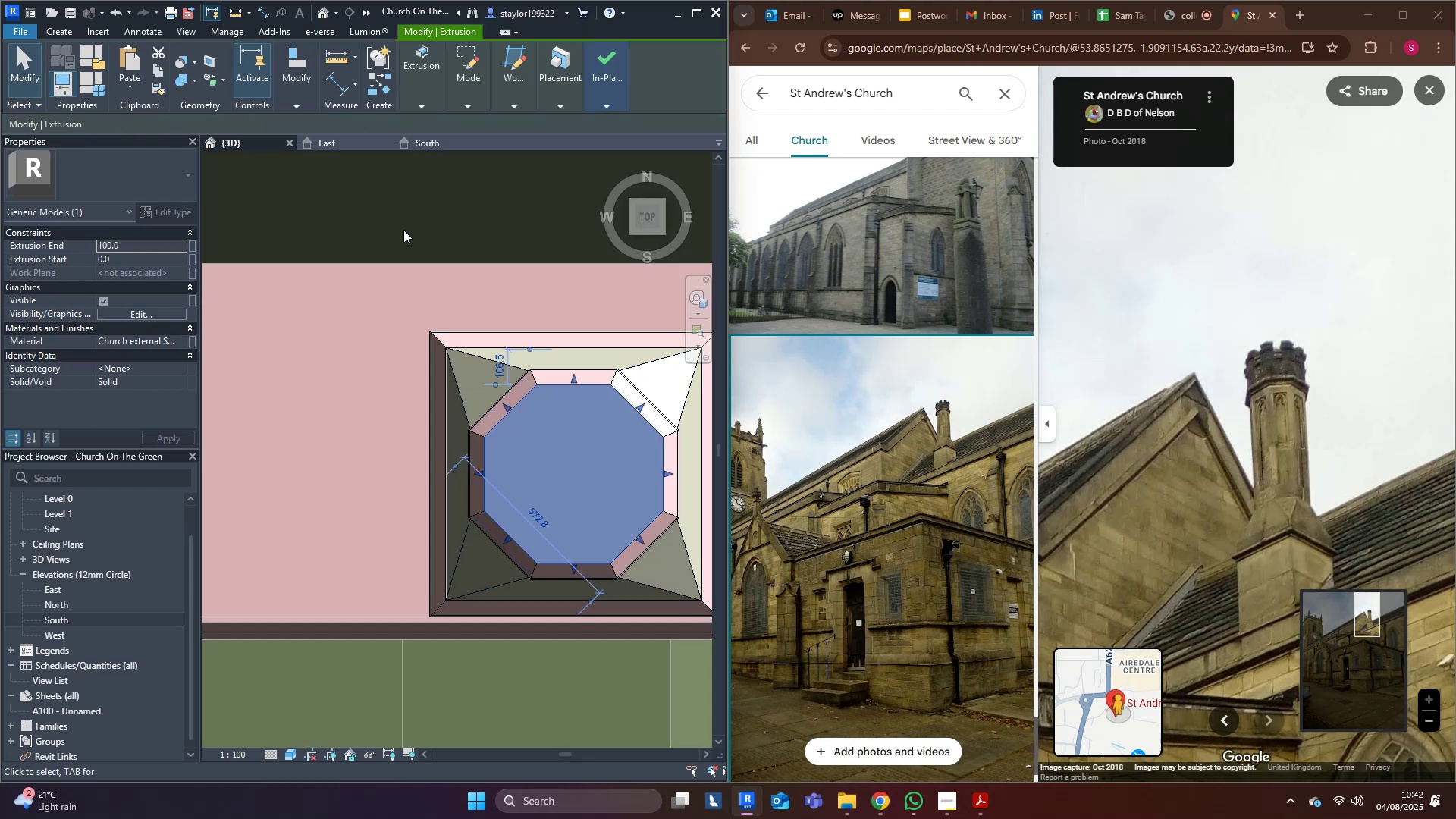 
hold_key(key=ShiftLeft, duration=0.95)
 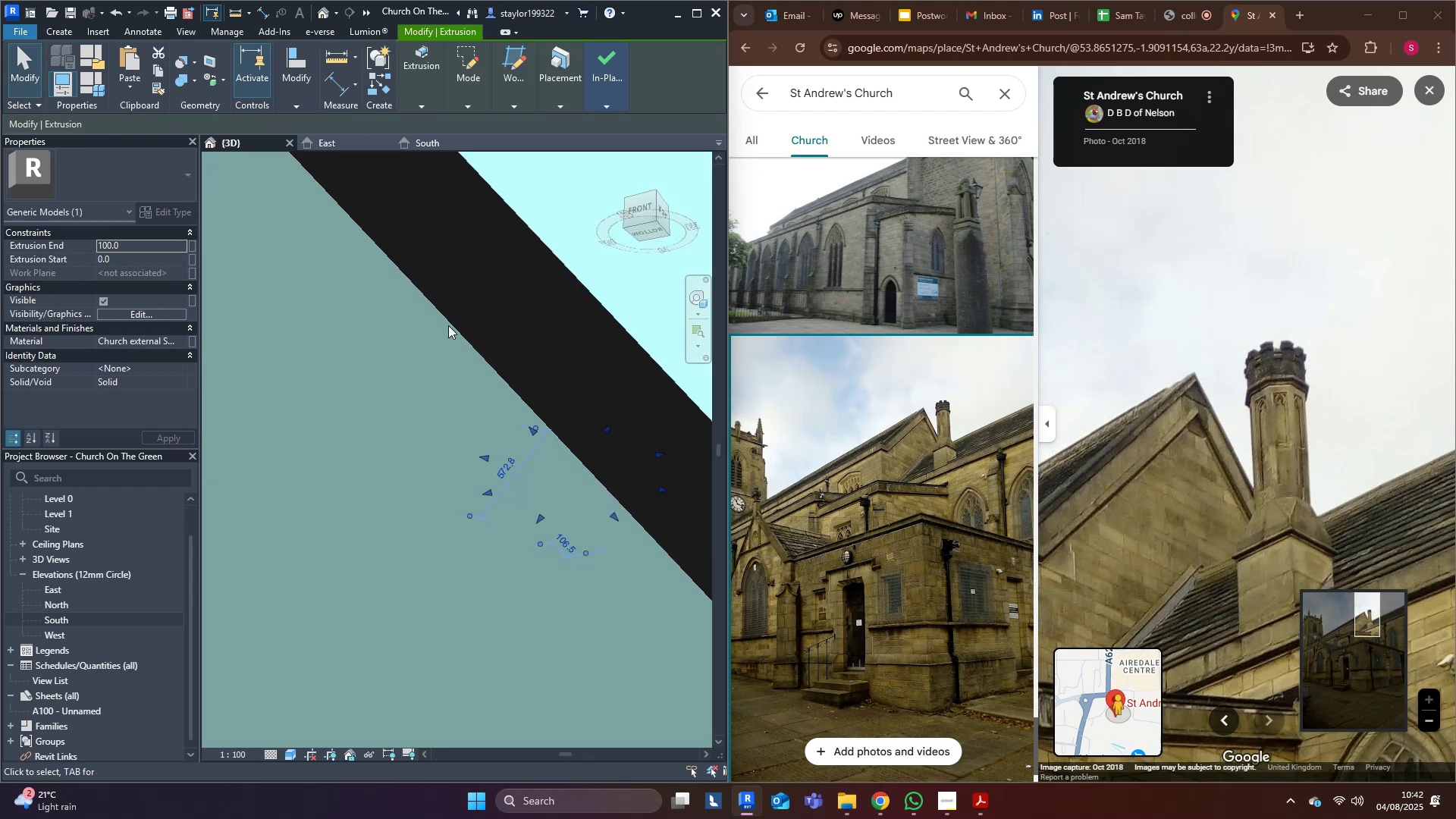 
scroll: coordinate [448, 325], scroll_direction: down, amount: 3.0
 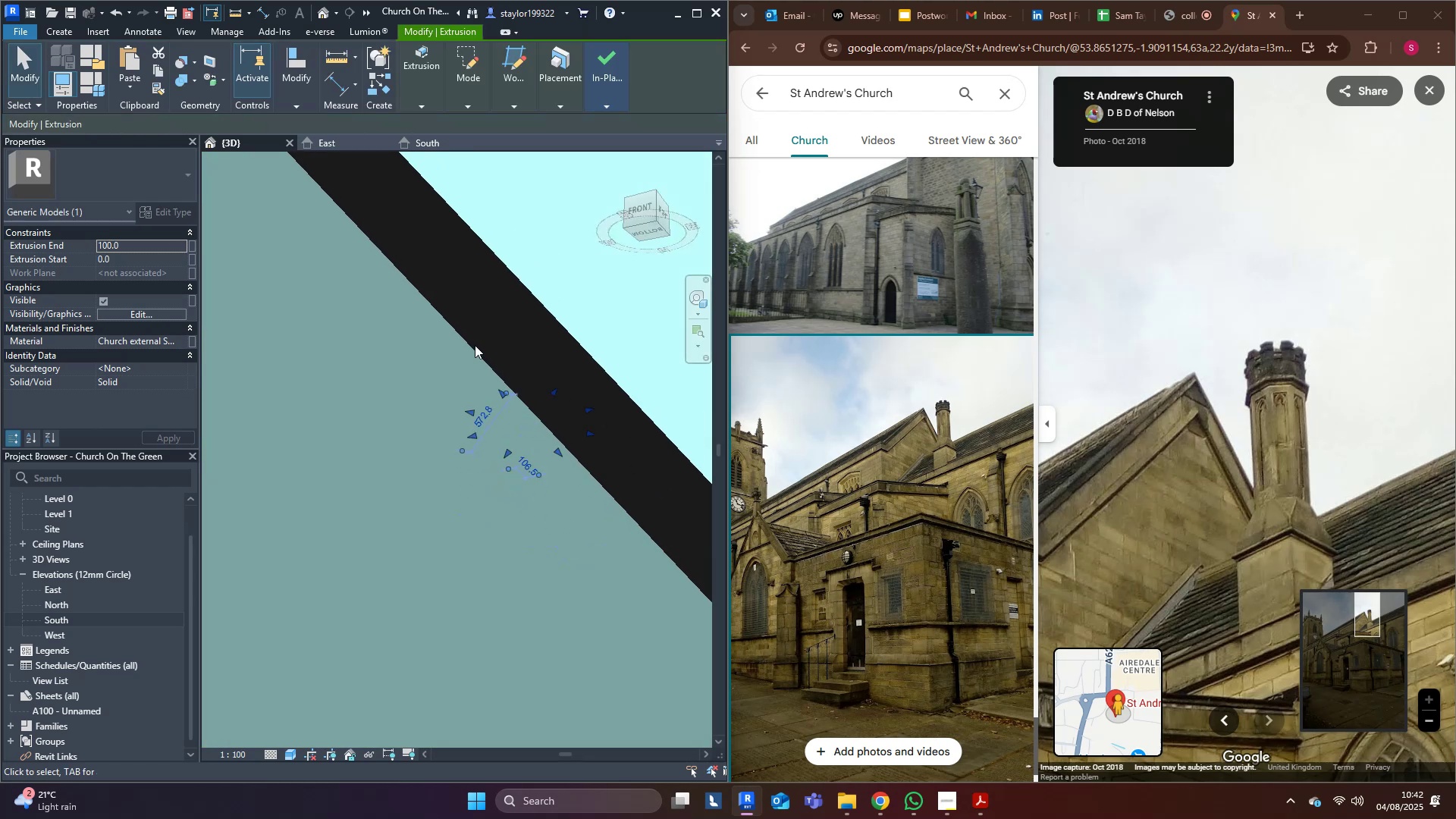 
hold_key(key=ShiftLeft, duration=0.66)
 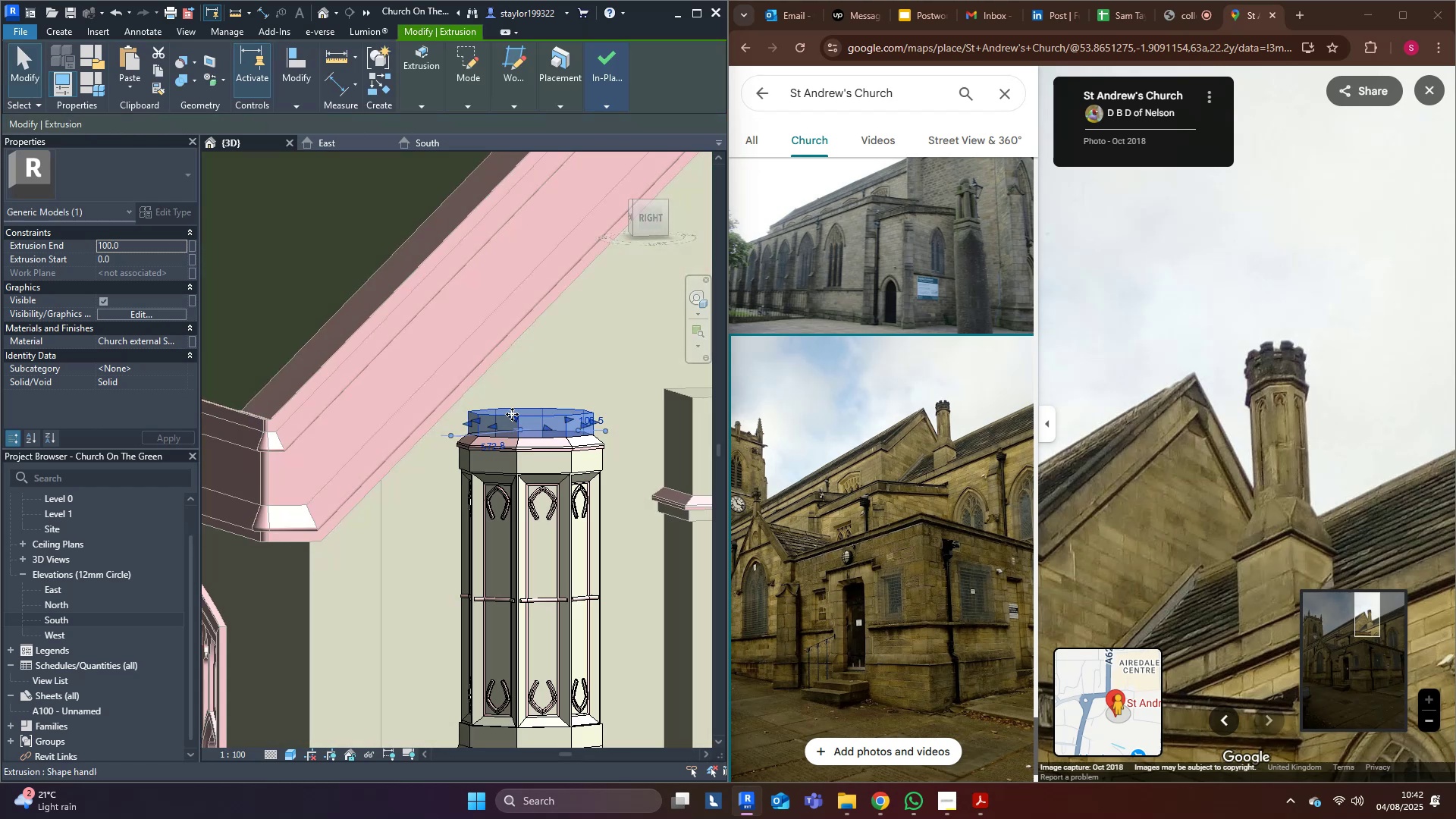 
scroll: coordinate [533, 410], scroll_direction: up, amount: 4.0
 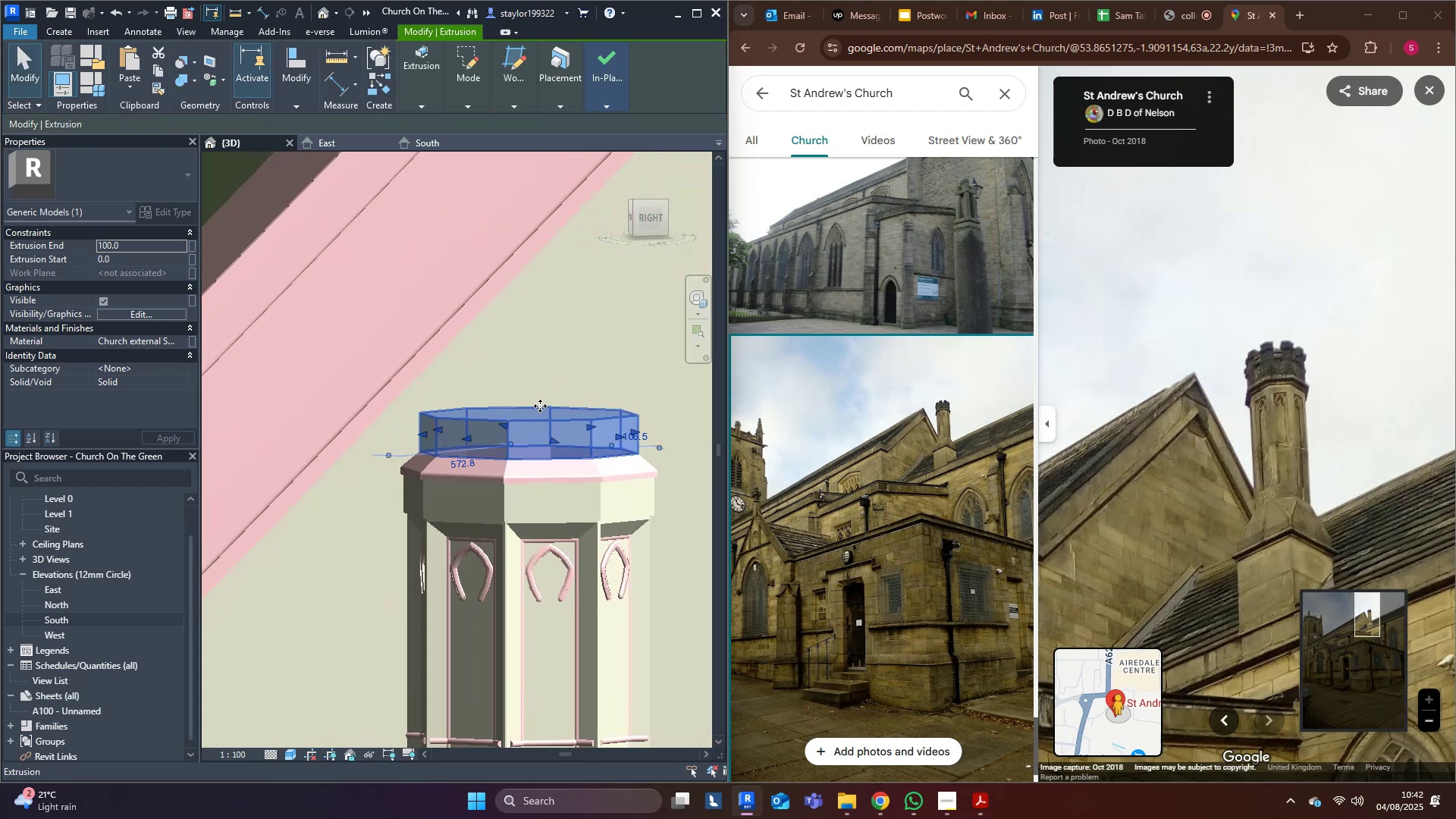 
key(Shift+ShiftLeft)
 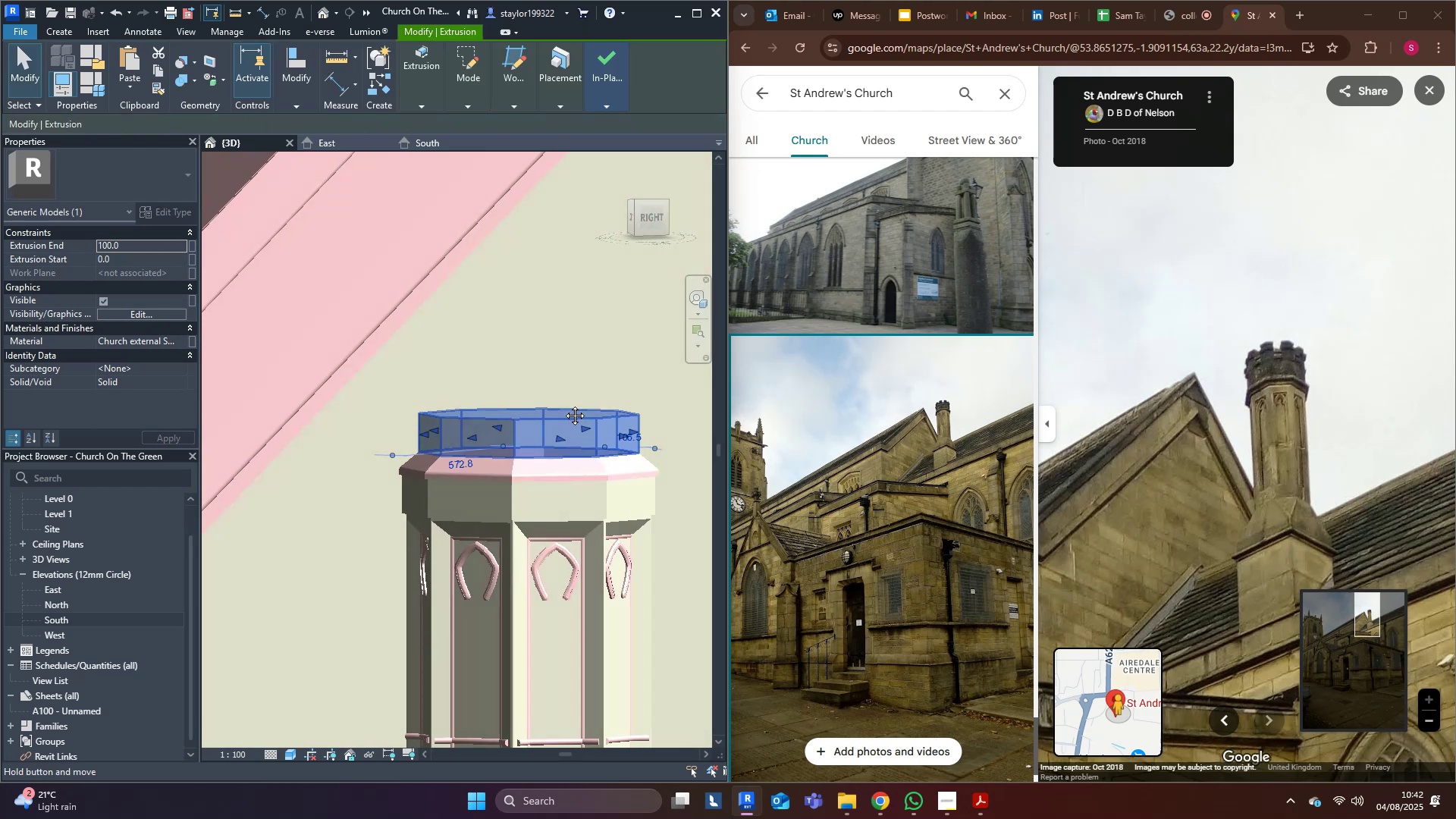 
key(Escape)
 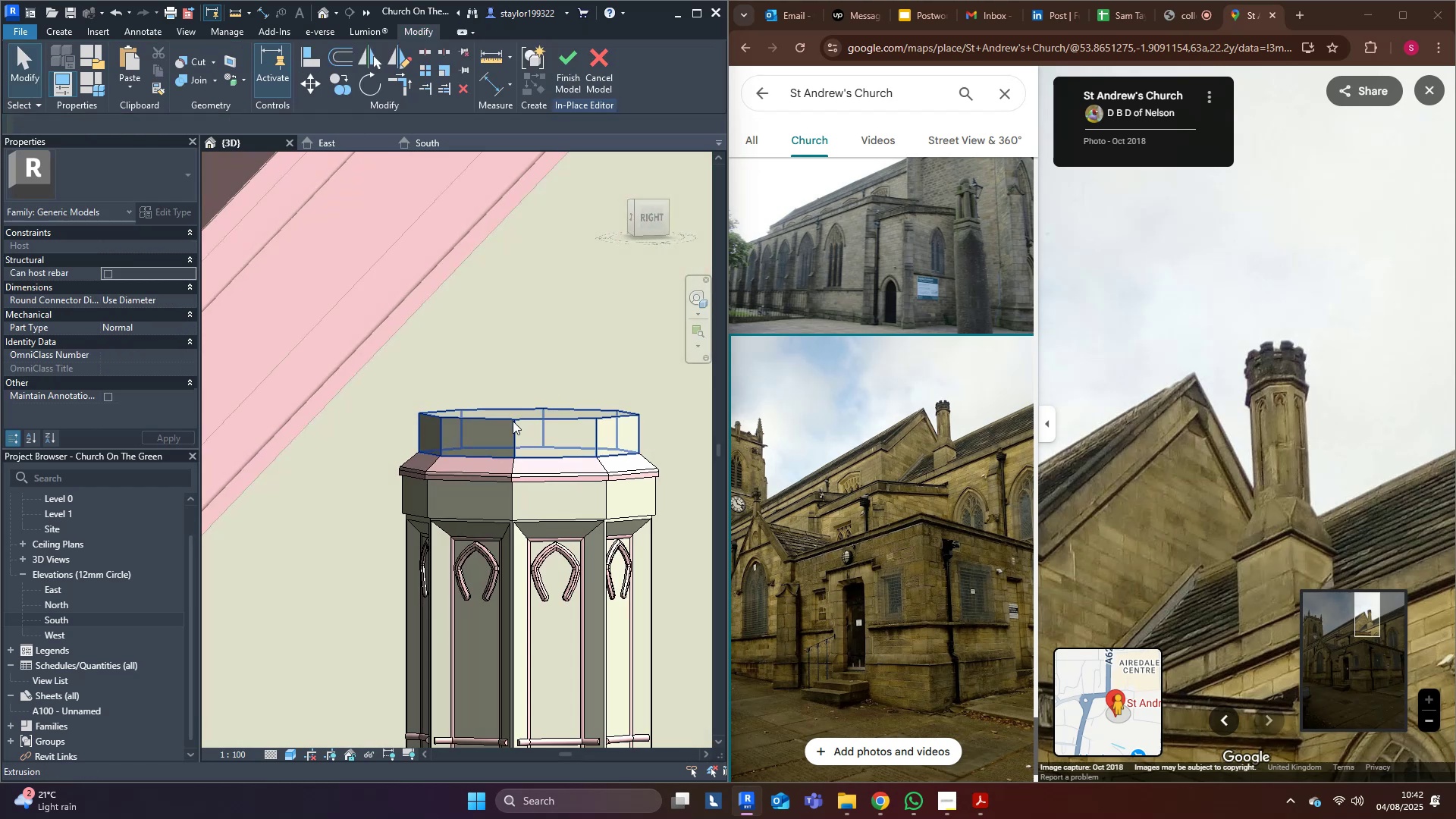 
left_click([513, 421])
 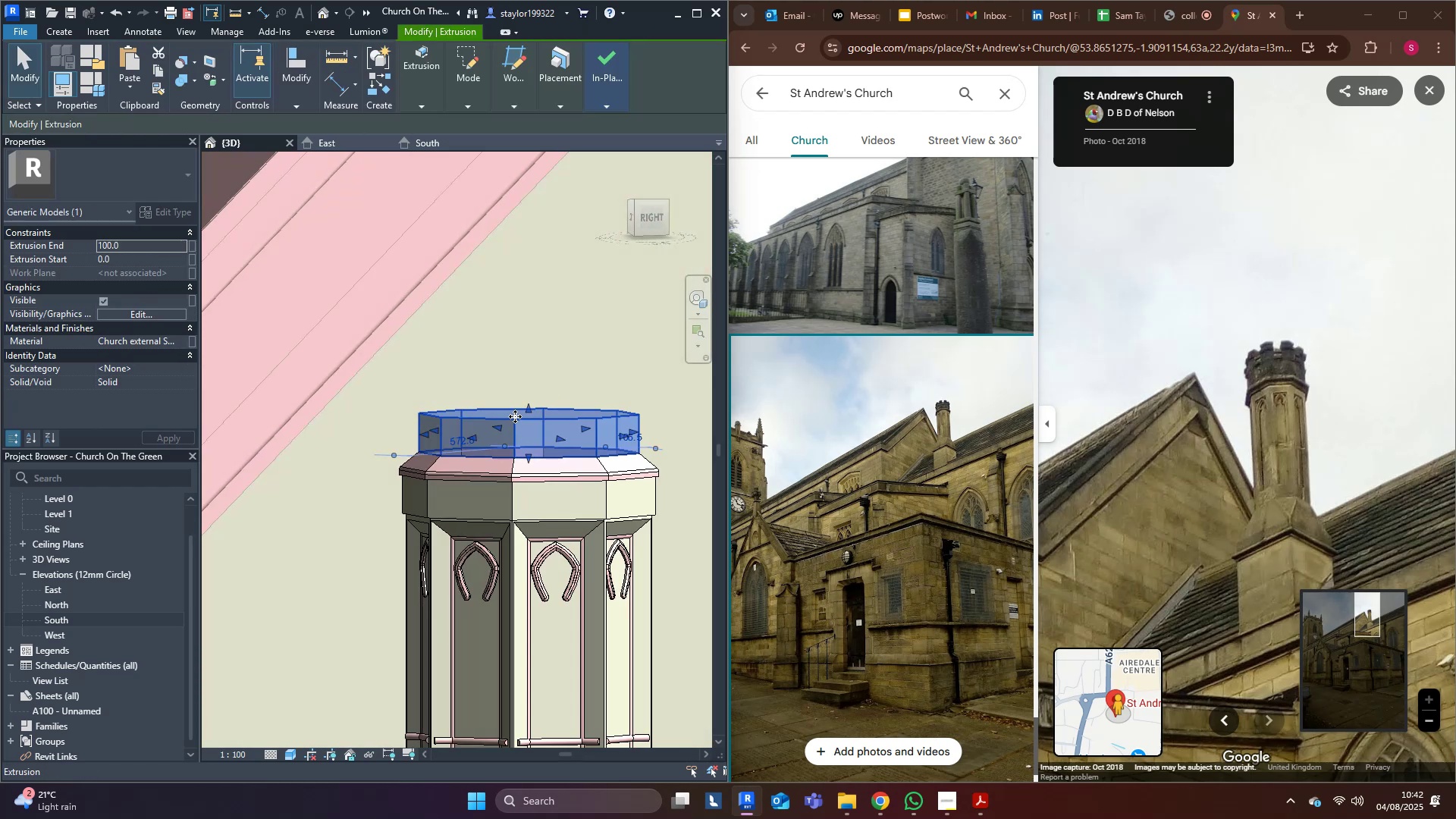 
scroll: coordinate [515, 416], scroll_direction: down, amount: 8.0
 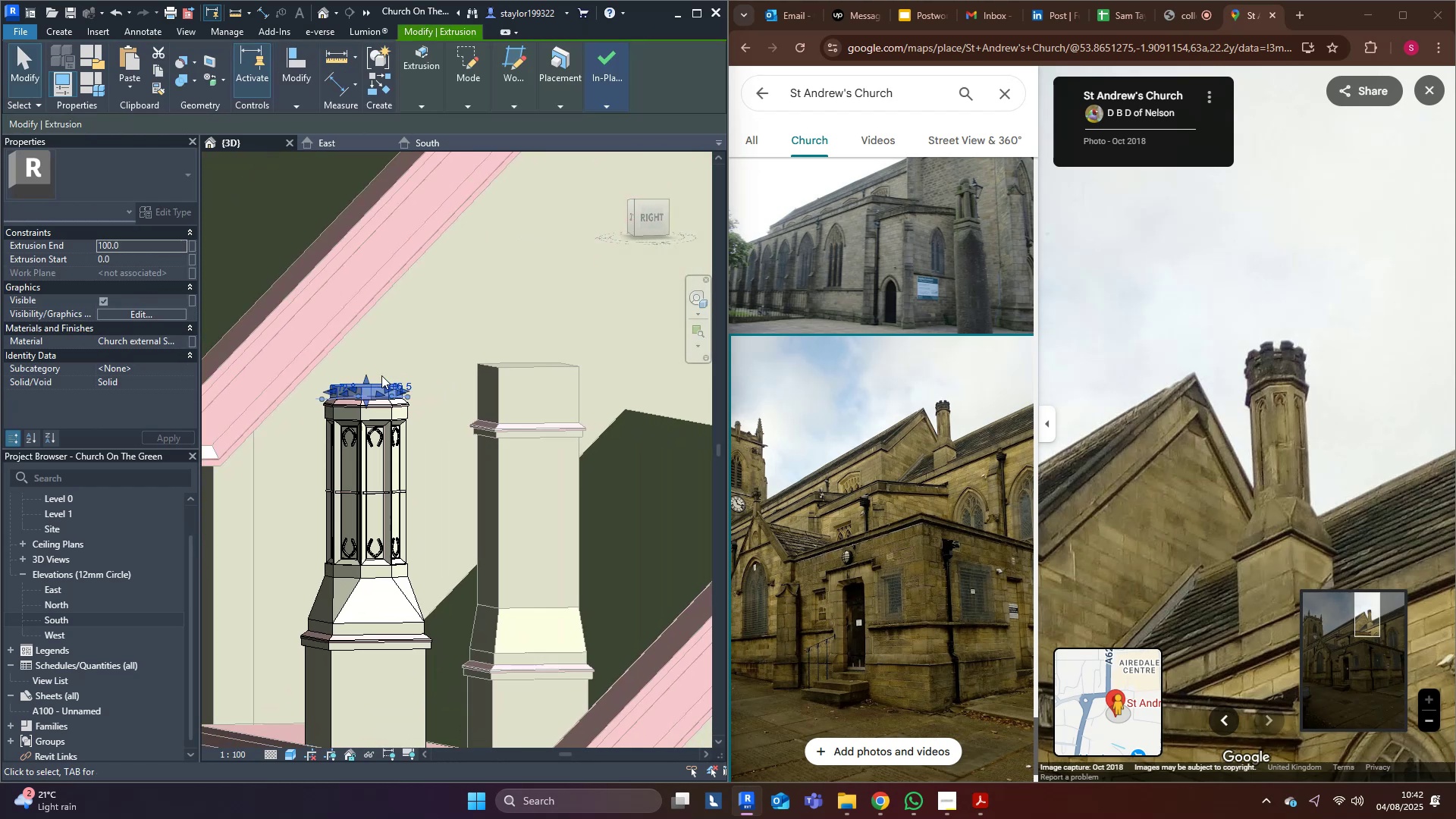 
type(al)
 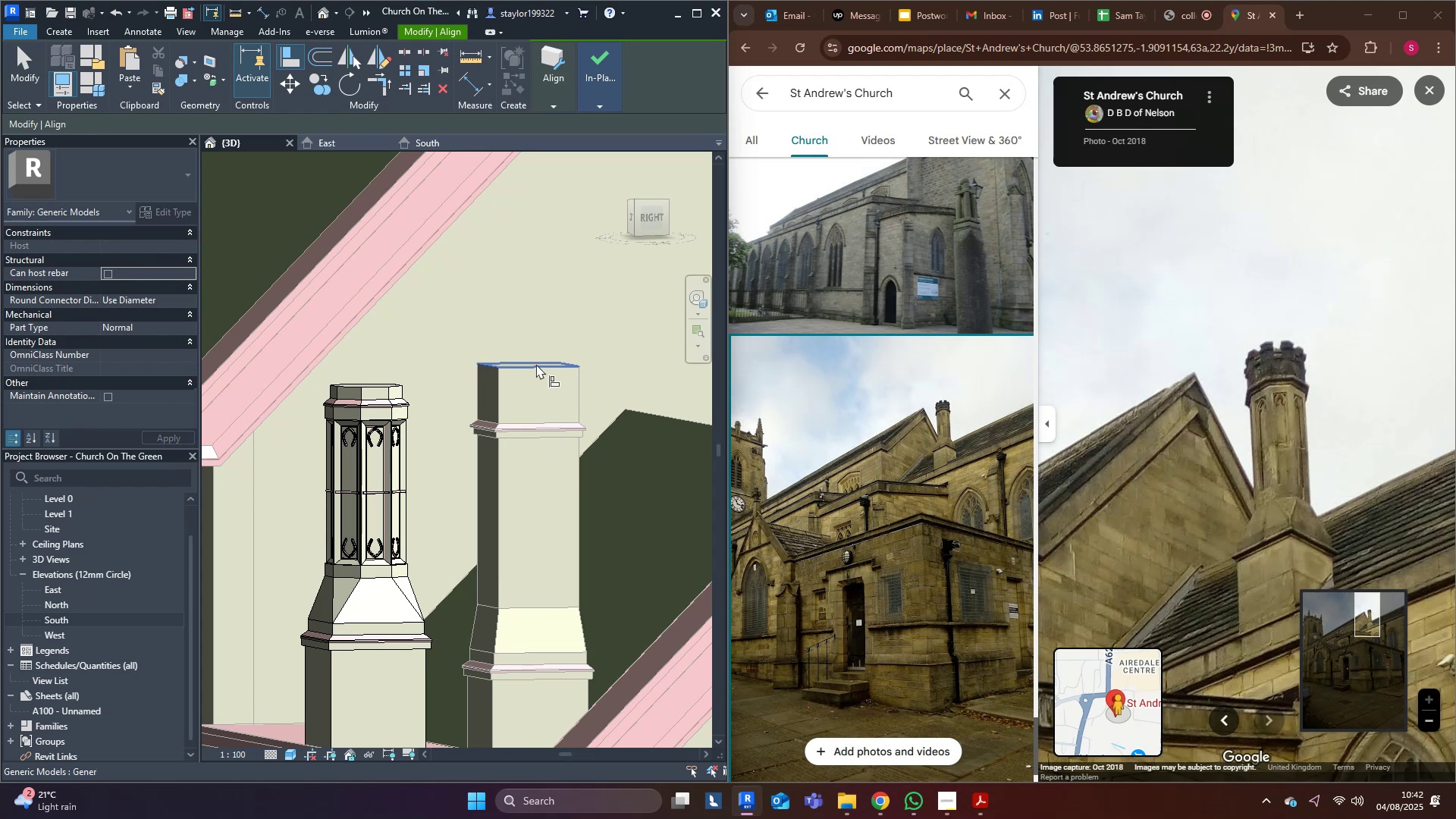 
left_click([536, 364])
 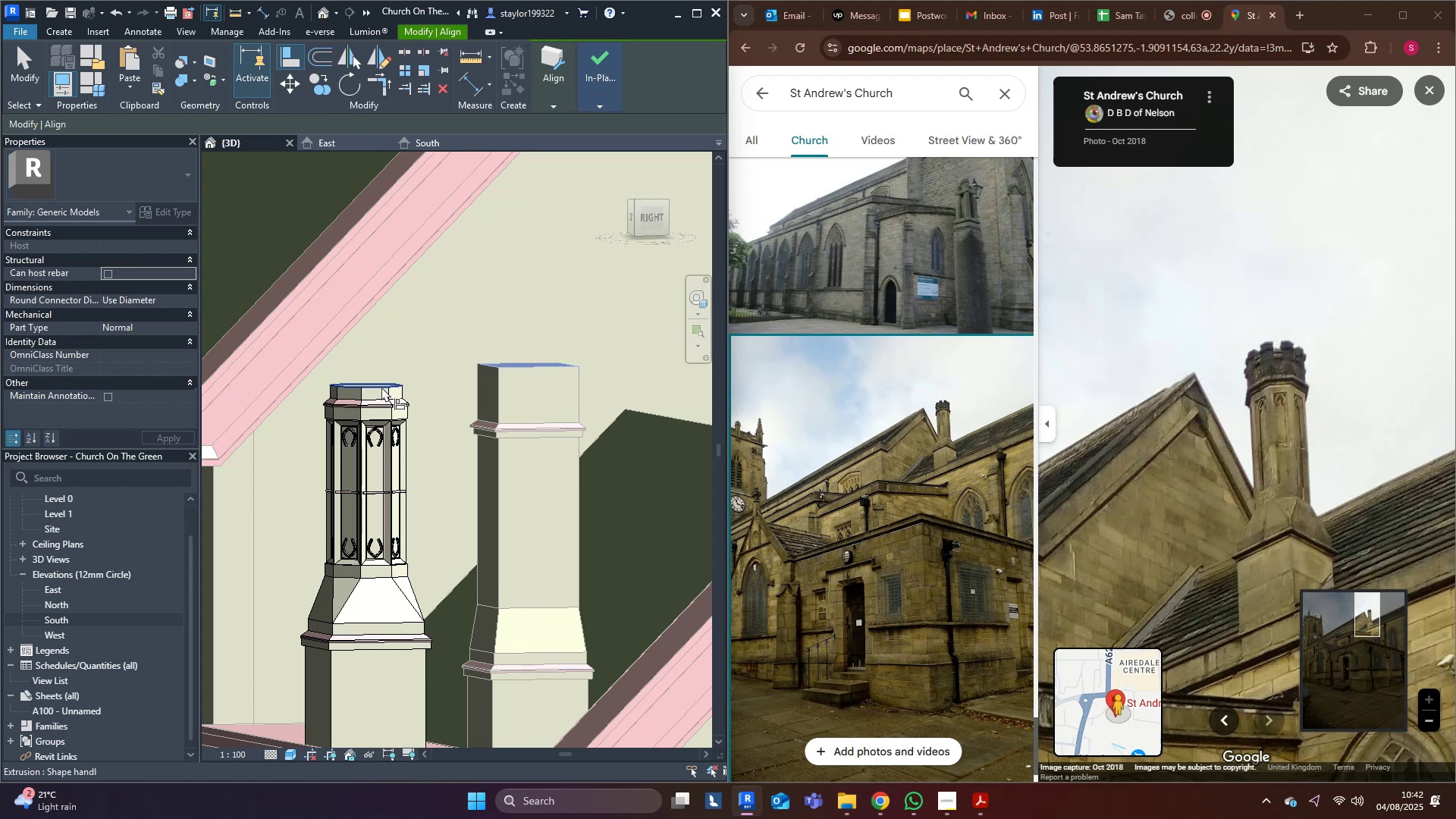 
left_click([381, 387])
 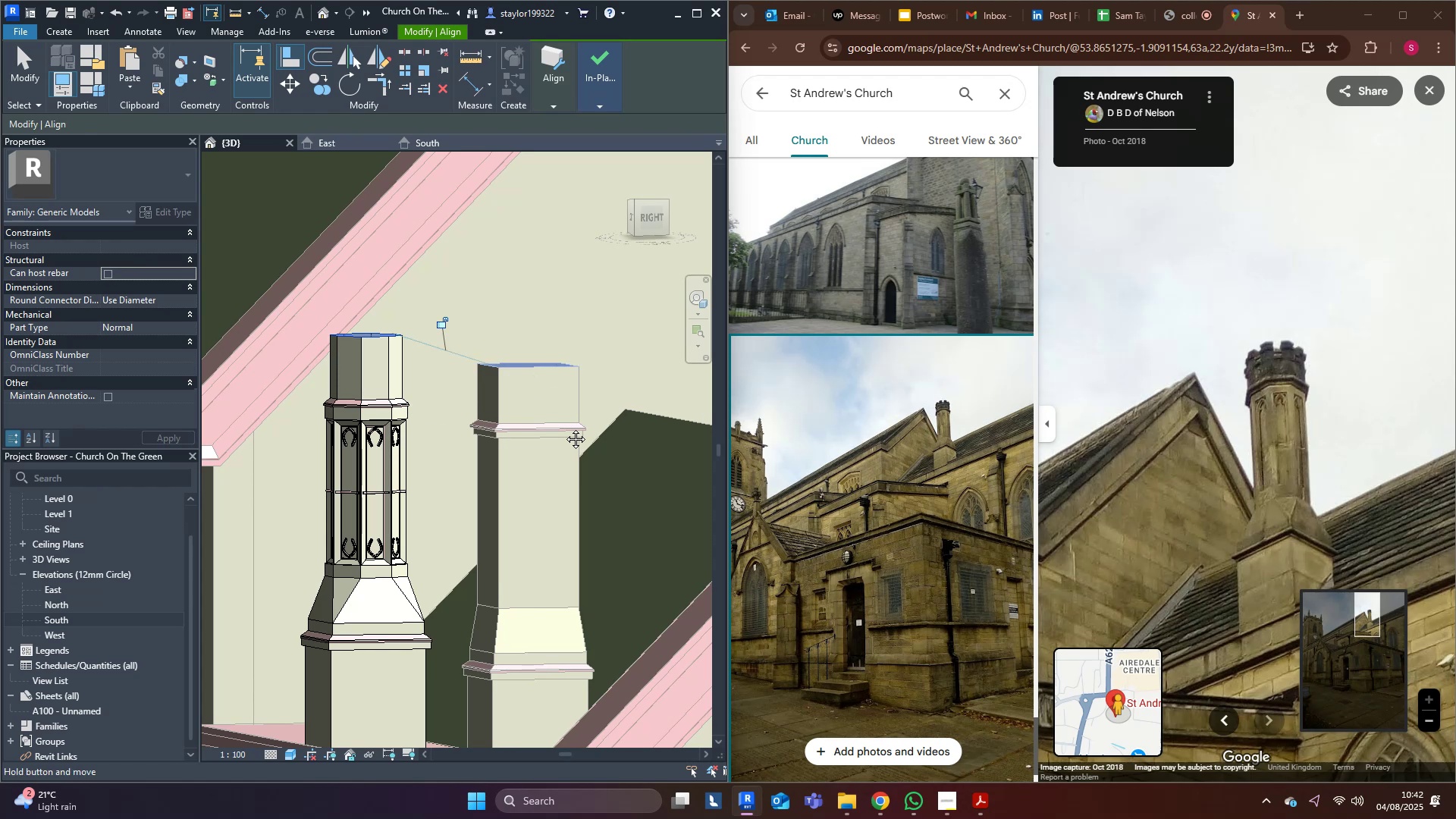 
middle_click([564, 428])
 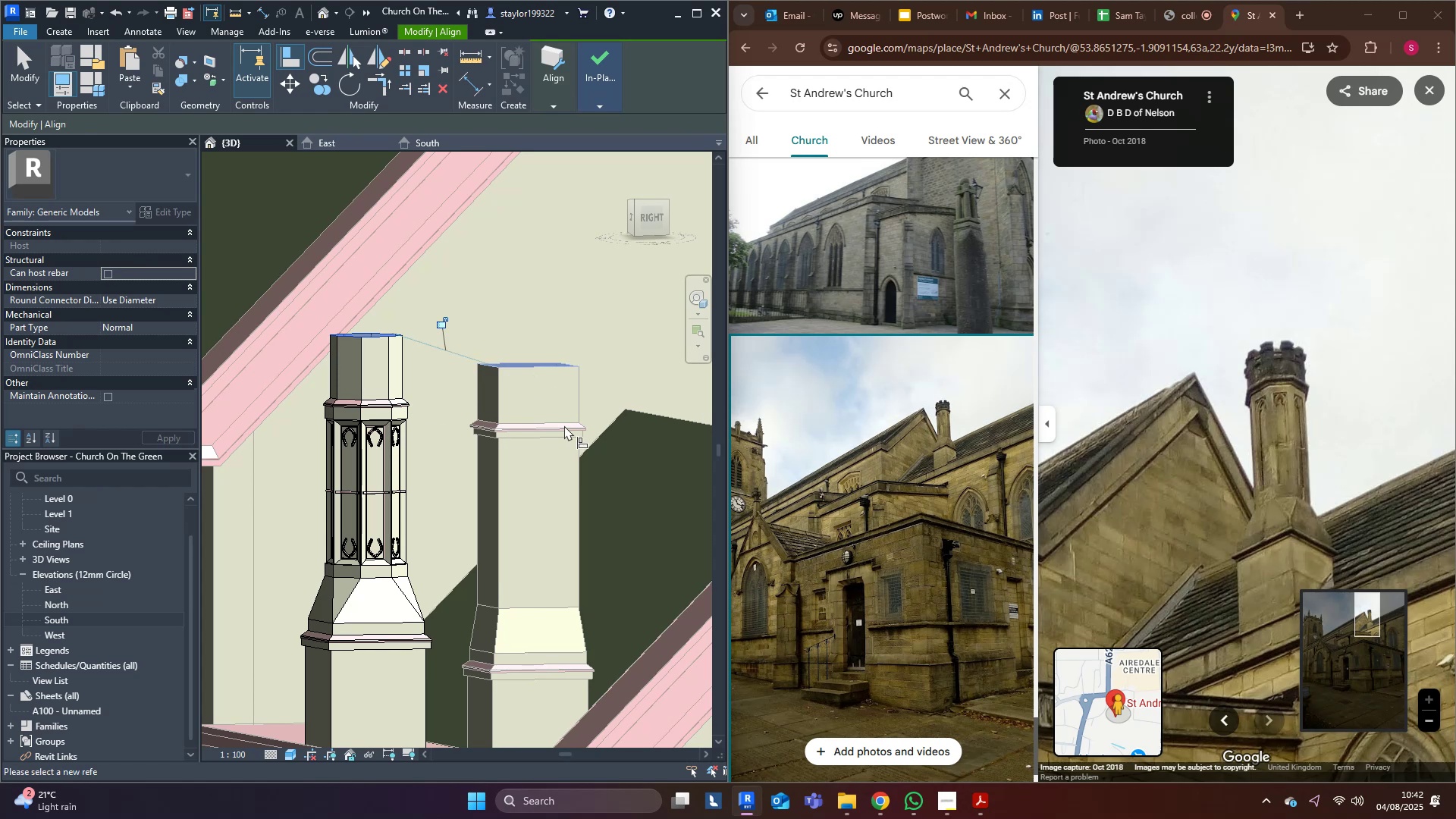 
key(Escape)
 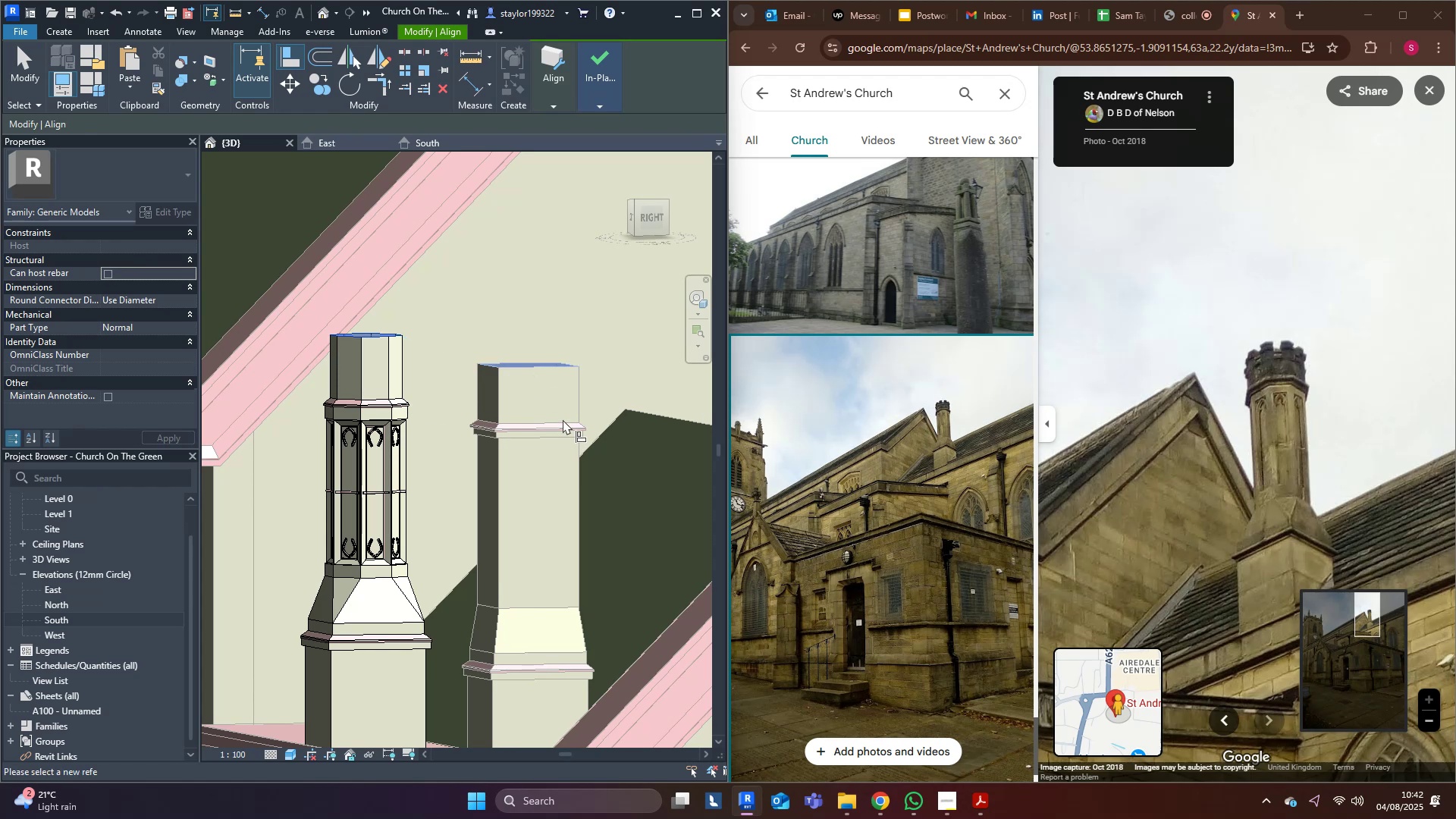 
key(Escape)
 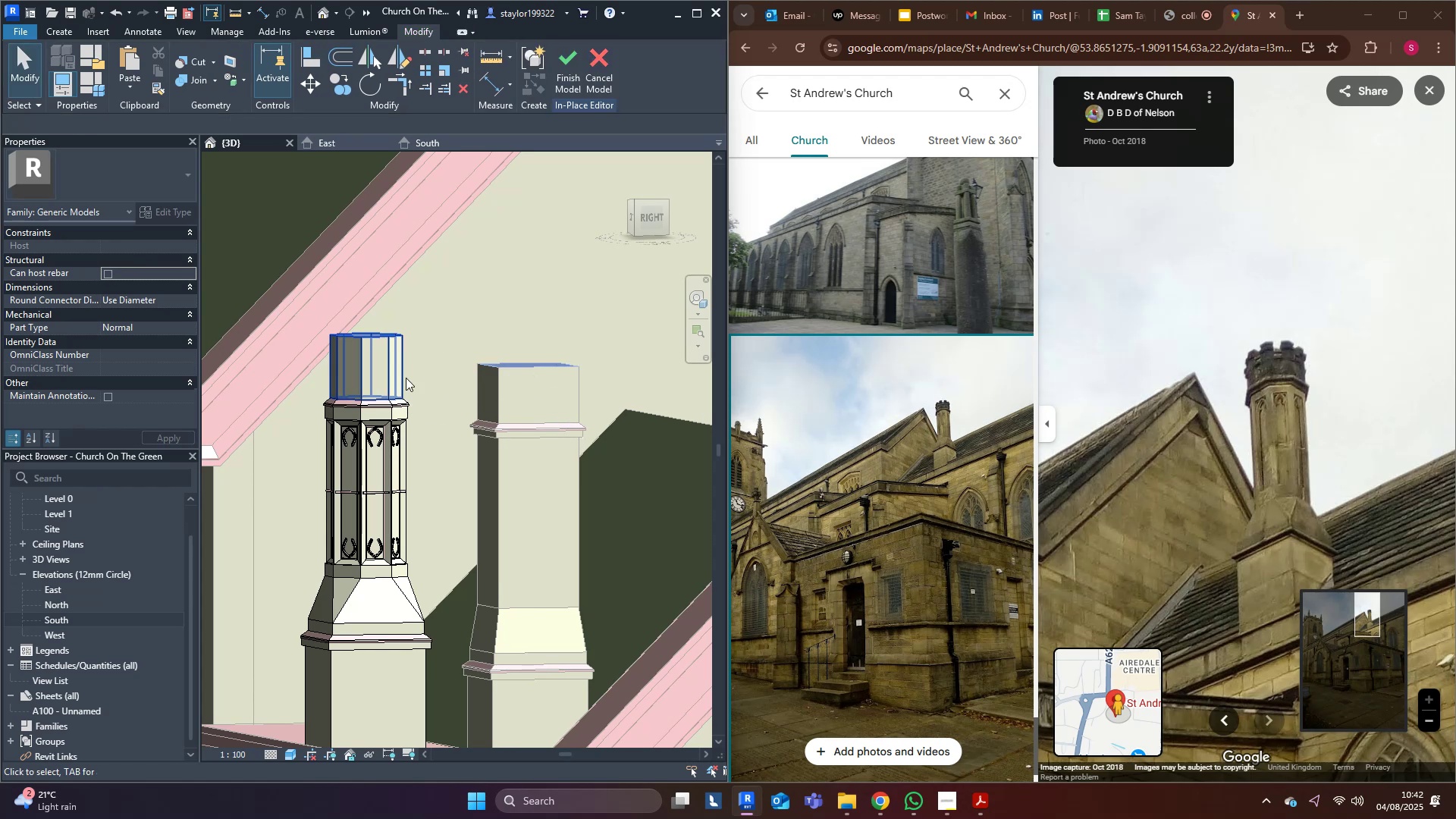 
key(Escape)
 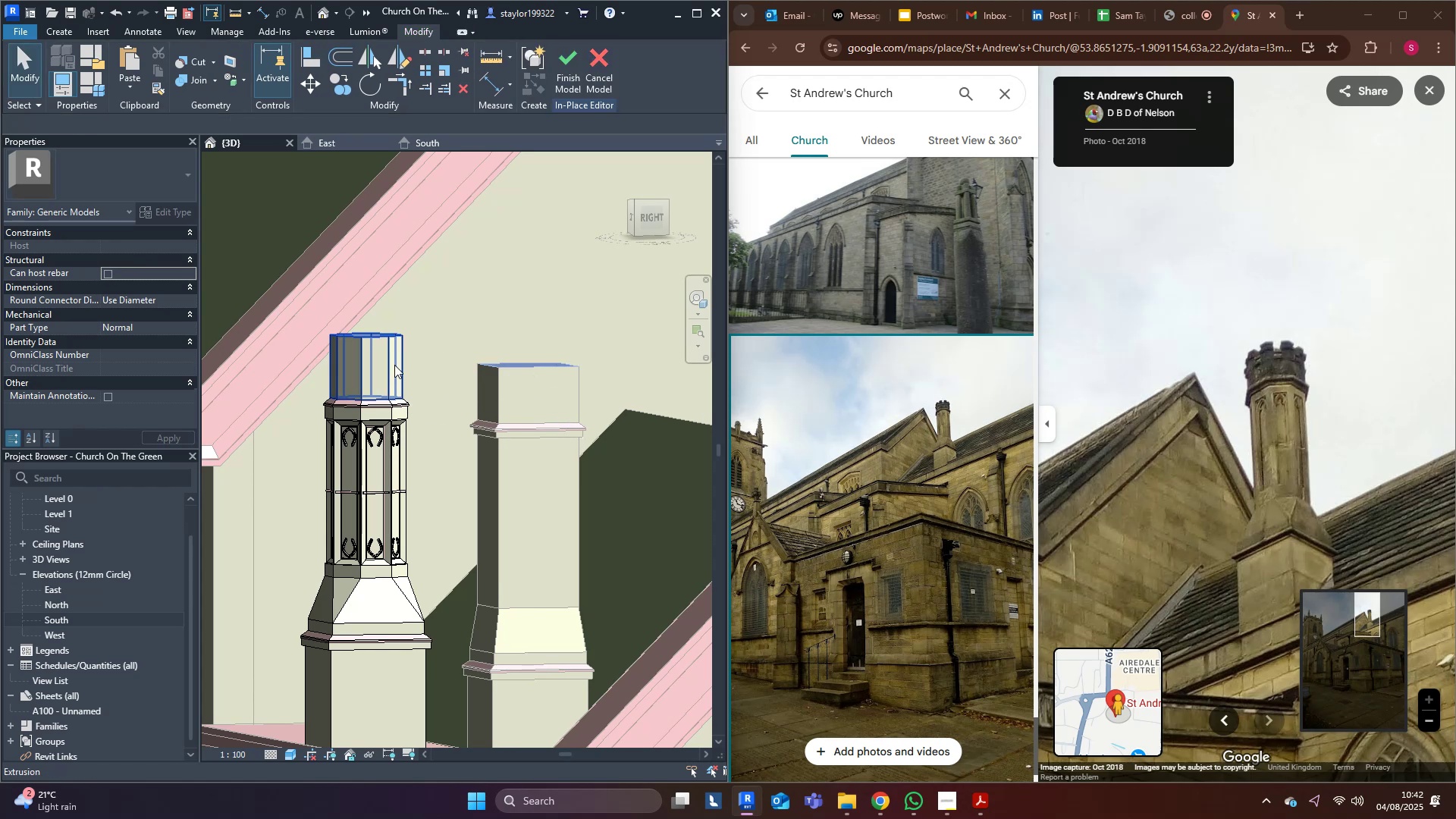 
middle_click([394, 365])
 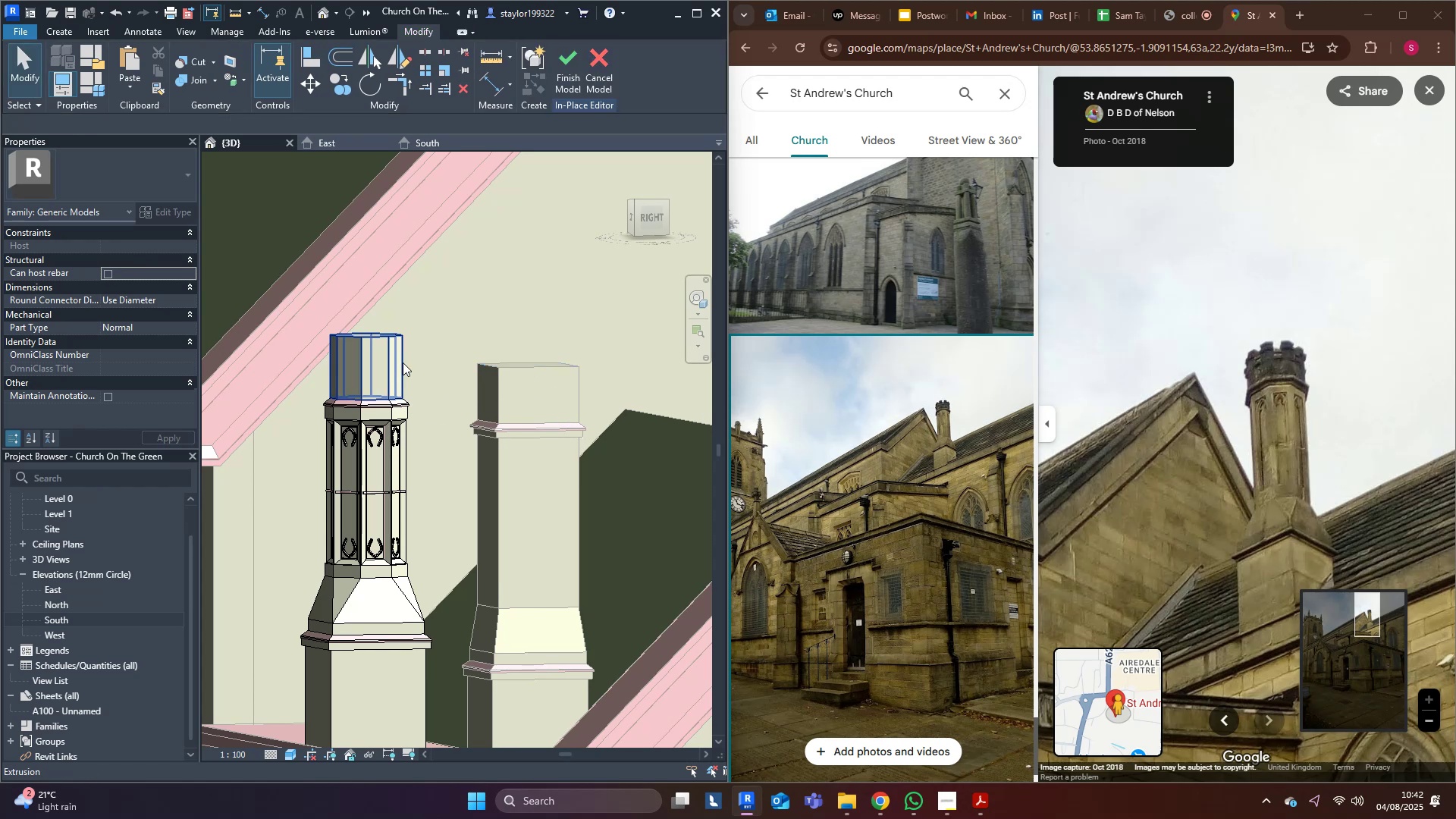 
scroll: coordinate [406, 364], scroll_direction: down, amount: 5.0
 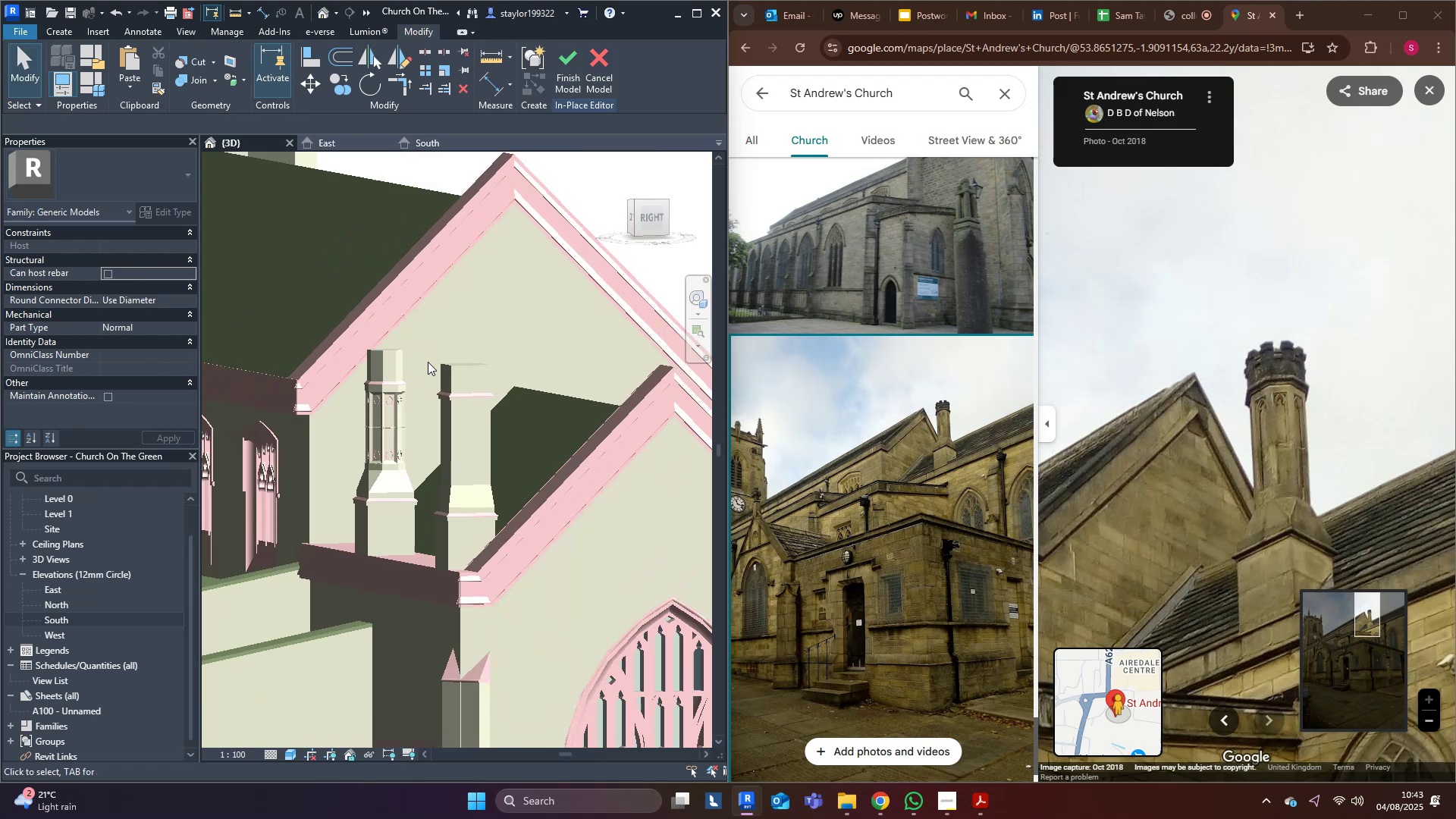 
hold_key(key=ShiftLeft, duration=0.83)
 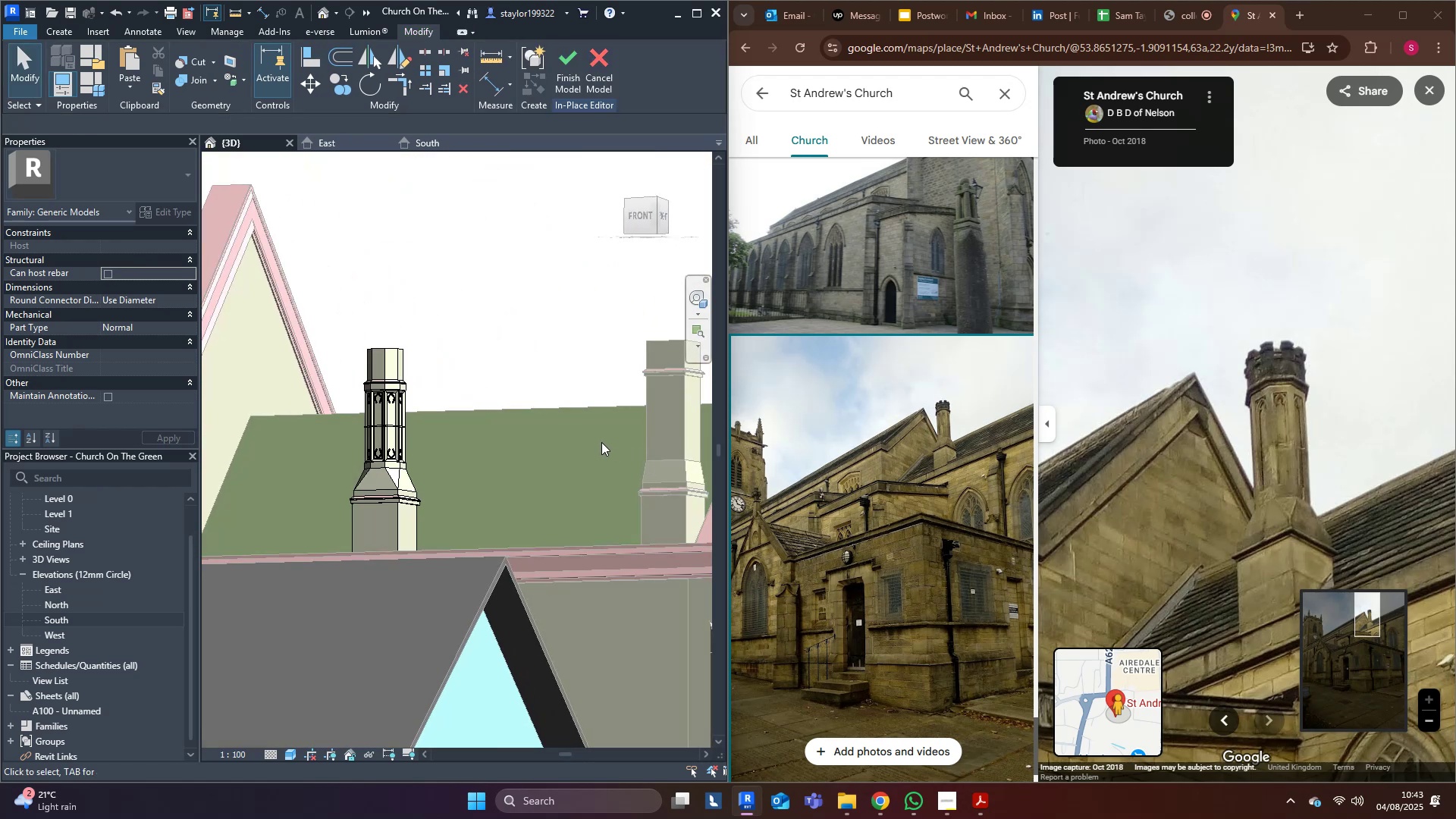 
scroll: coordinate [397, 356], scroll_direction: up, amount: 9.0
 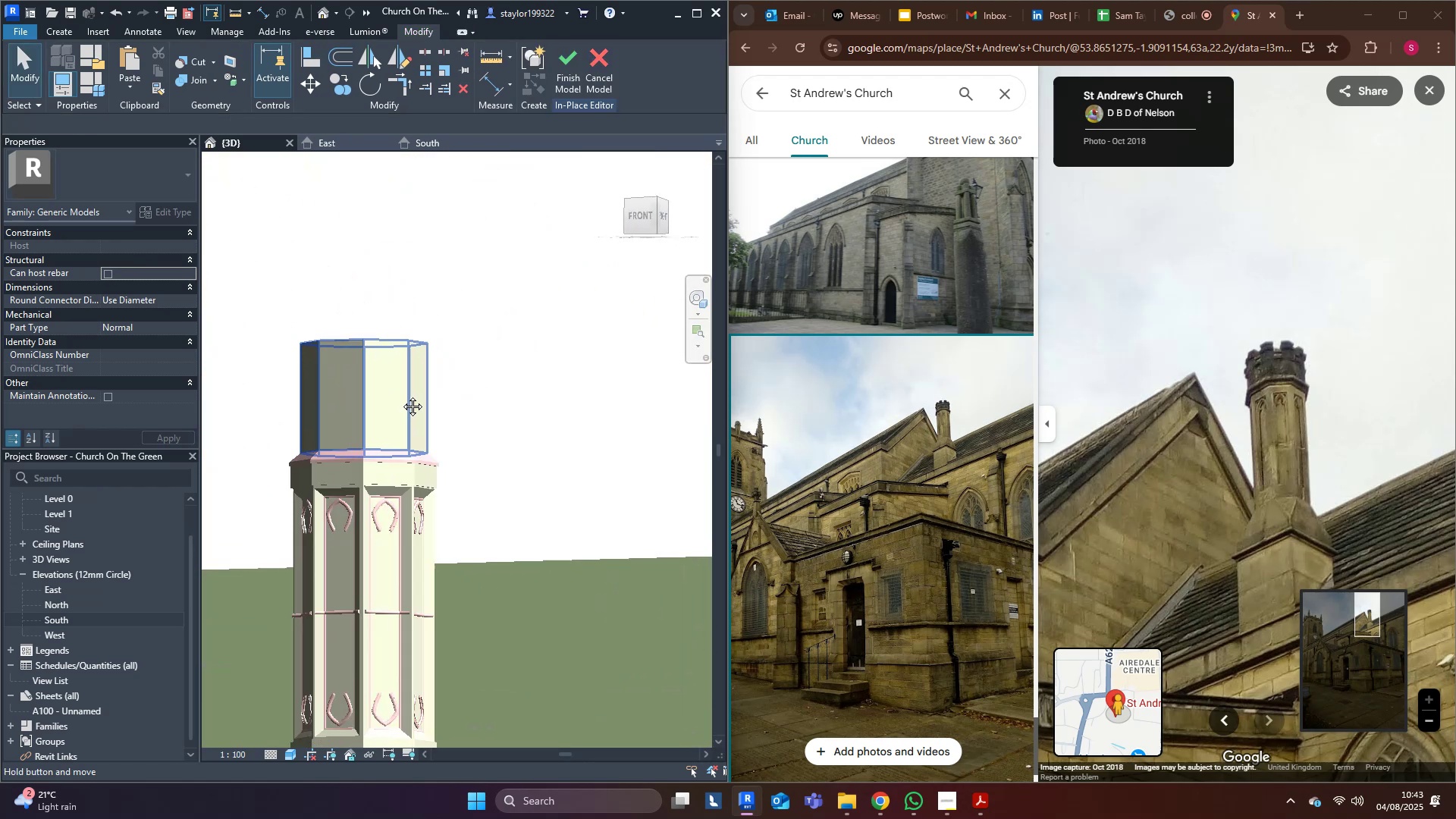 
mouse_move([490, 331])
 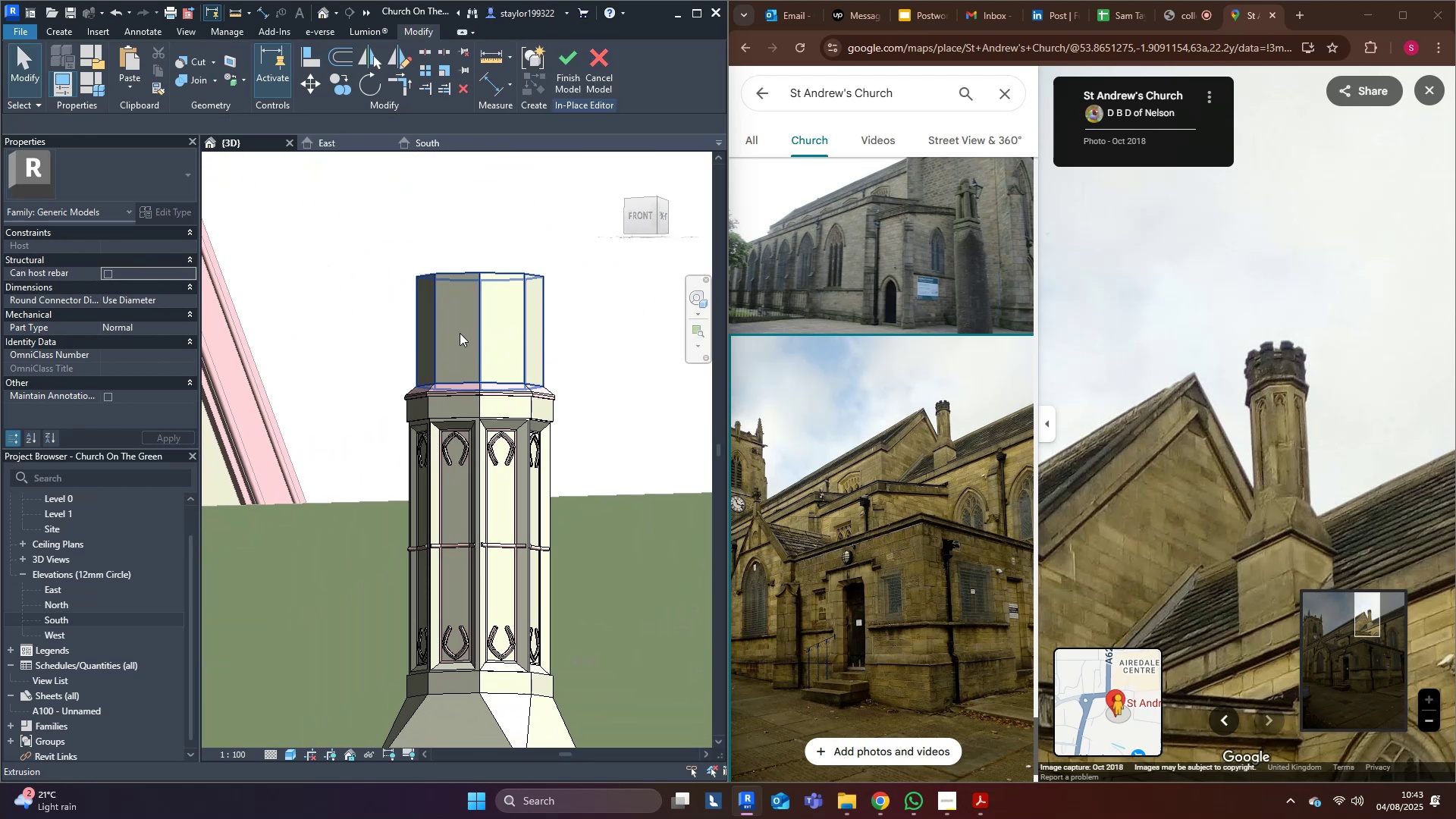 
scroll: coordinate [460, 333], scroll_direction: up, amount: 4.0
 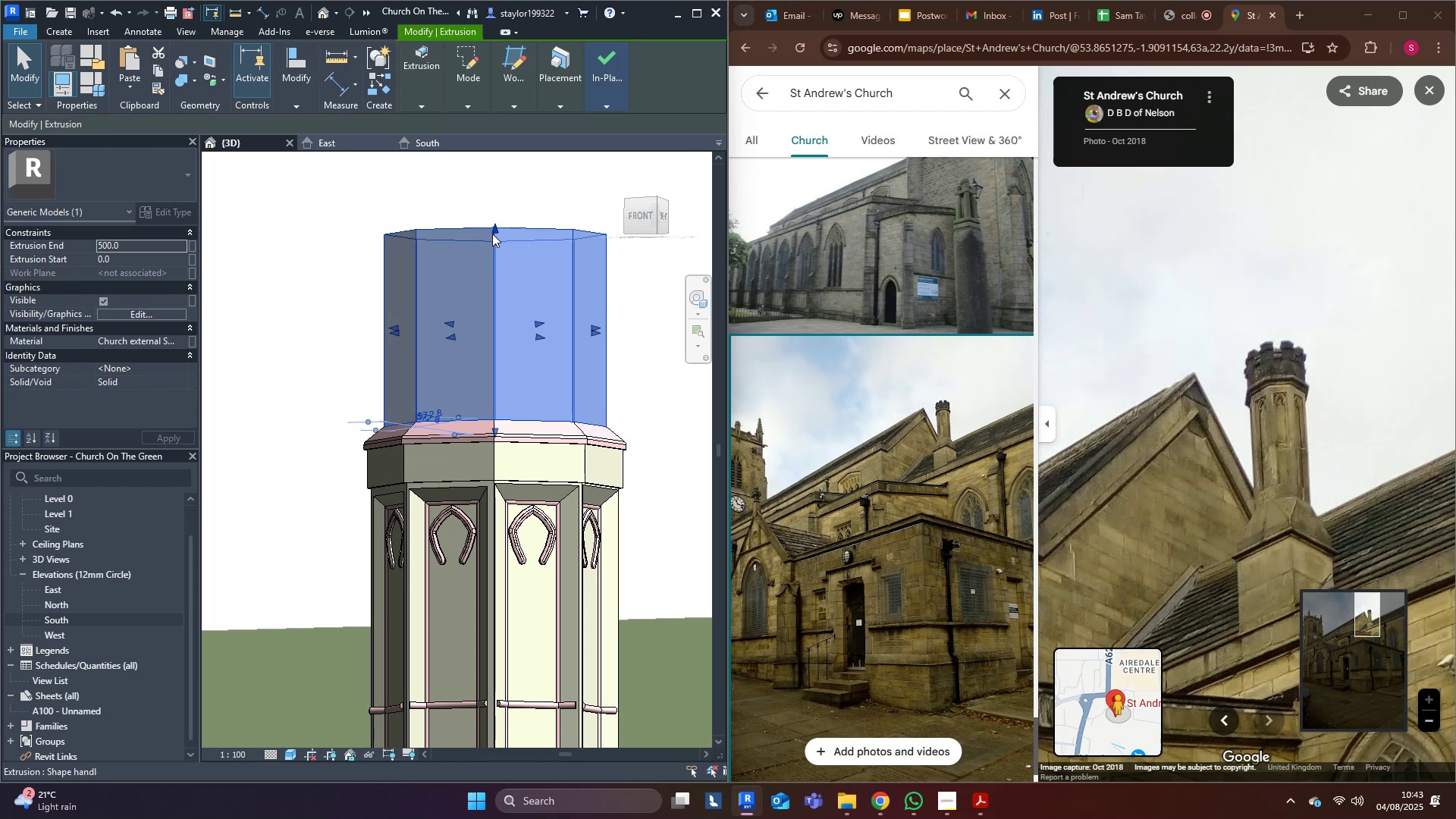 
hold_key(key=ShiftLeft, duration=0.59)
 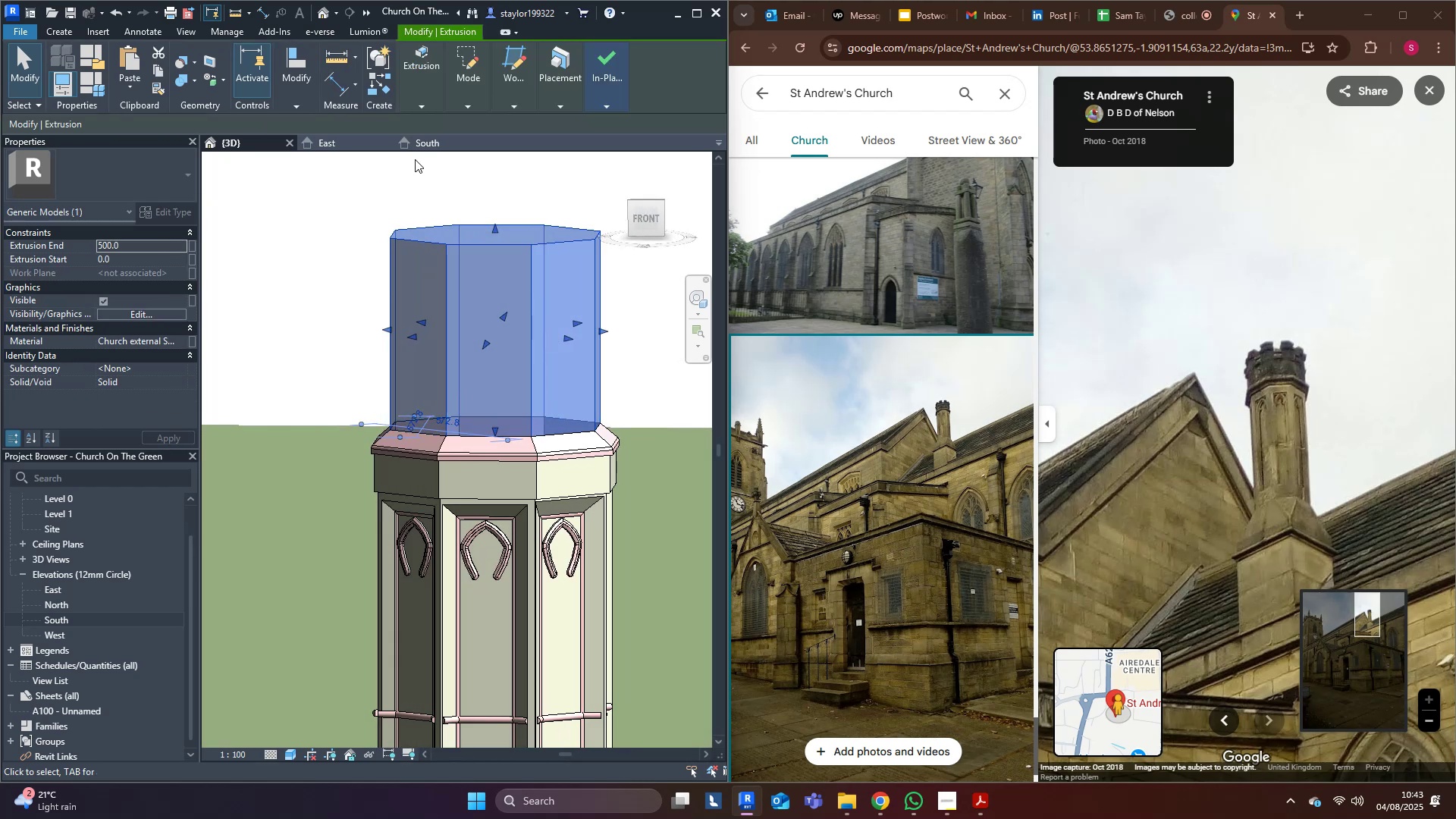 
left_click([451, 143])
 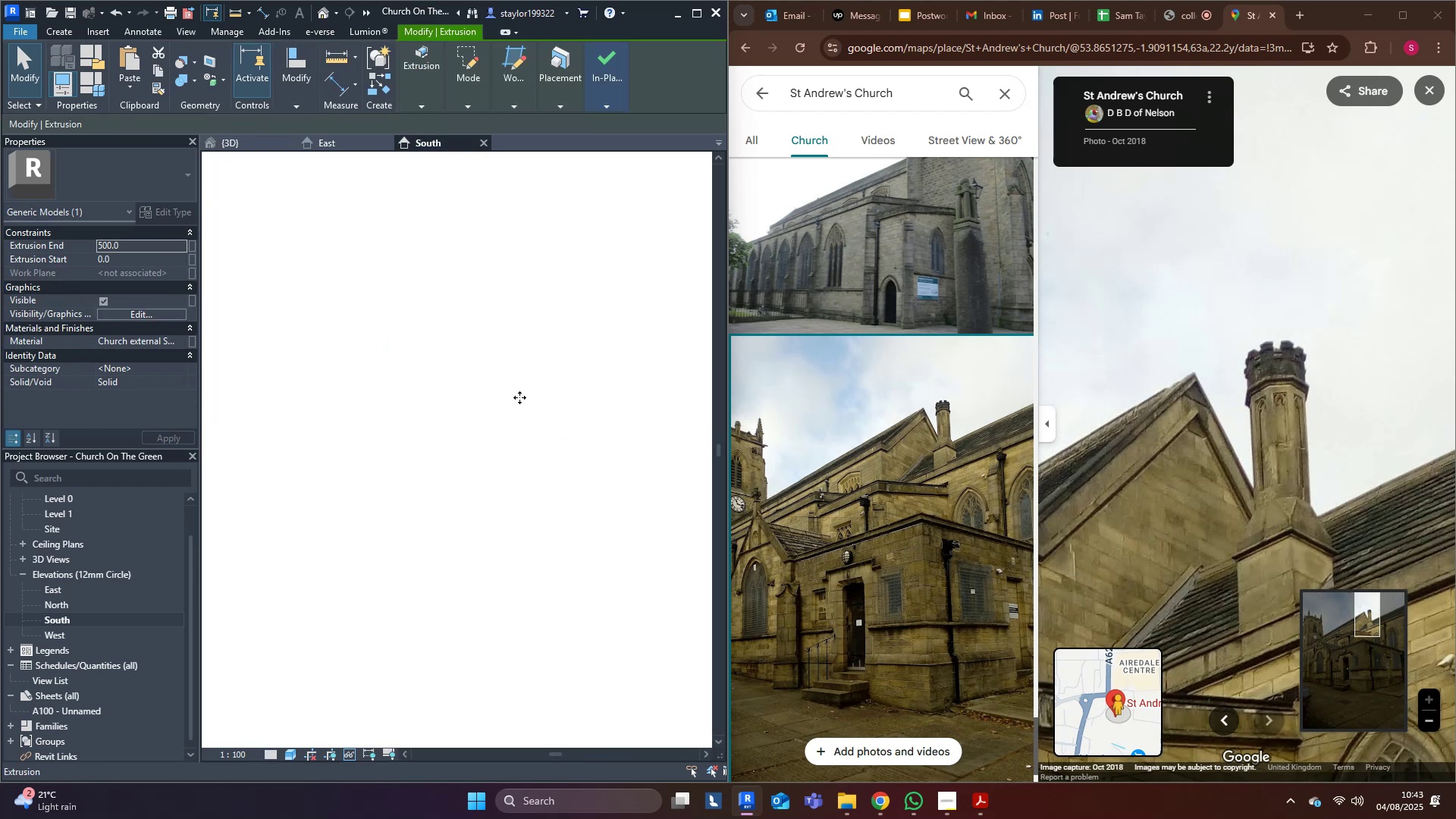 
middle_click([519, 397])
 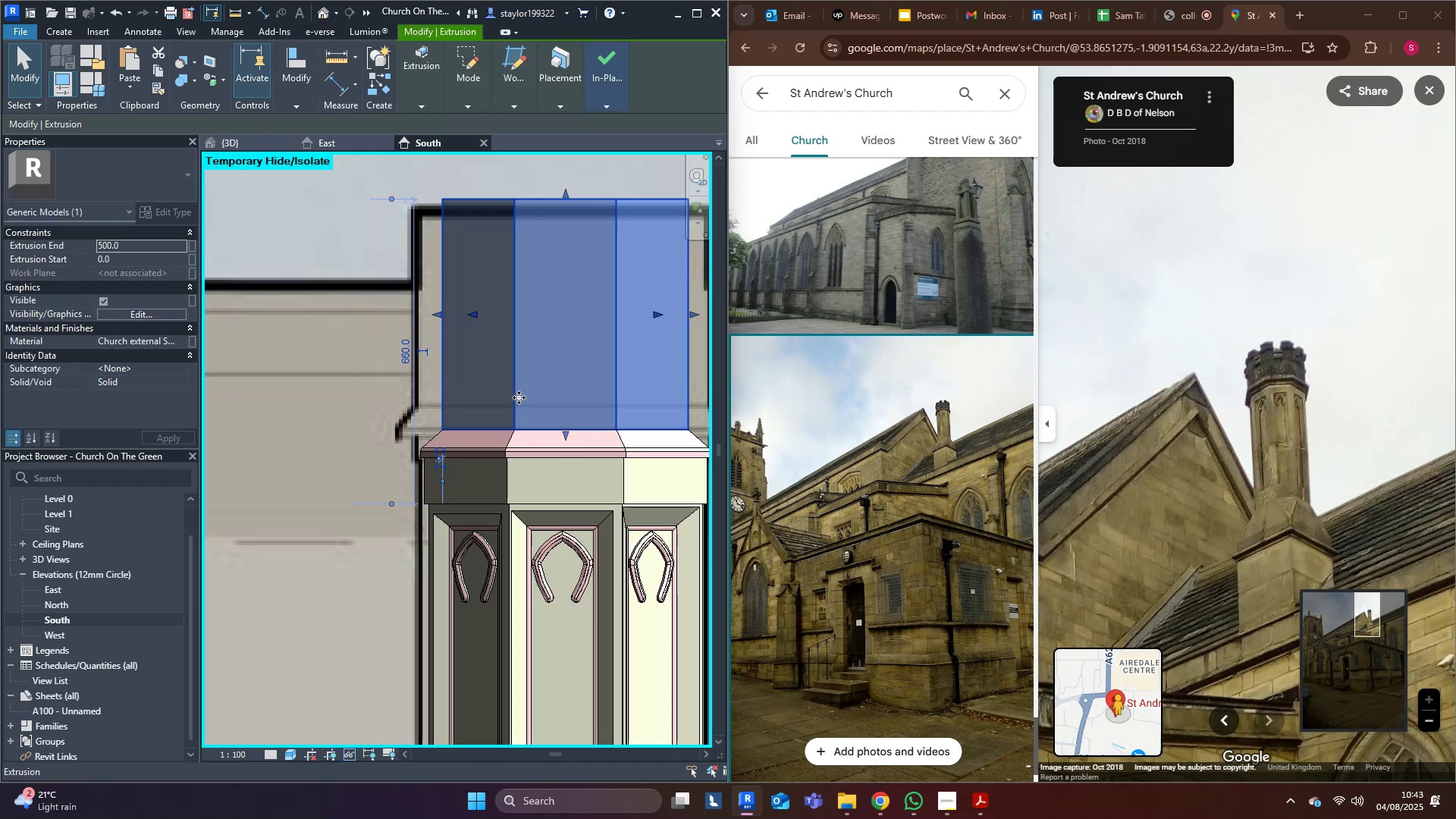 
scroll: coordinate [545, 403], scroll_direction: down, amount: 3.0
 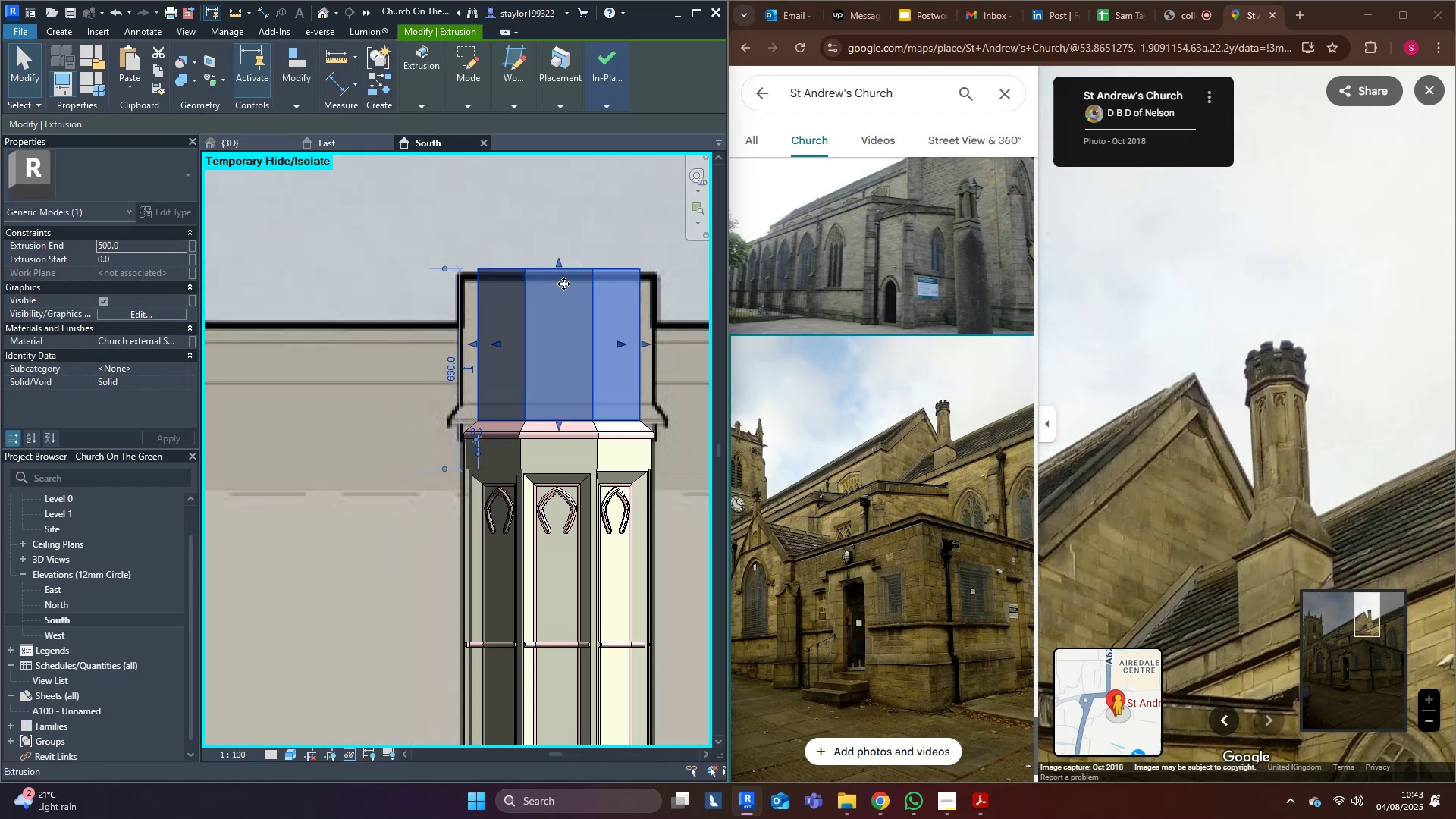 
type(wfsd)
 